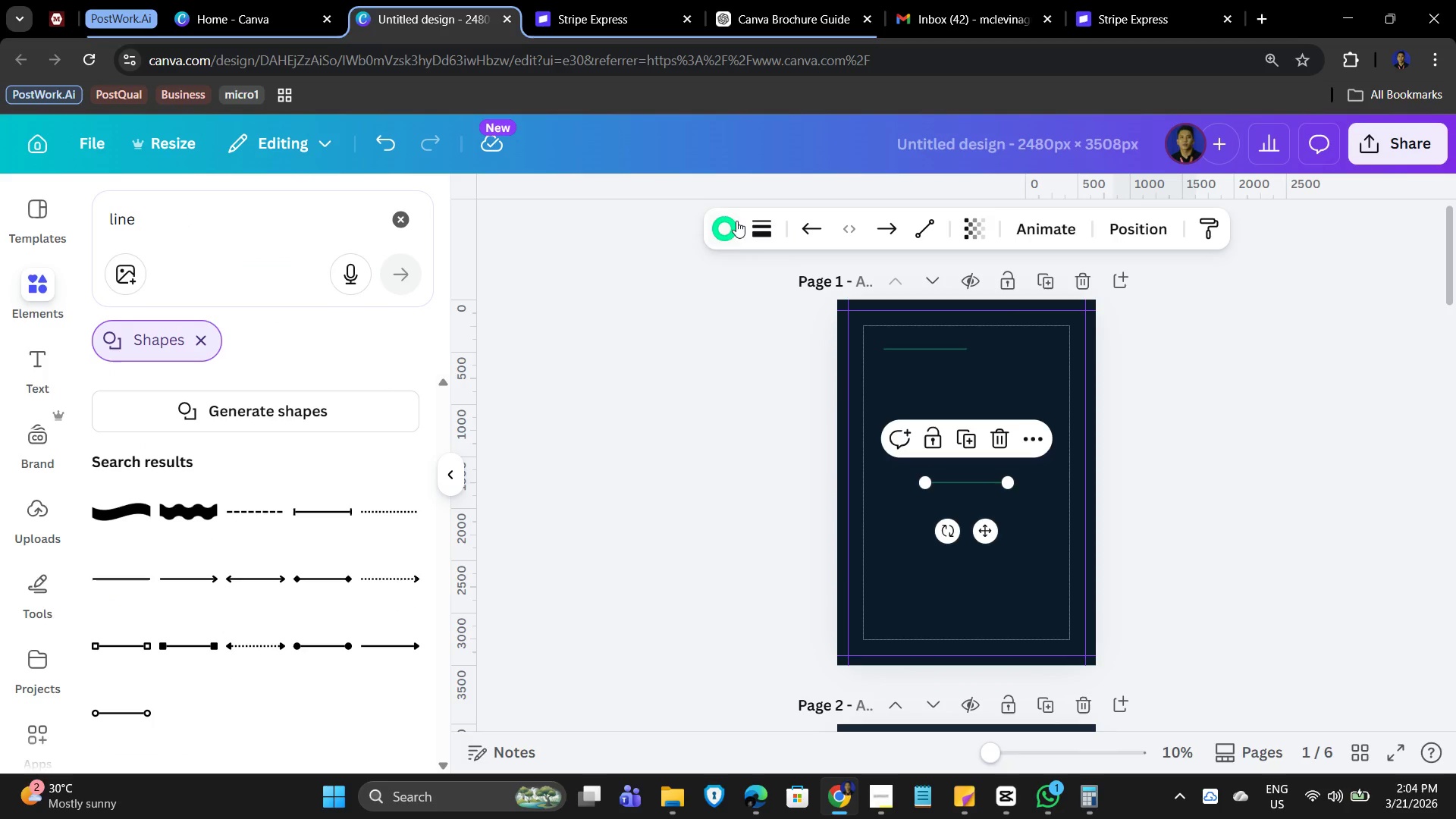 
left_click([717, 221])
 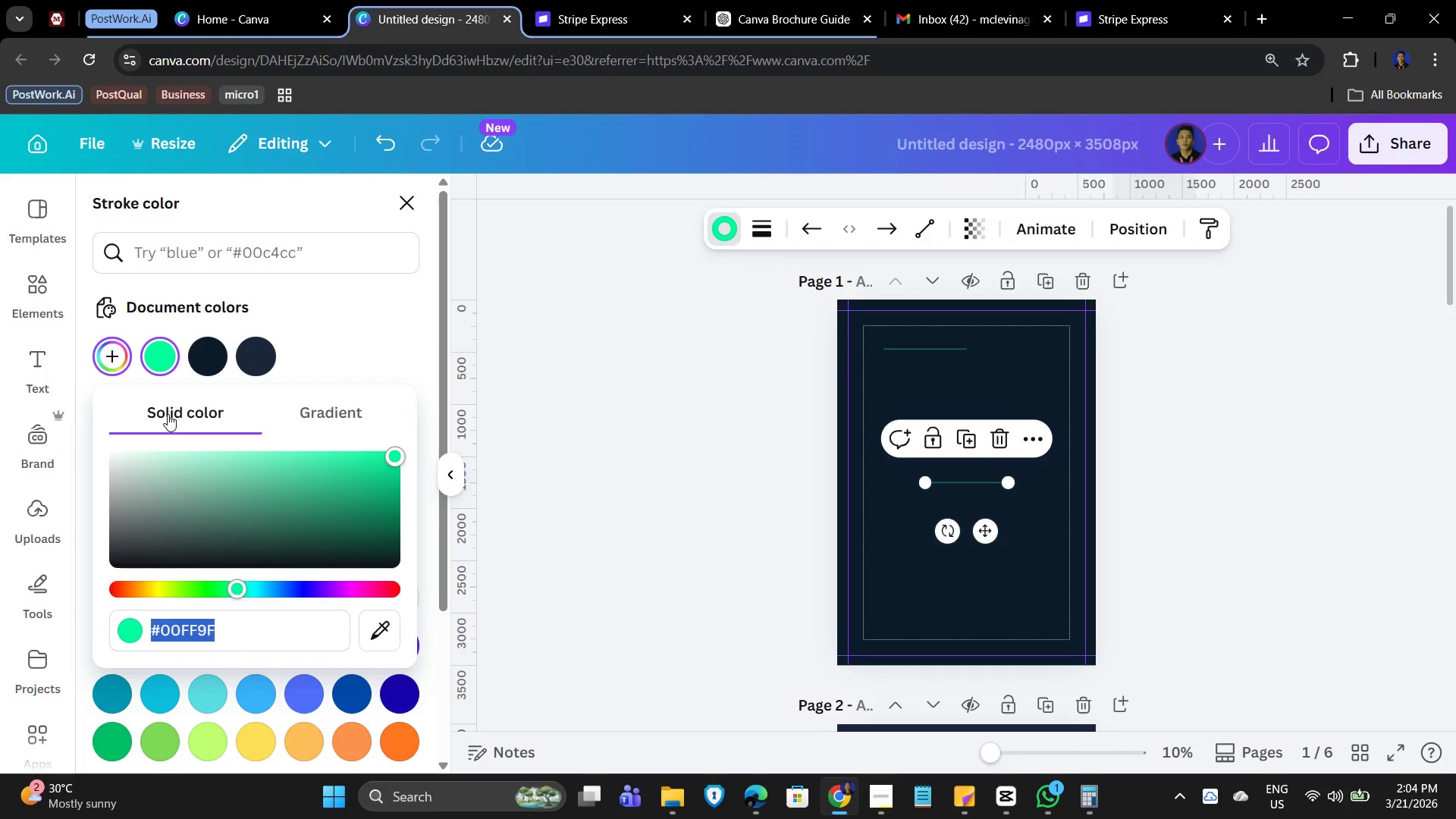 
wait(5.81)
 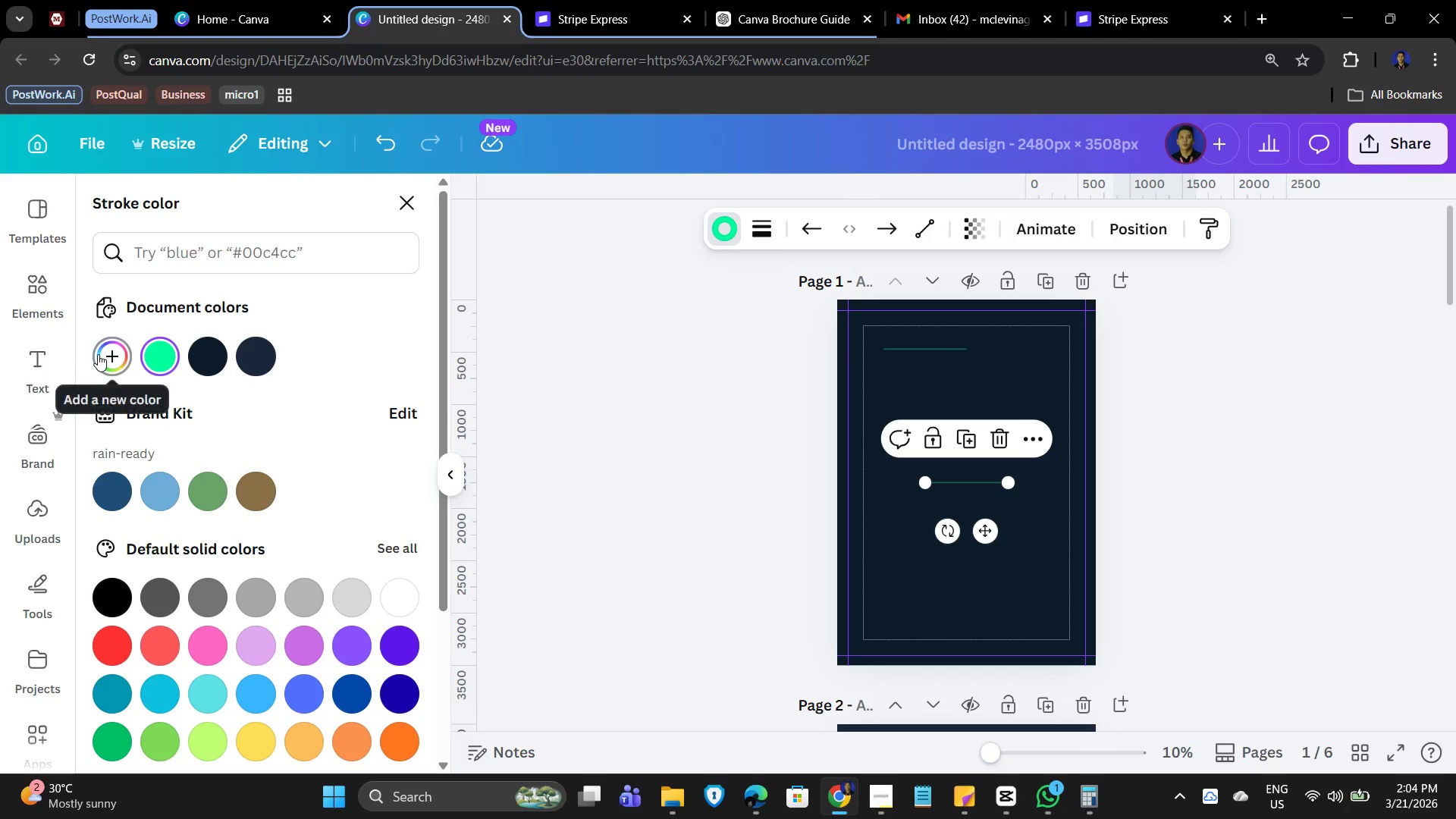 
key(Numpad0)
 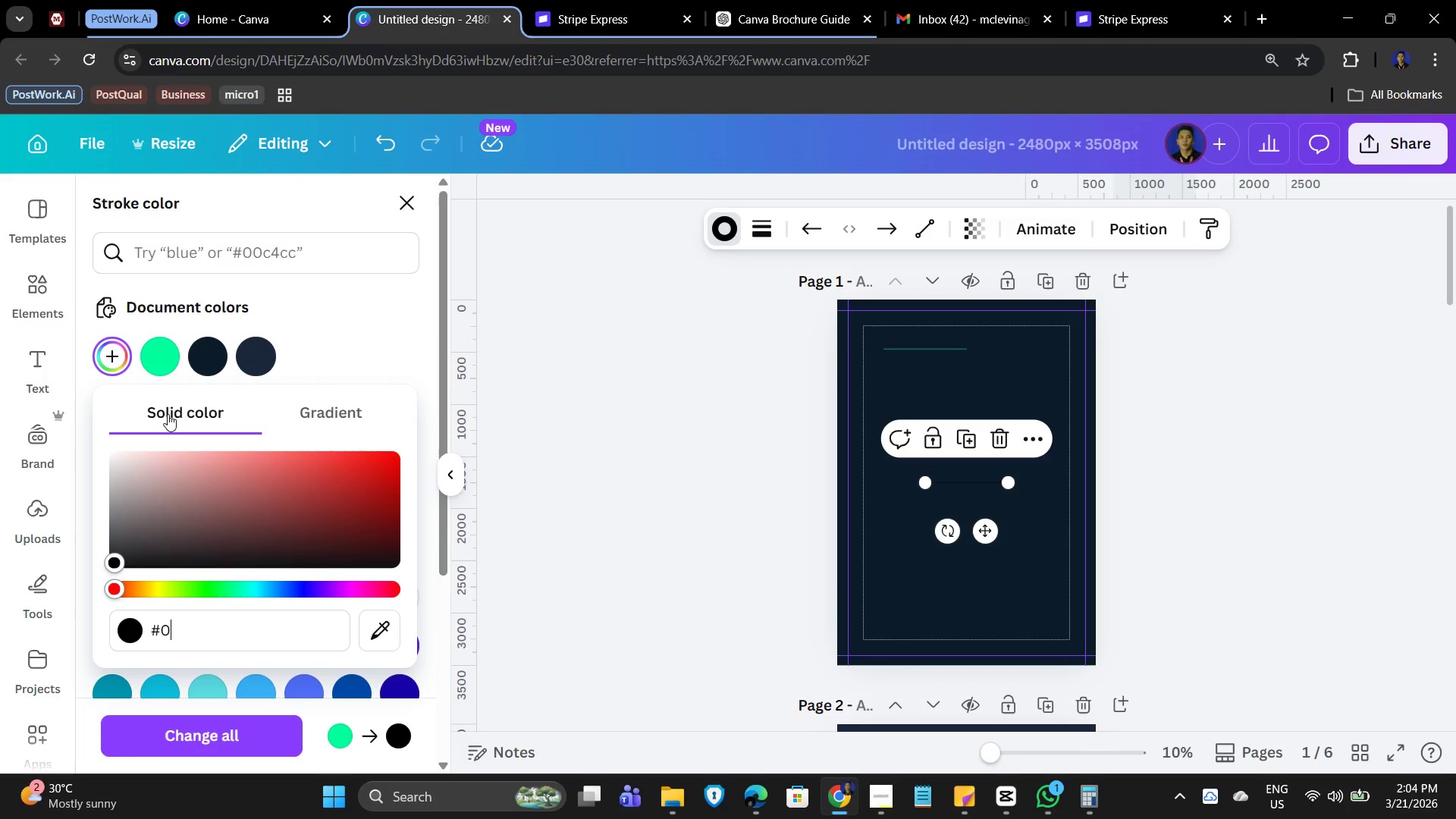 
key(Numpad0)
 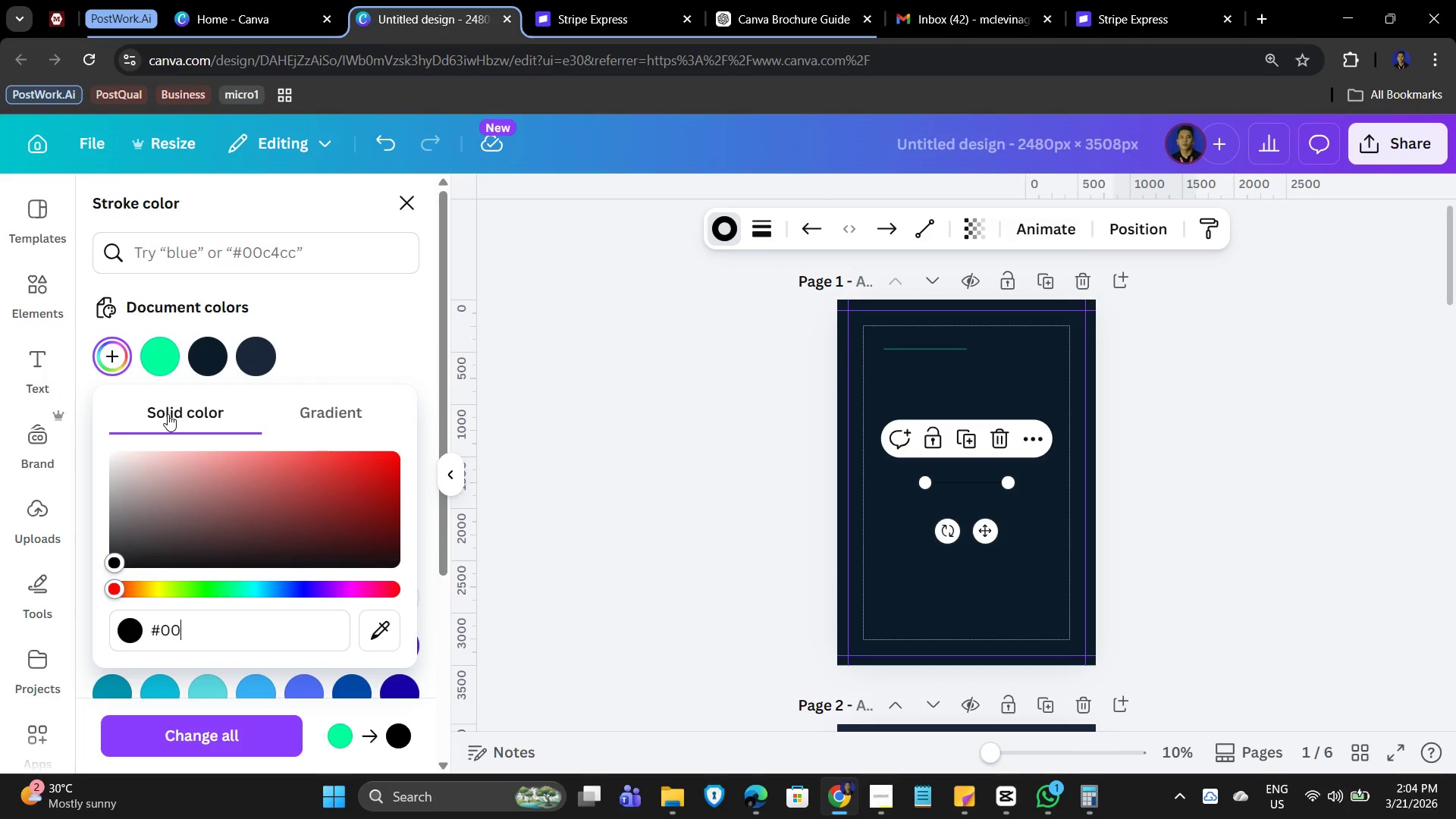 
type(e5ff)
 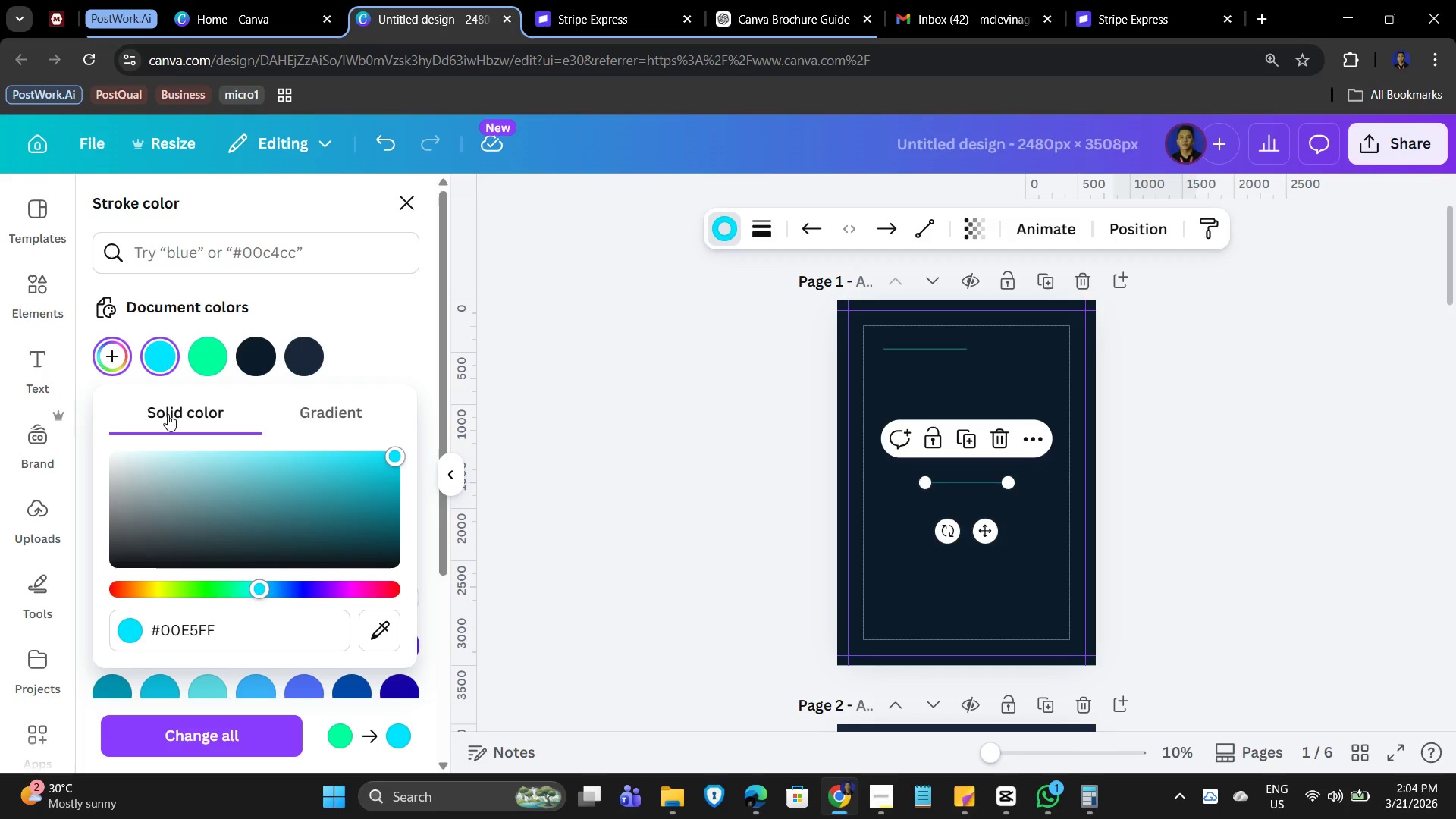 
key(NumpadEnter)
 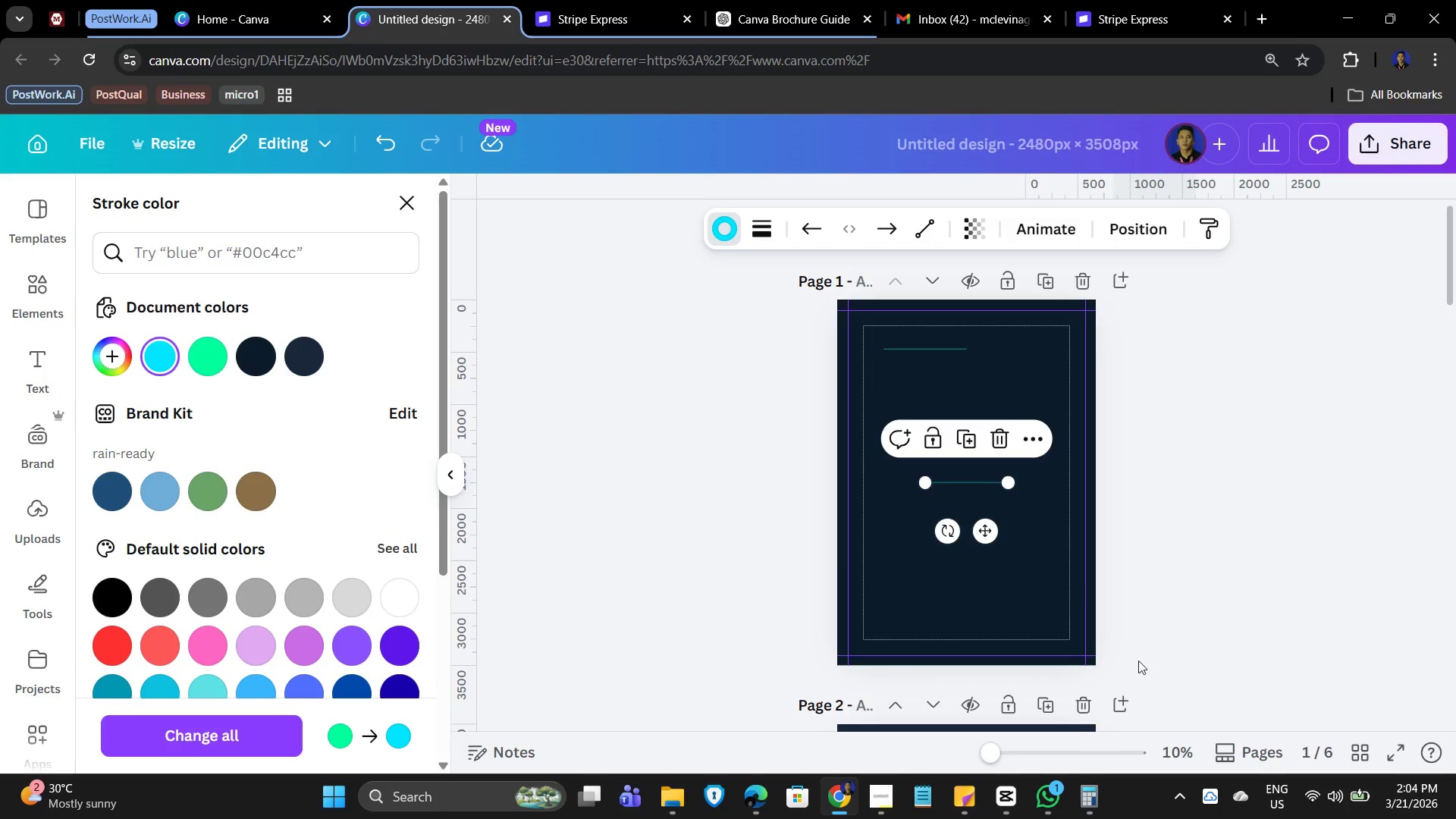 
left_click_drag(start_coordinate=[990, 537], to_coordinate=[941, 426])
 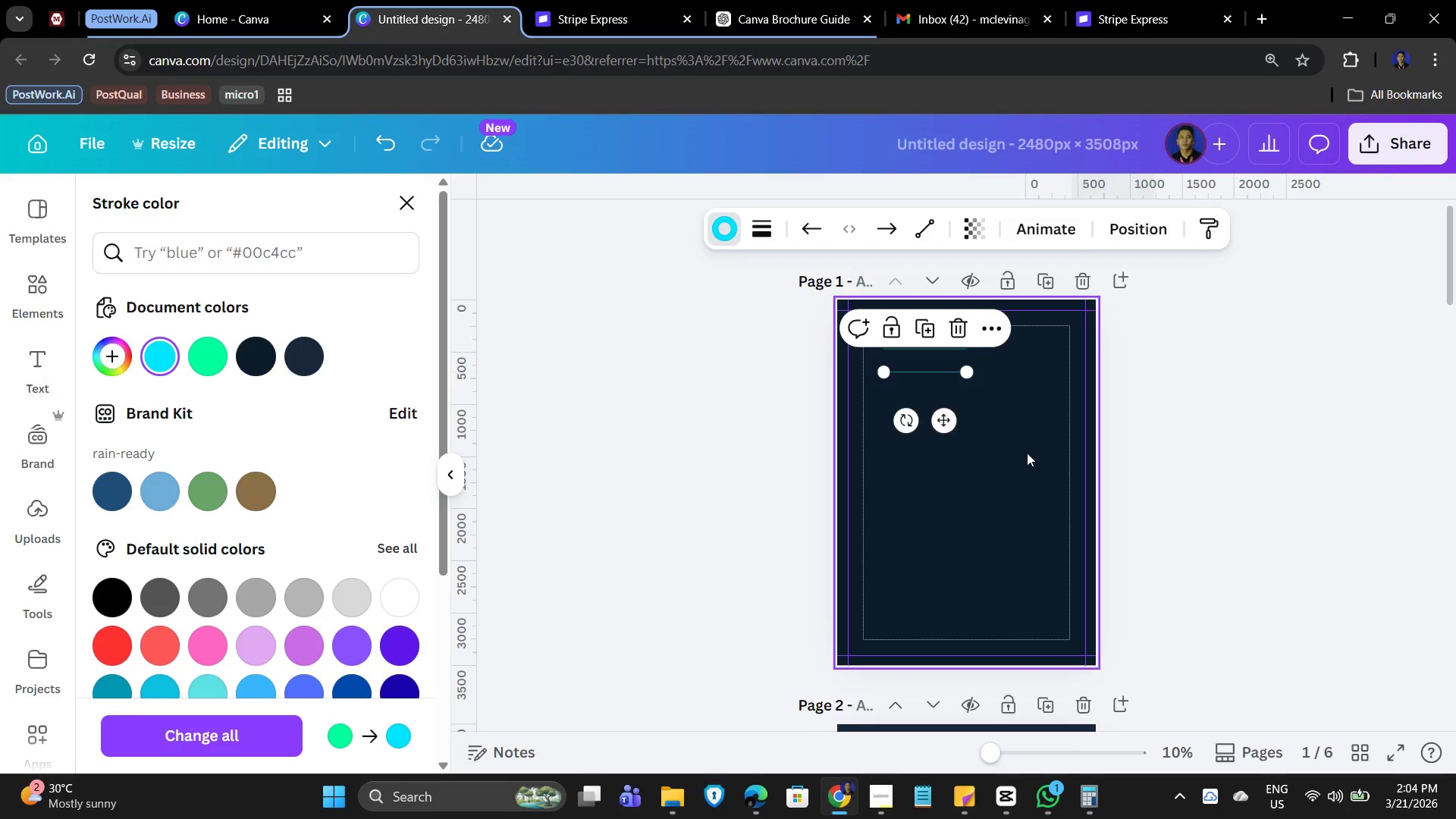 
left_click([1027, 453])
 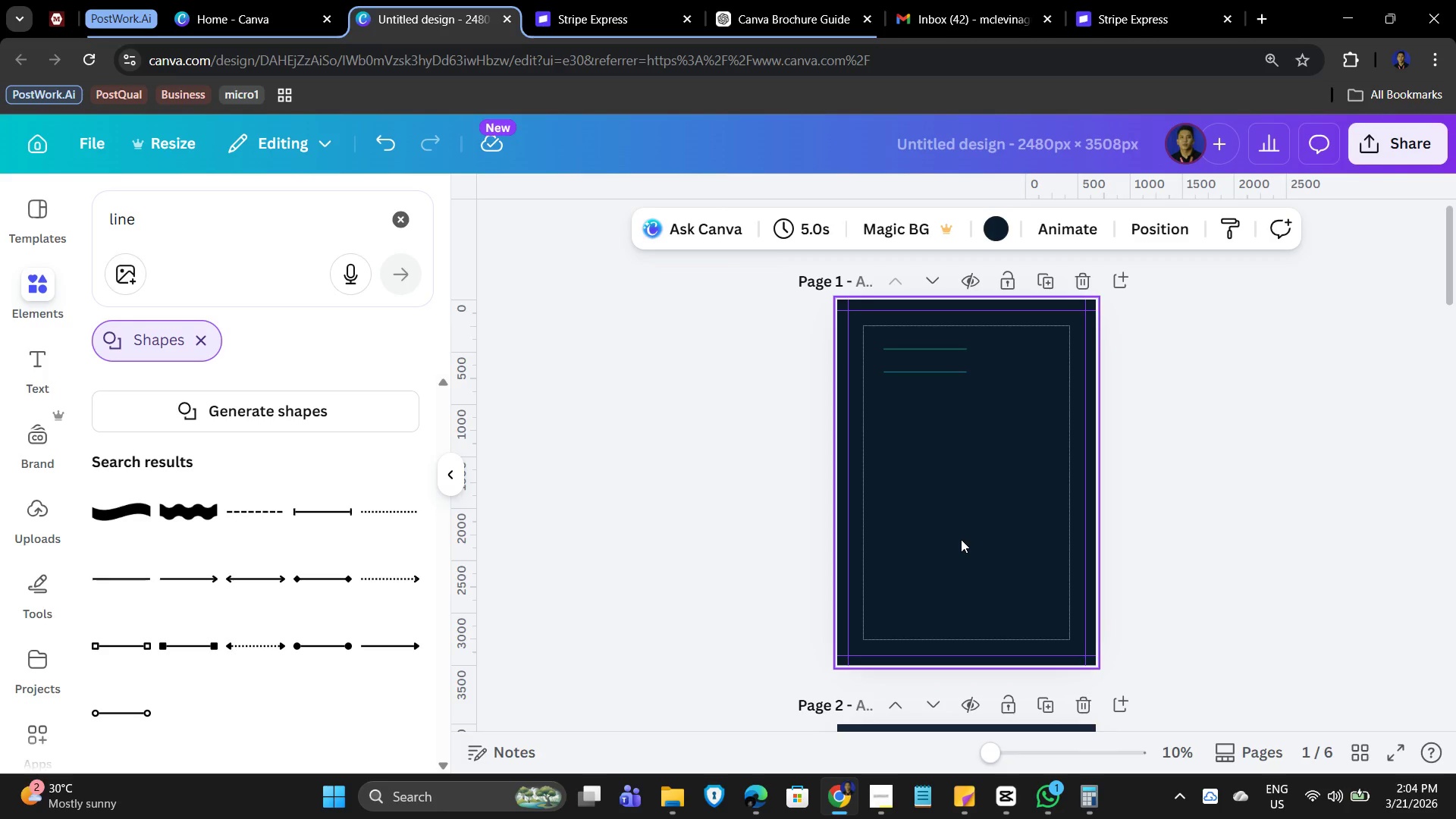 
wait(20.27)
 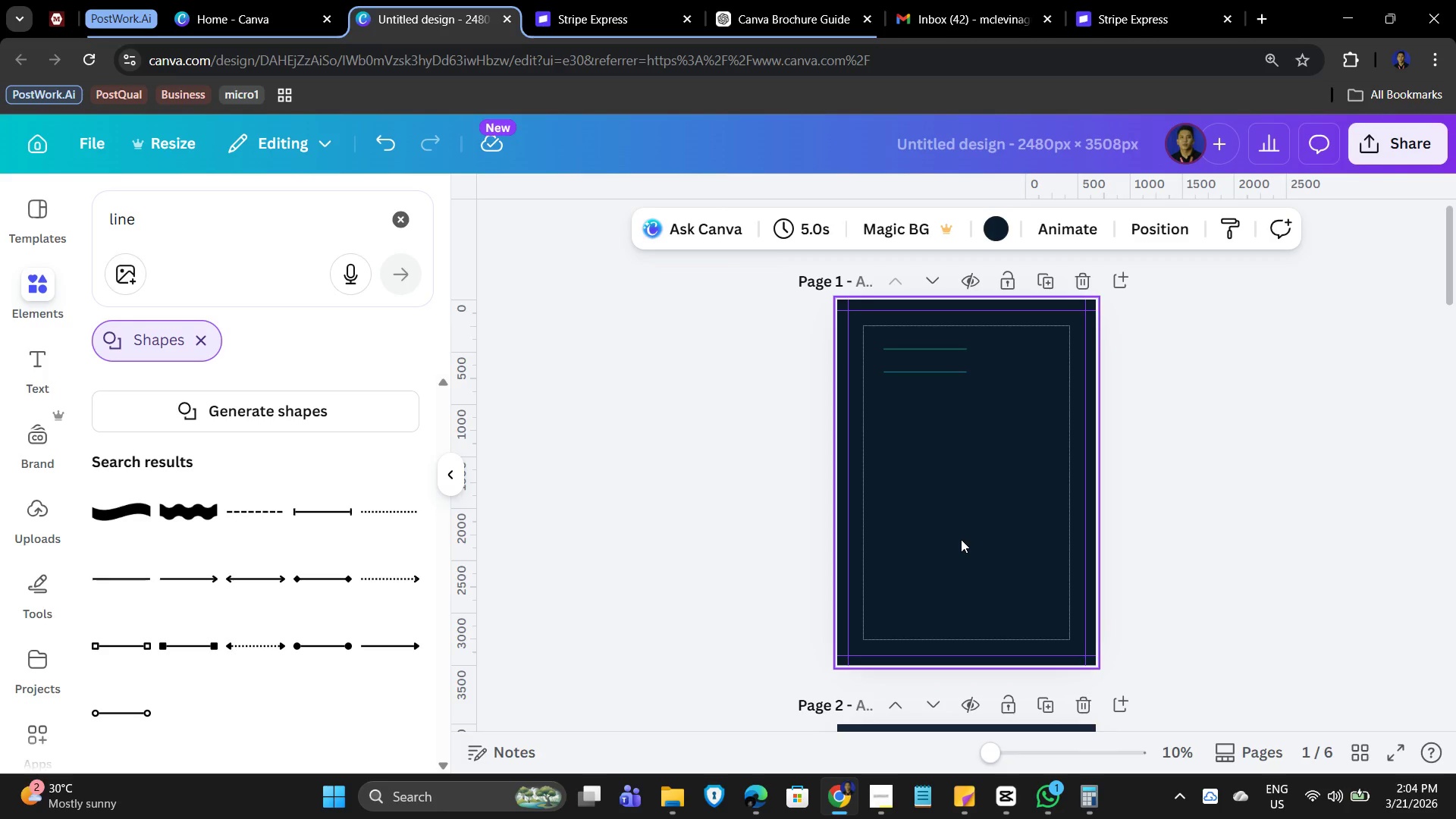 
left_click([955, 499])
 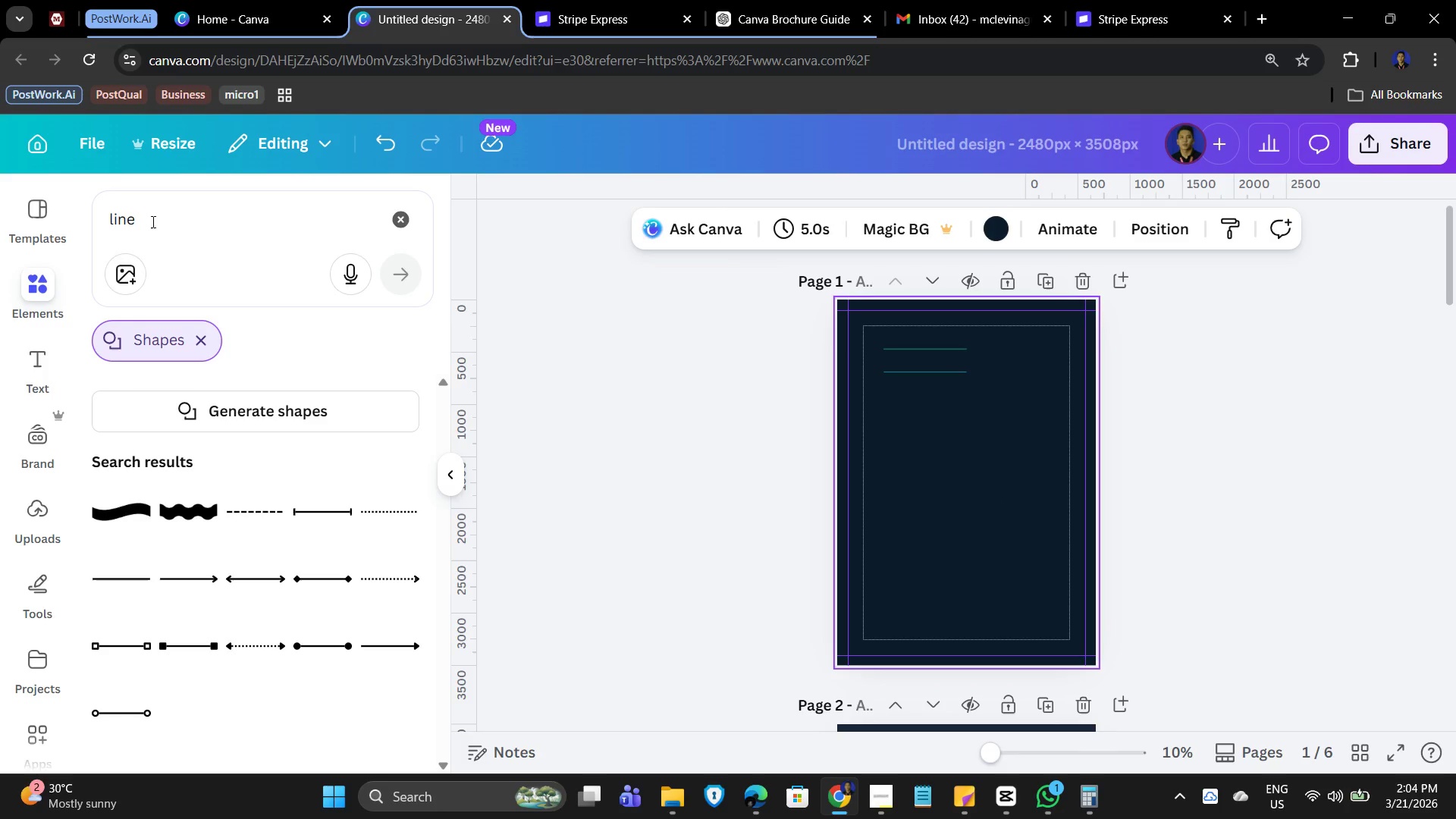 
wait(12.92)
 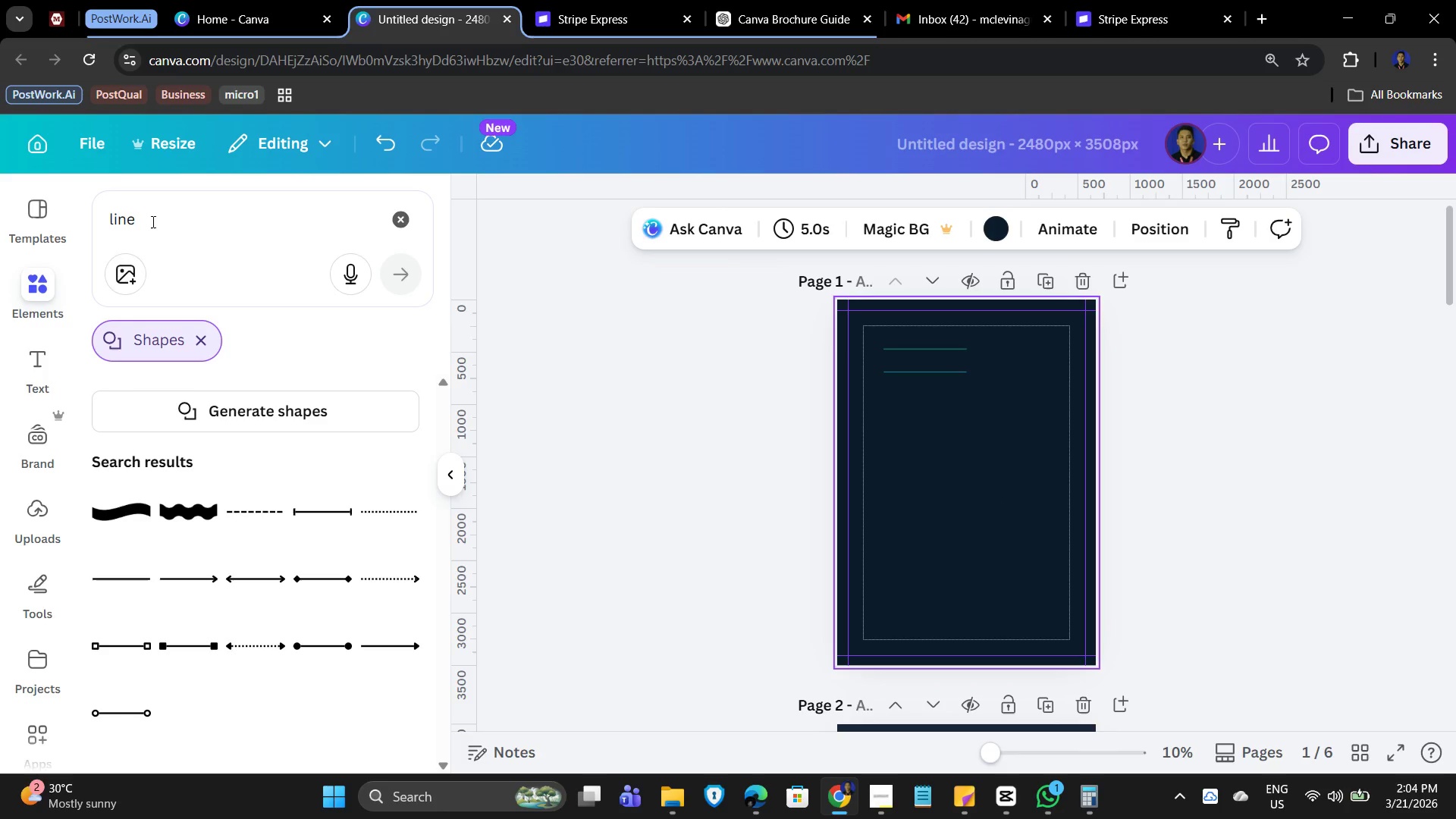 
left_click([202, 381])
 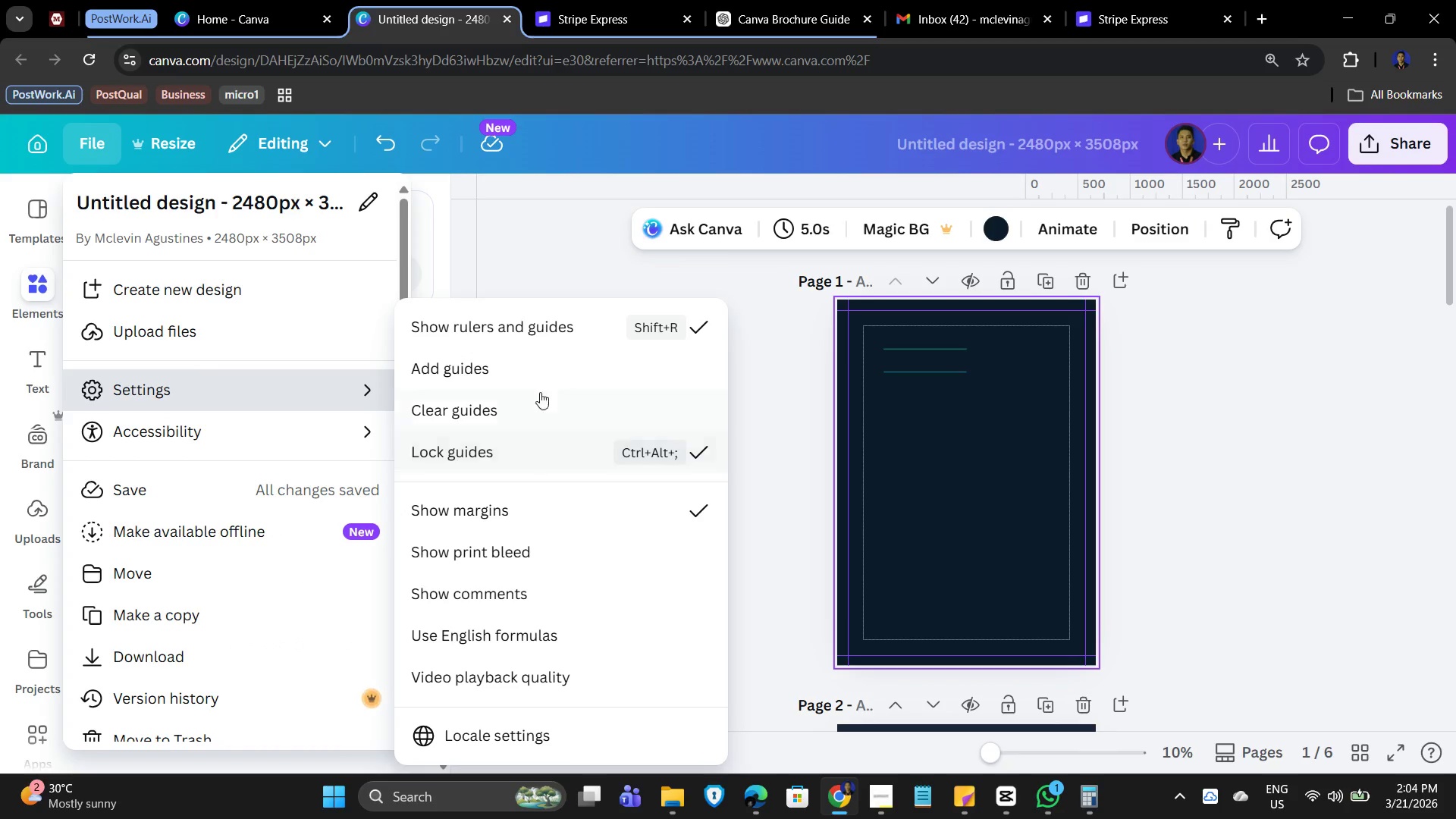 
left_click([545, 369])
 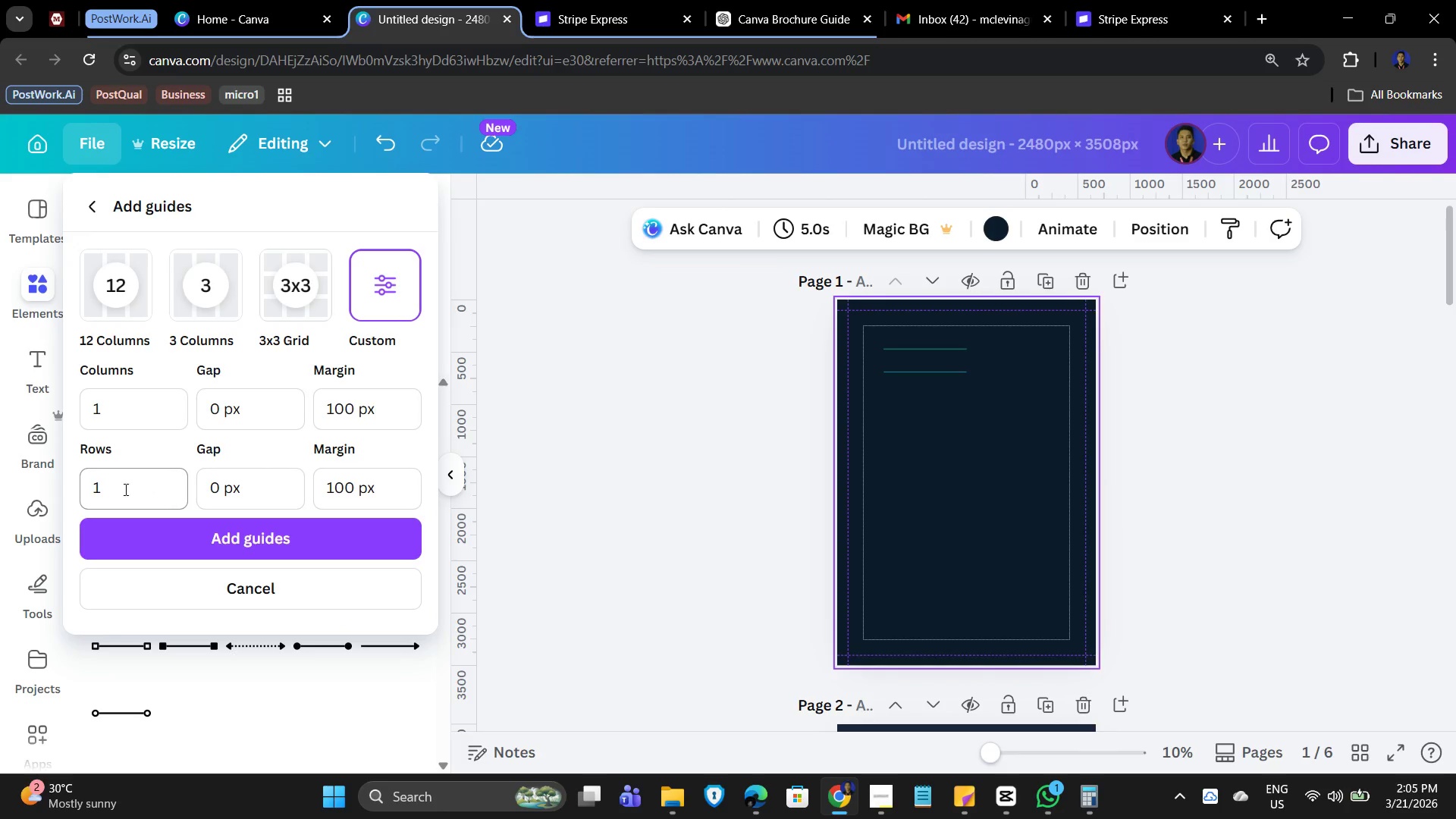 
wait(25.58)
 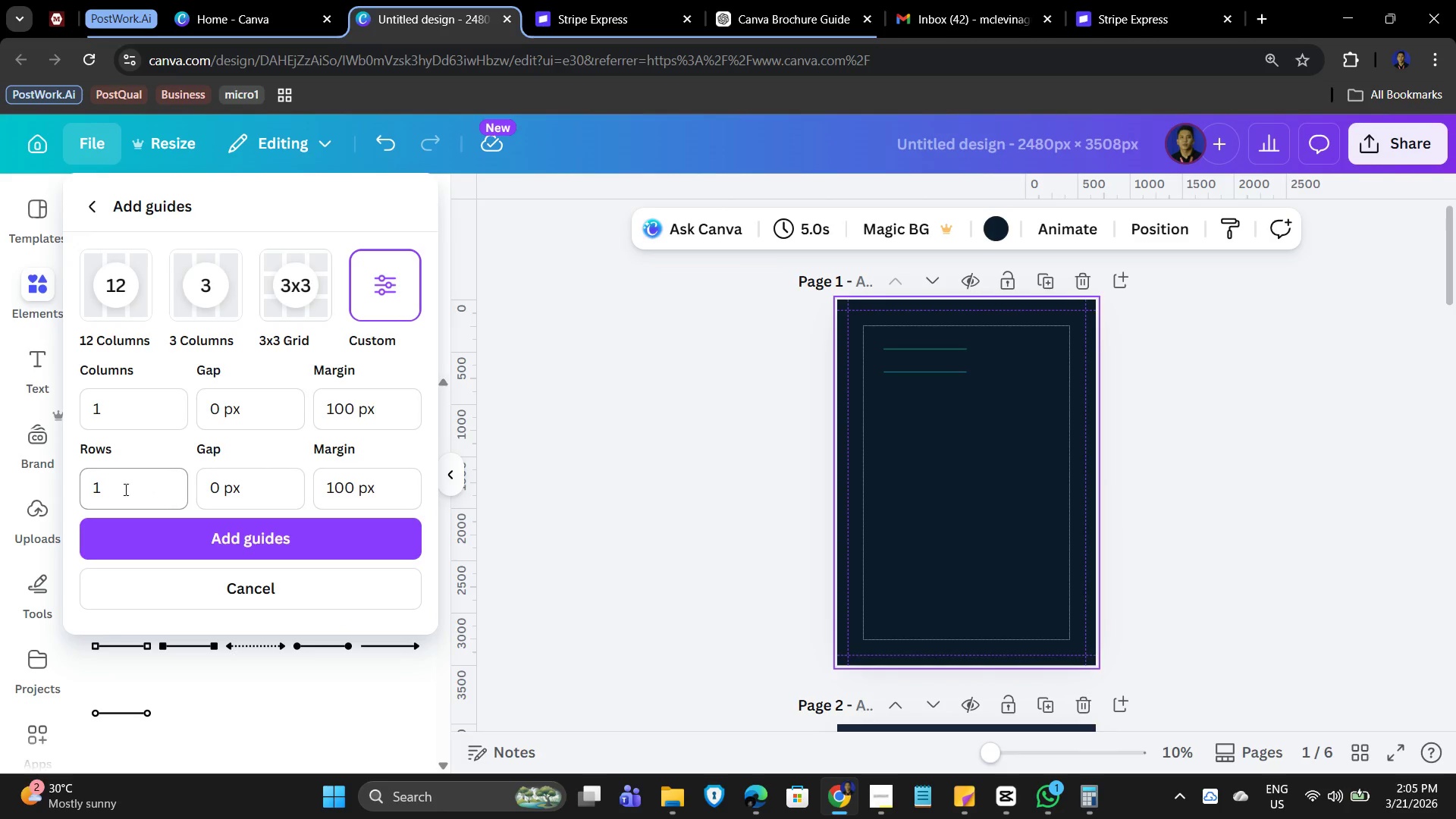 
left_click([232, 493])
 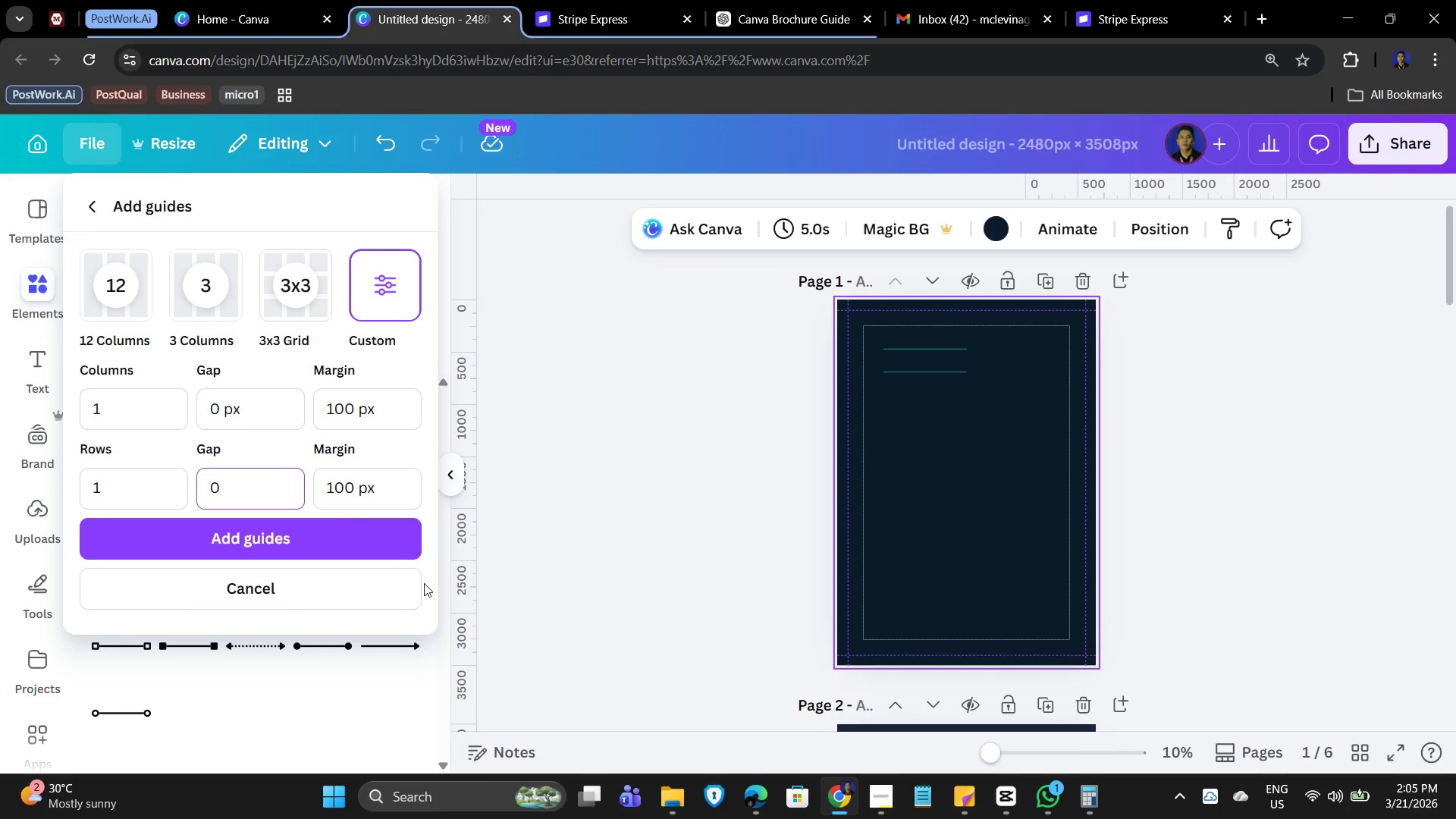 
wait(5.14)
 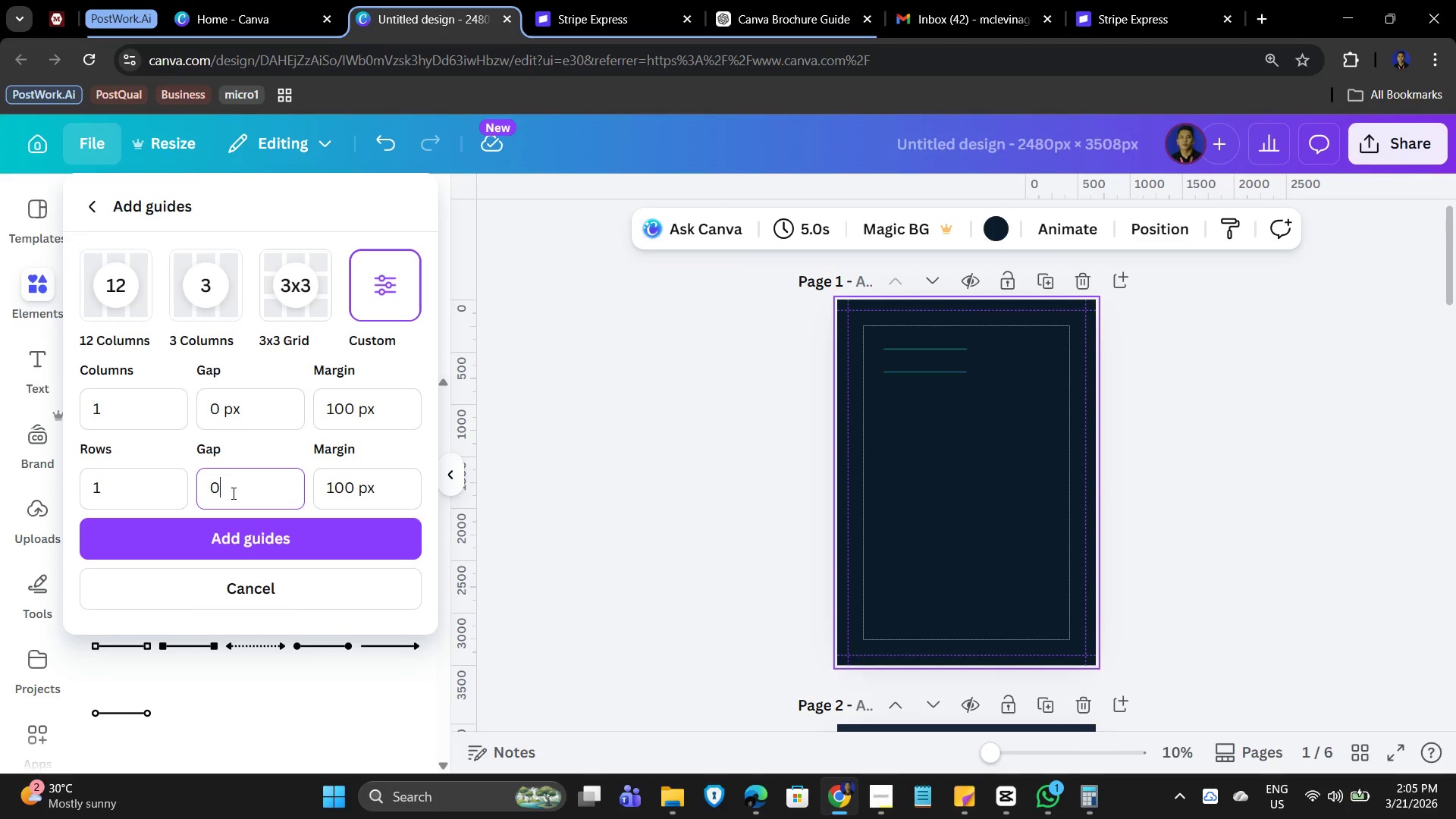 
left_click([648, 419])
 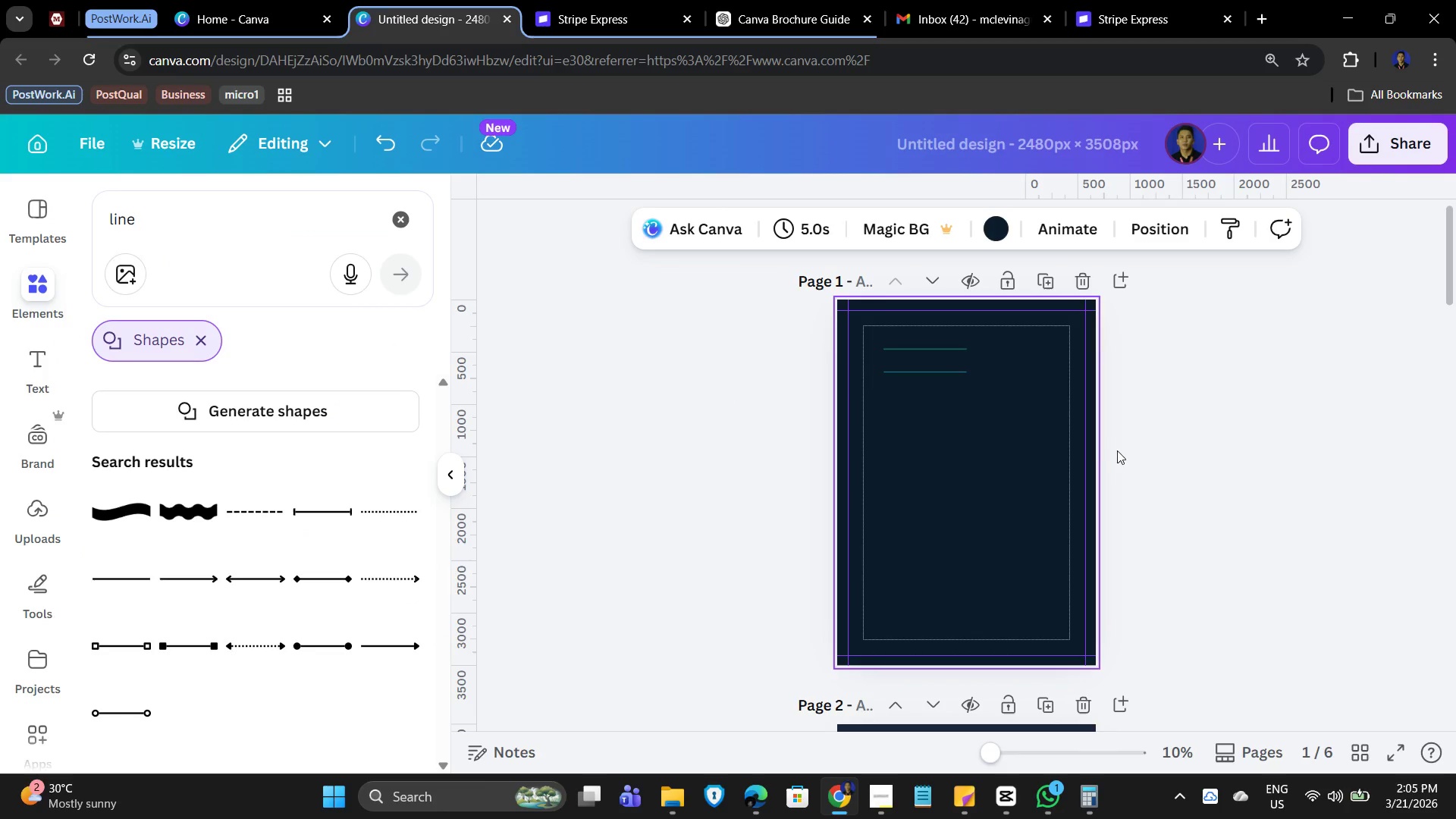 
left_click([983, 465])
 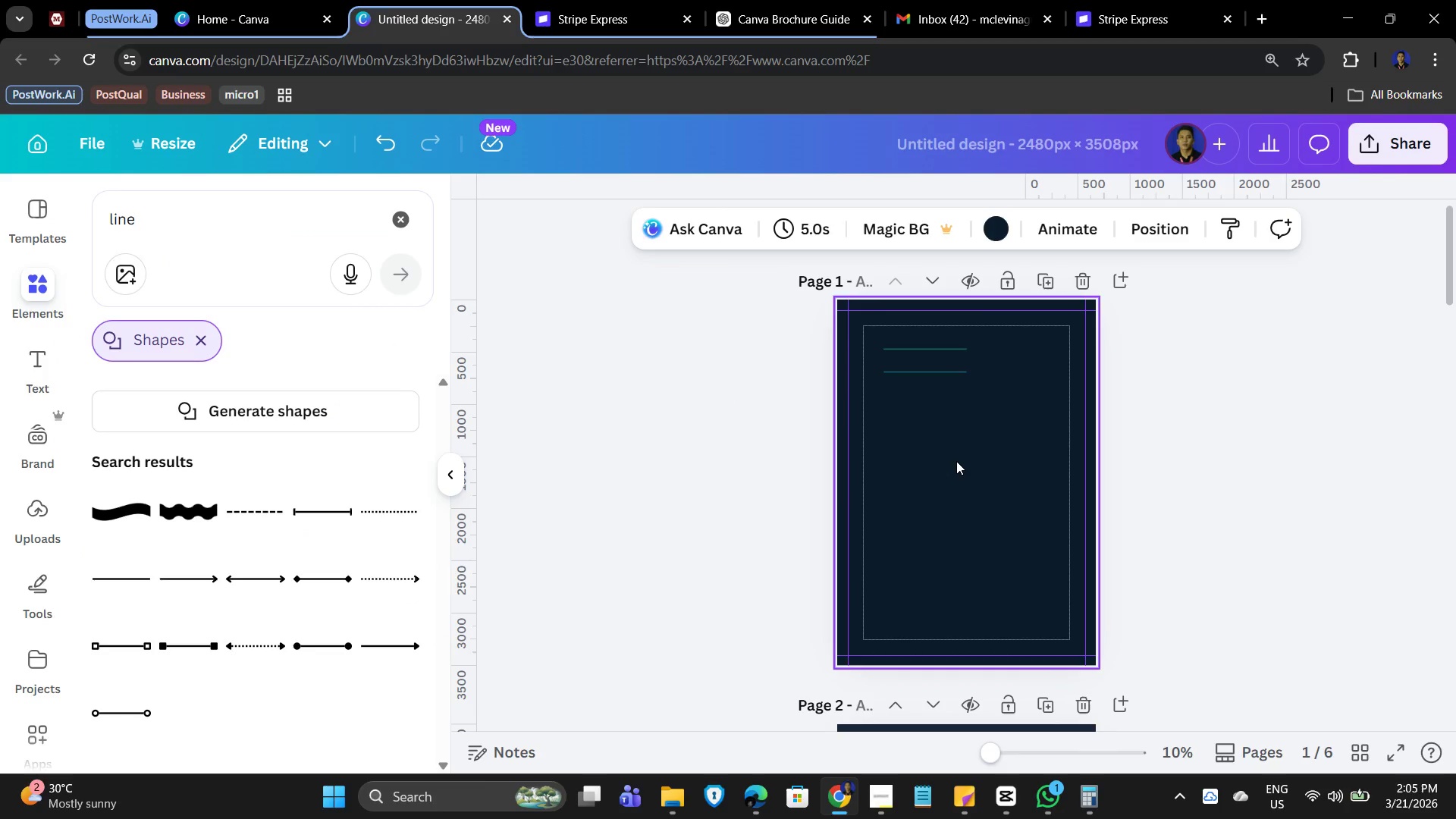 
right_click([956, 461])
 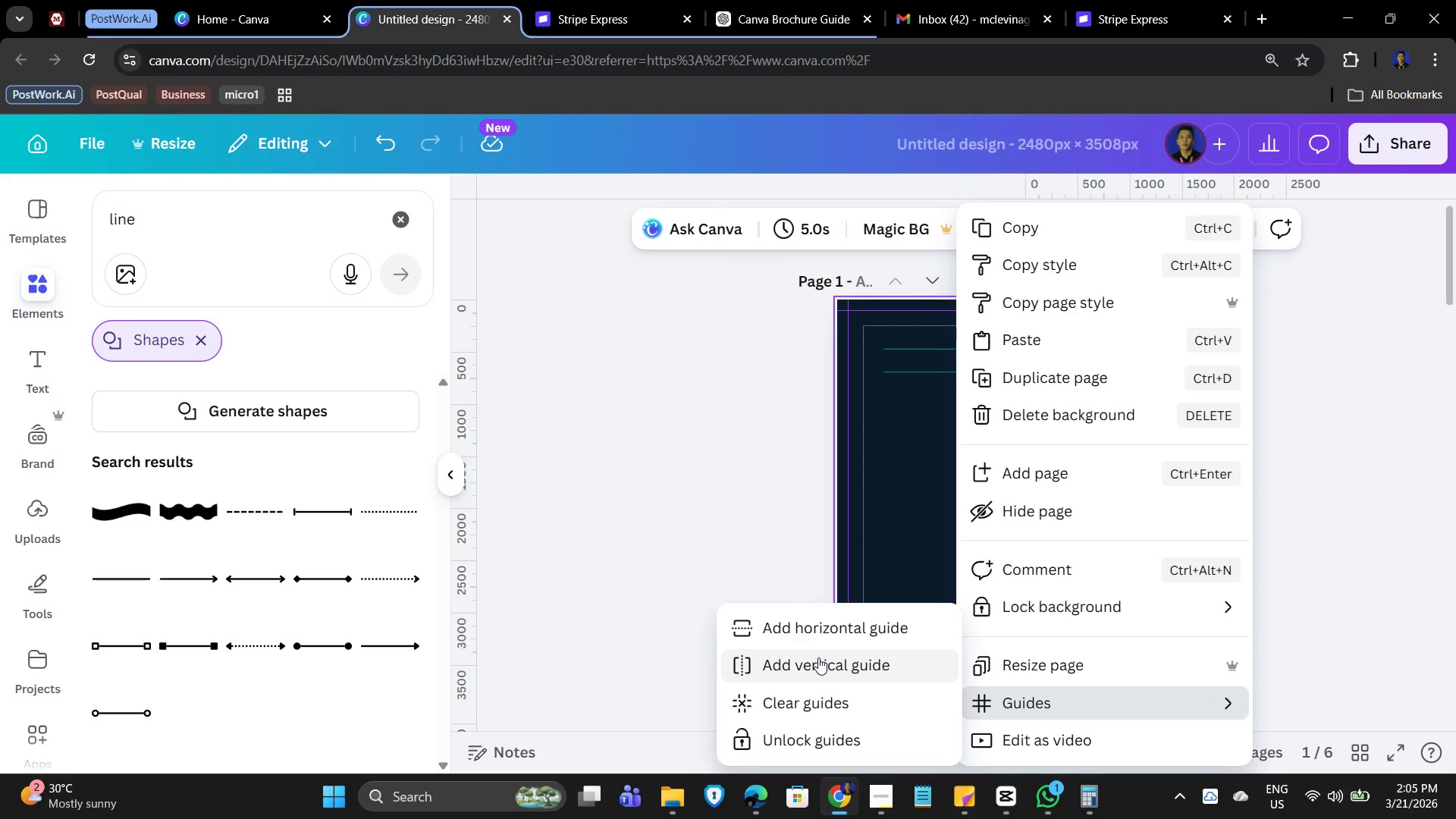 
wait(12.48)
 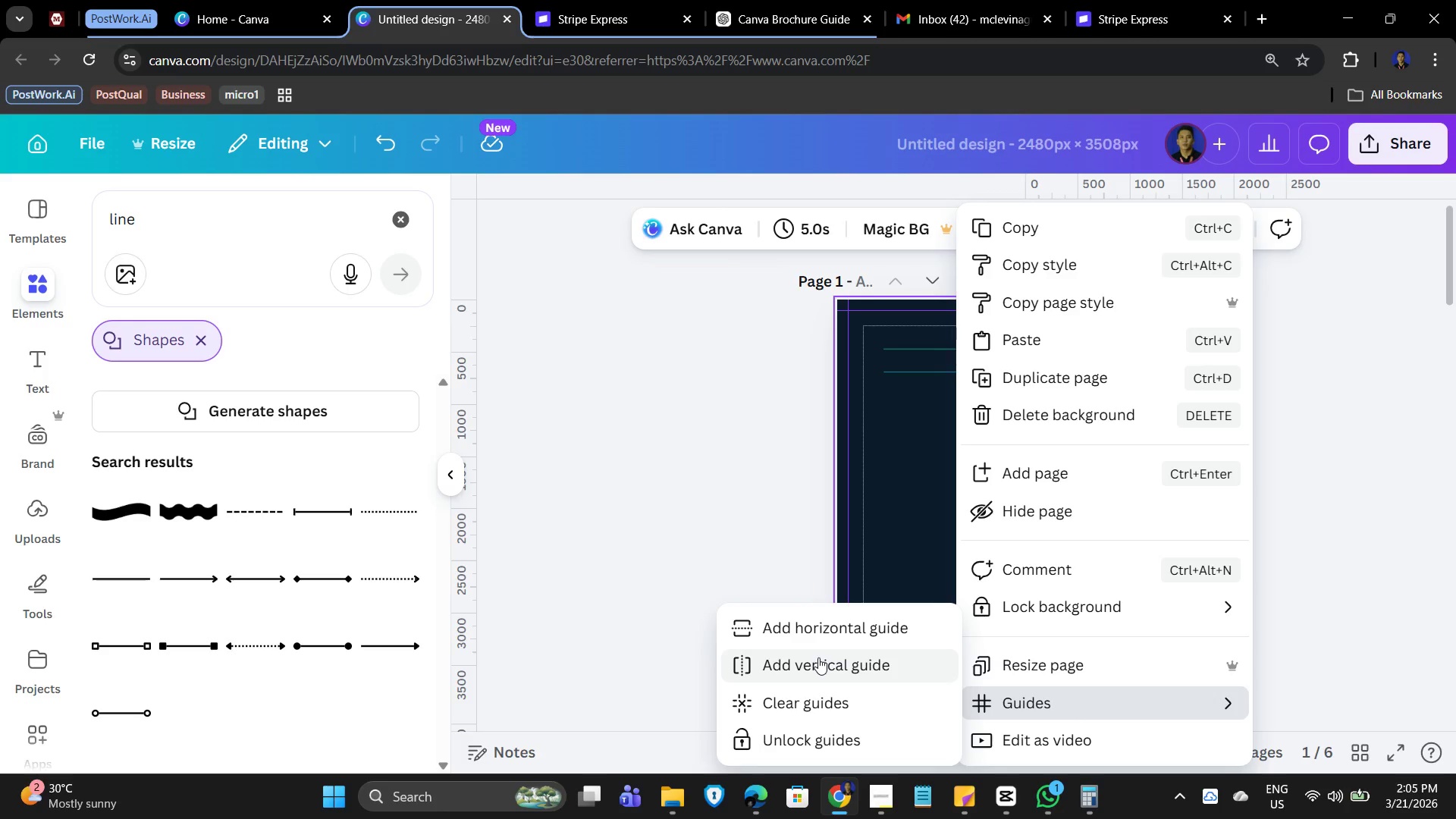 
left_click([813, 657])
 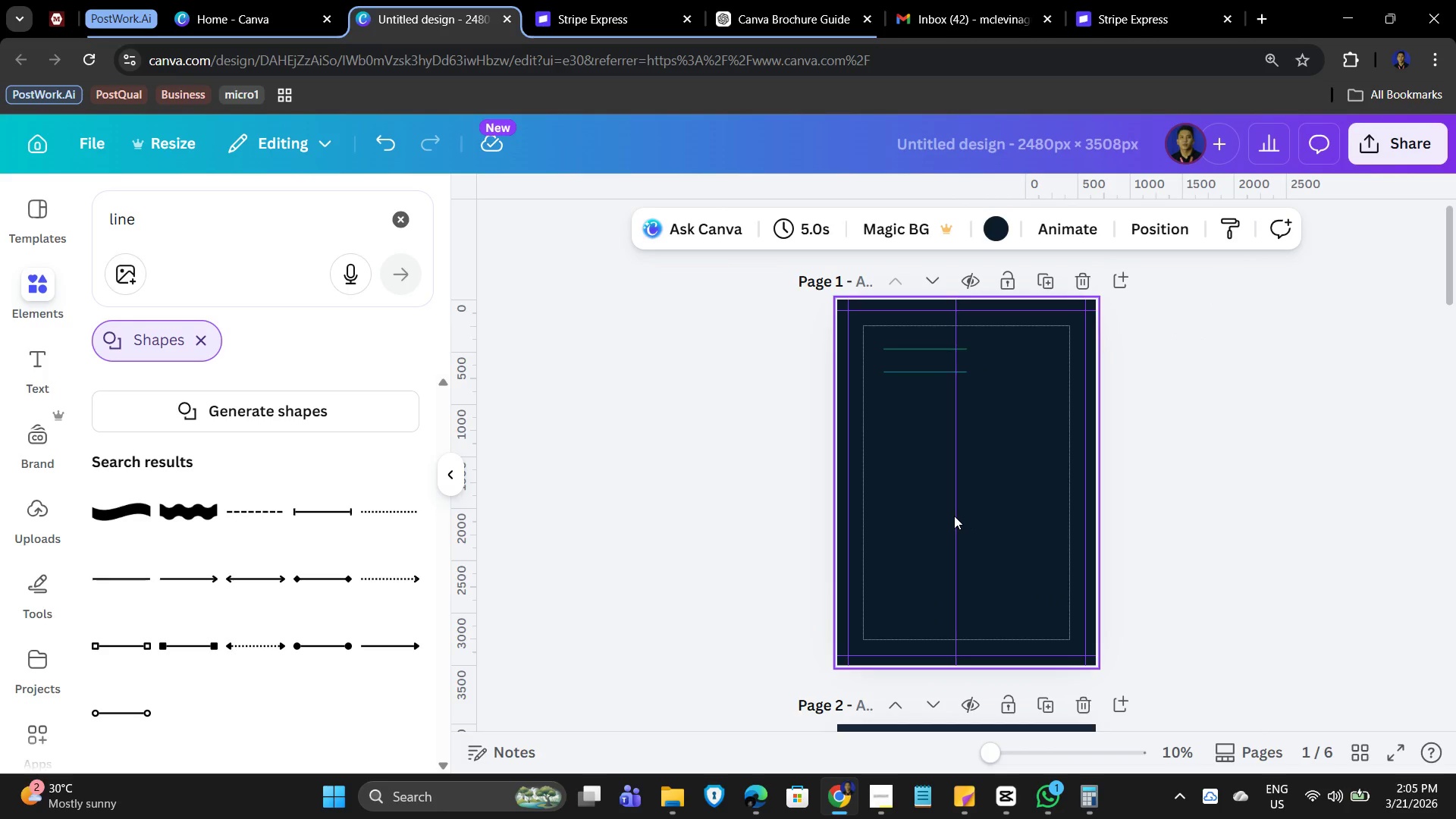 
left_click([980, 513])
 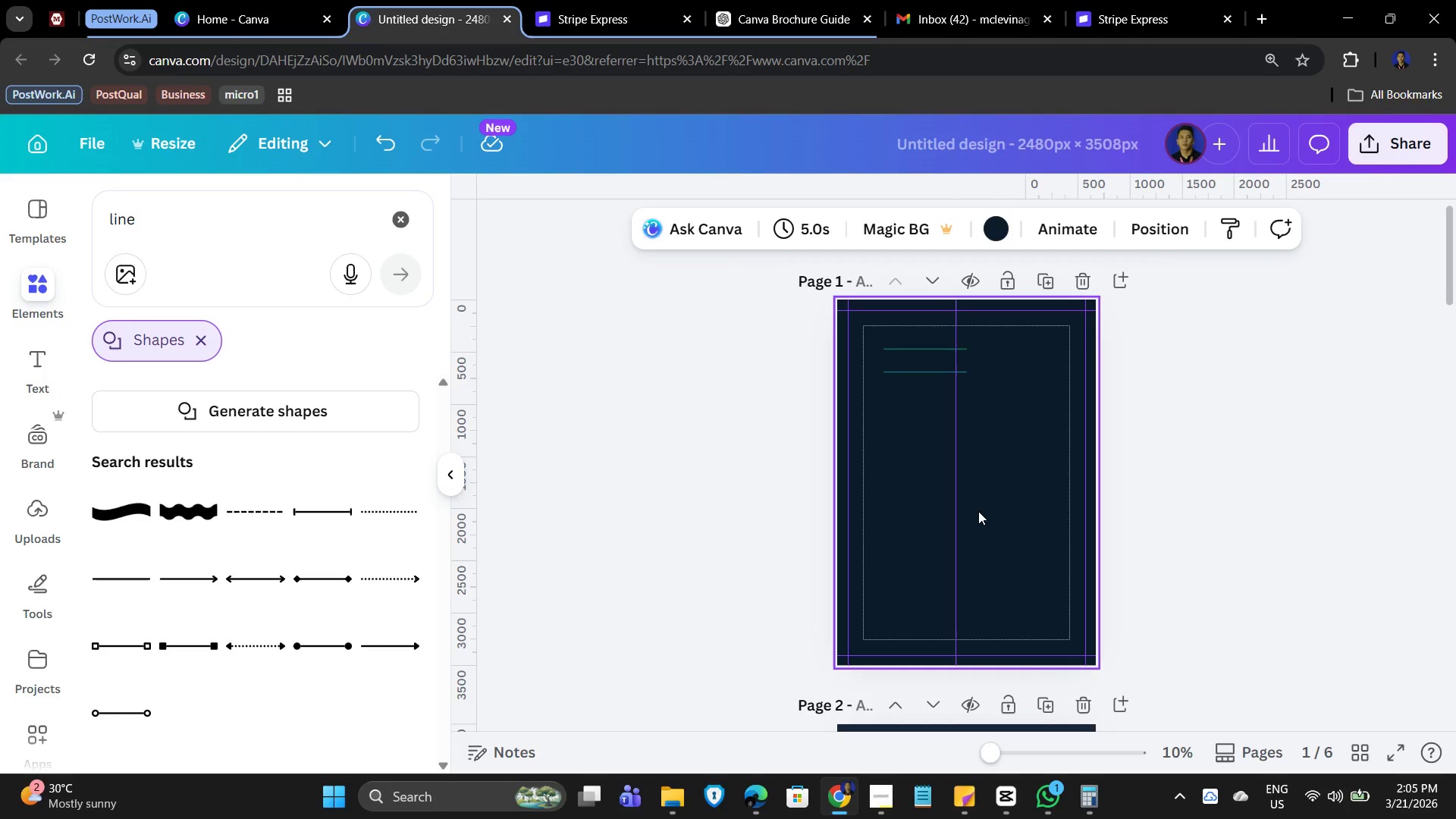 
right_click([976, 510])
 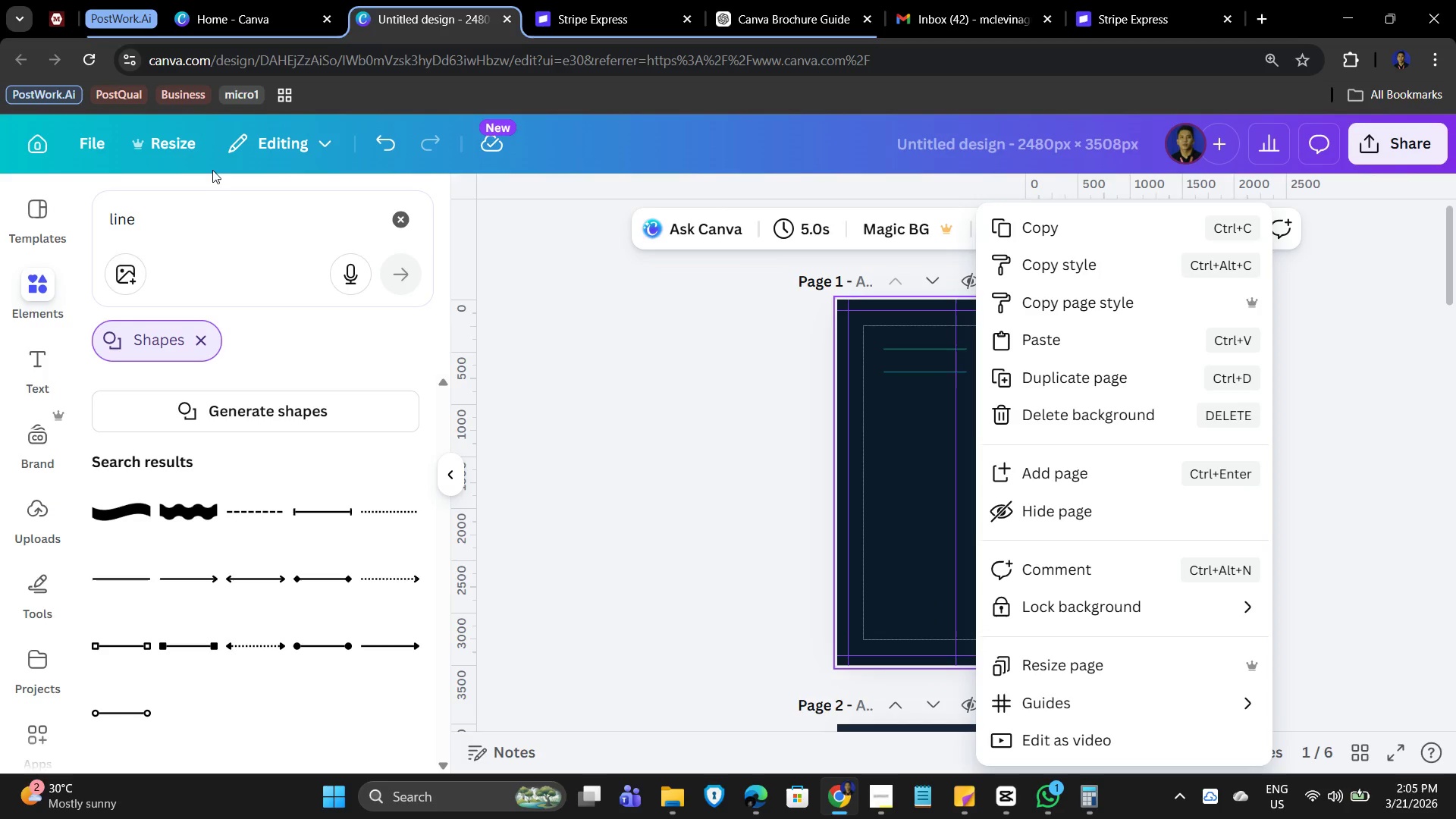 
double_click([96, 143])
 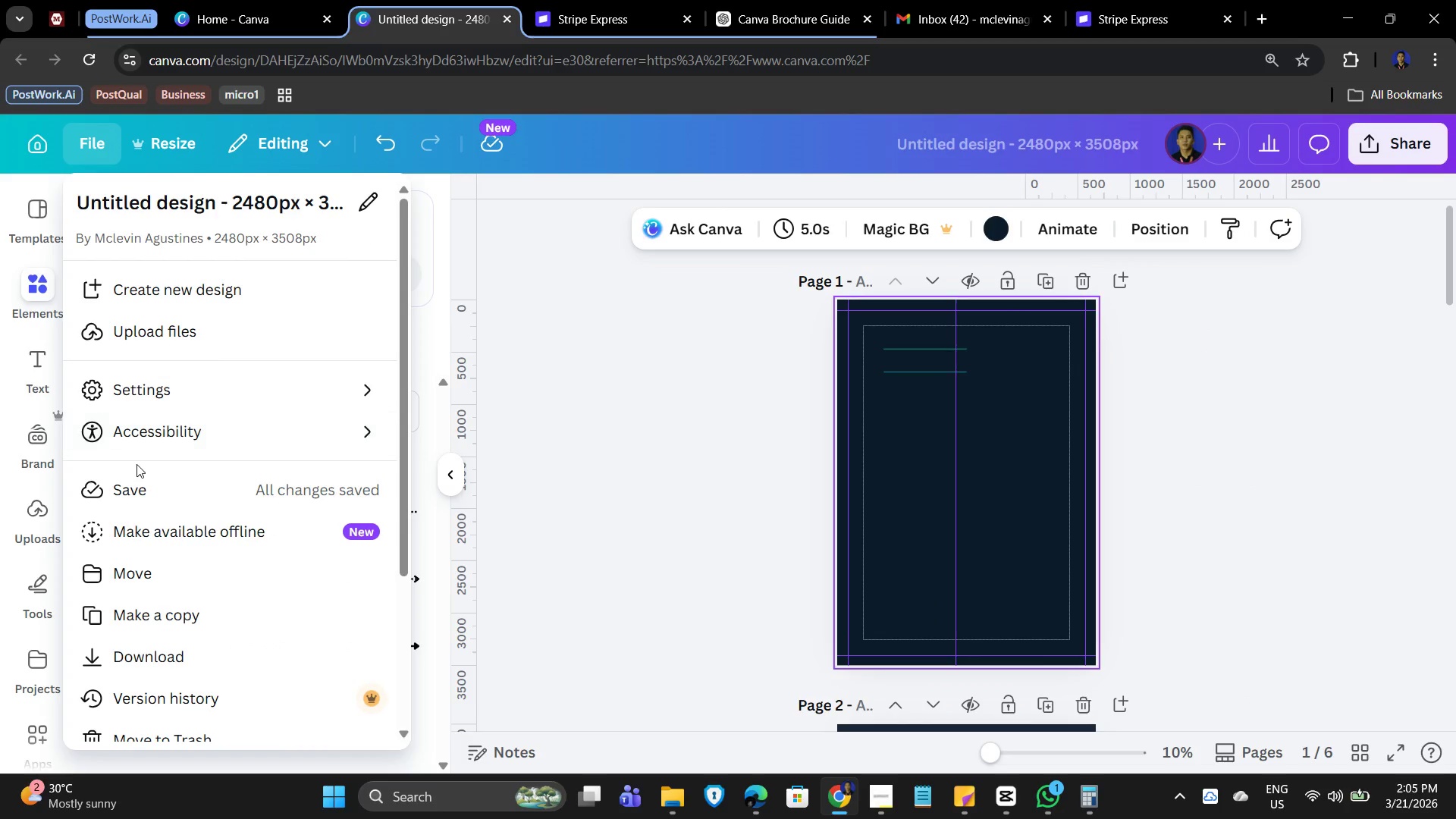 
left_click([184, 378])
 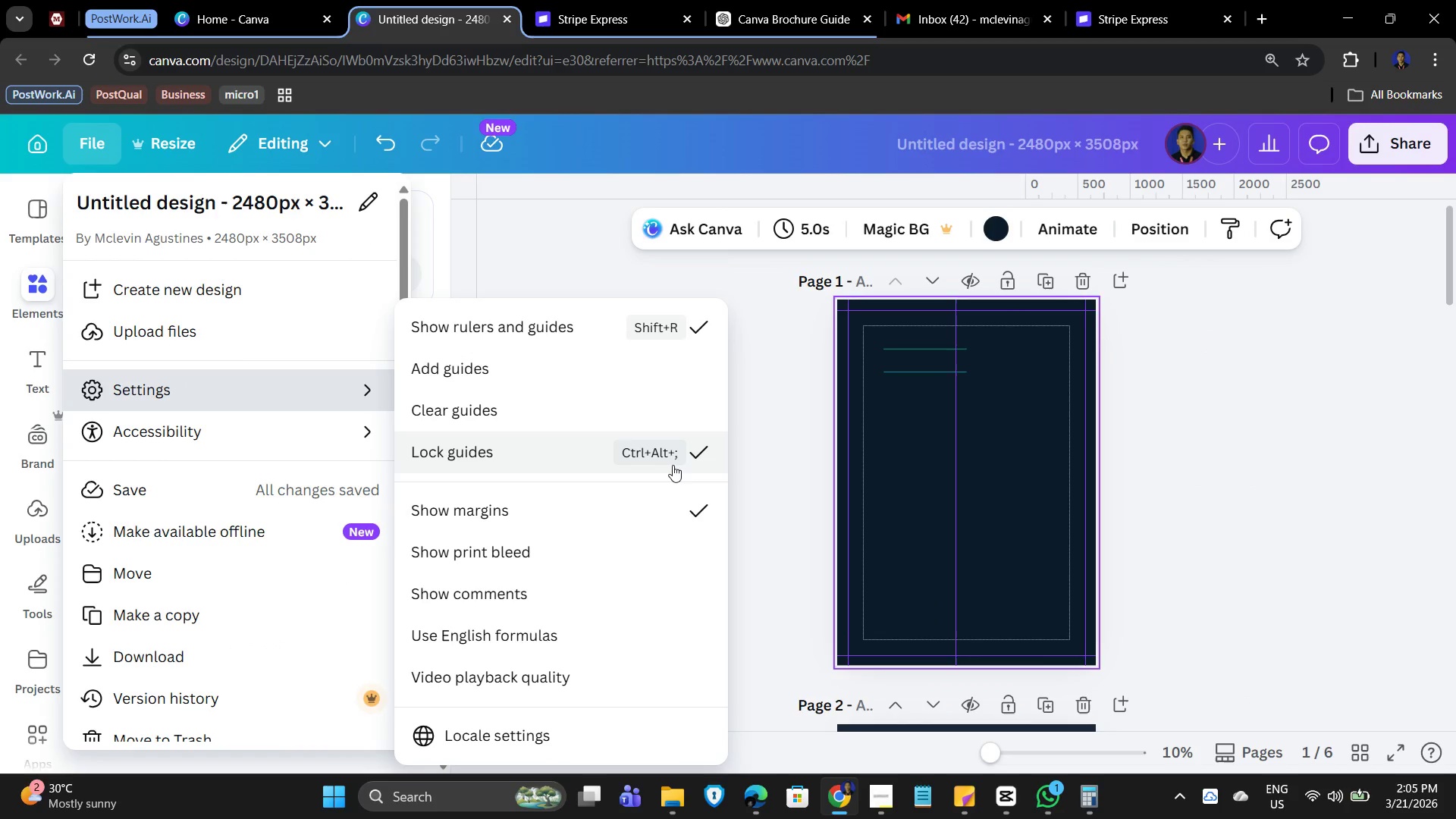 
left_click([686, 452])
 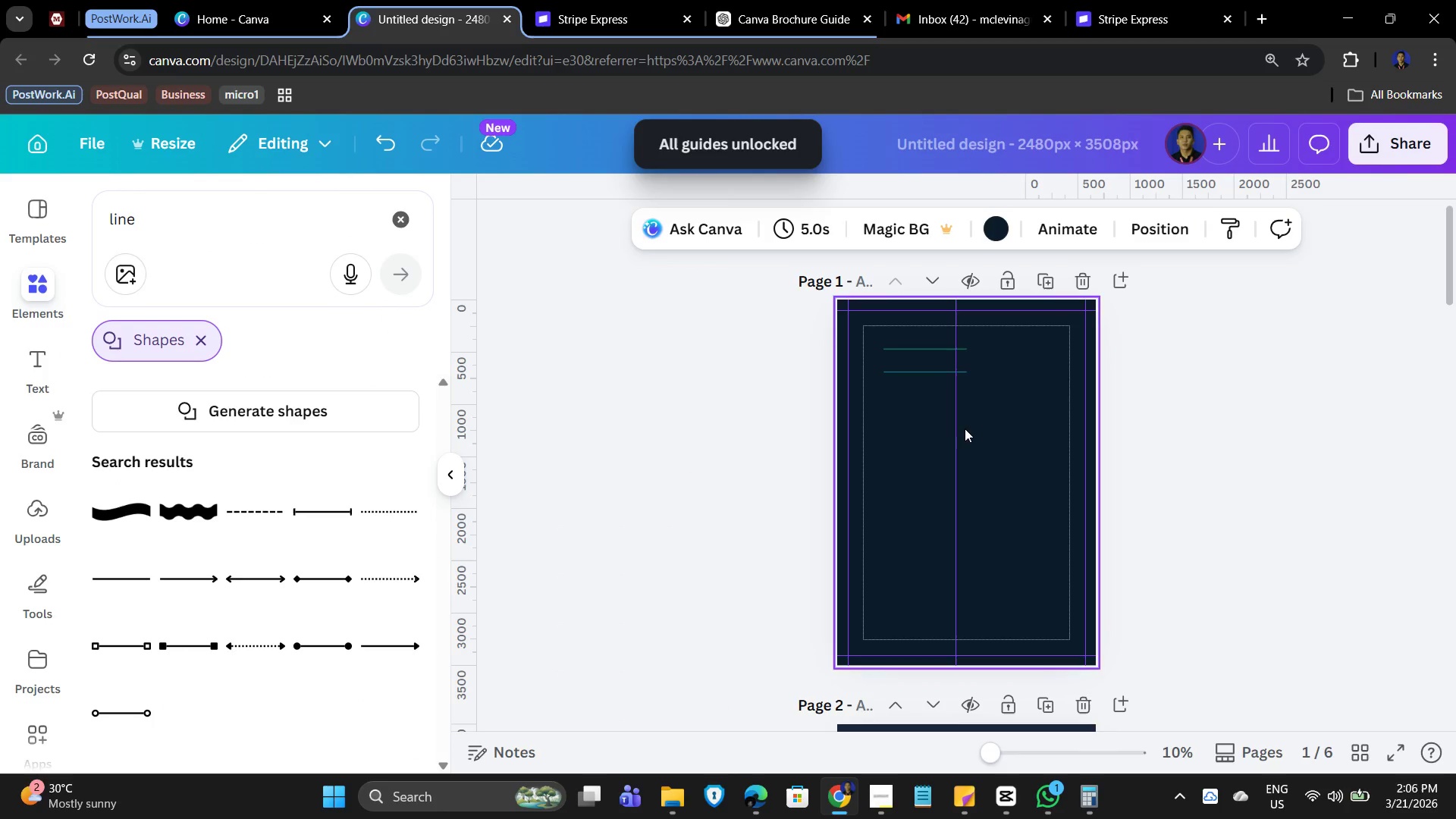 
left_click_drag(start_coordinate=[956, 429], to_coordinate=[984, 431])
 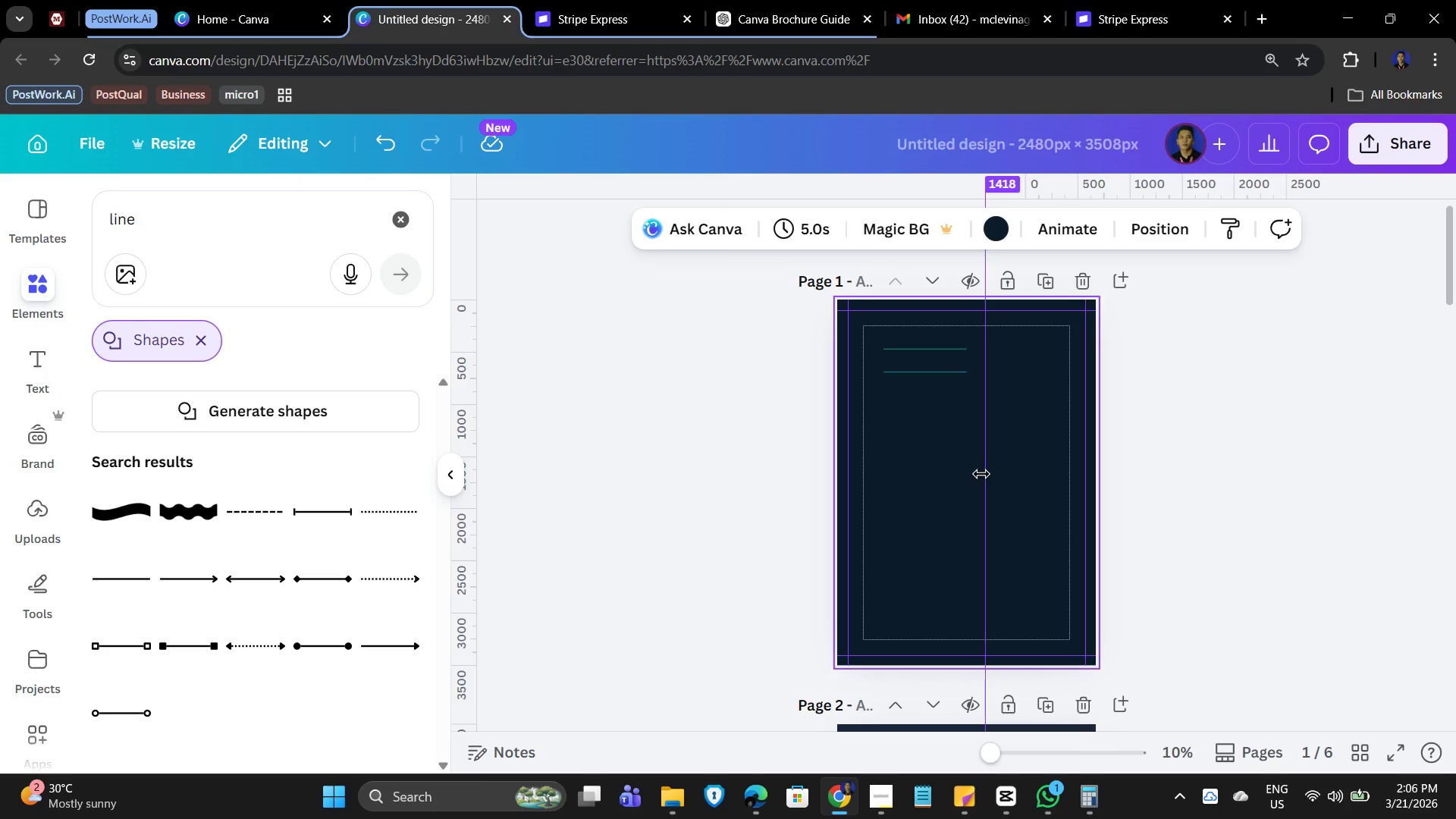 
wait(9.64)
 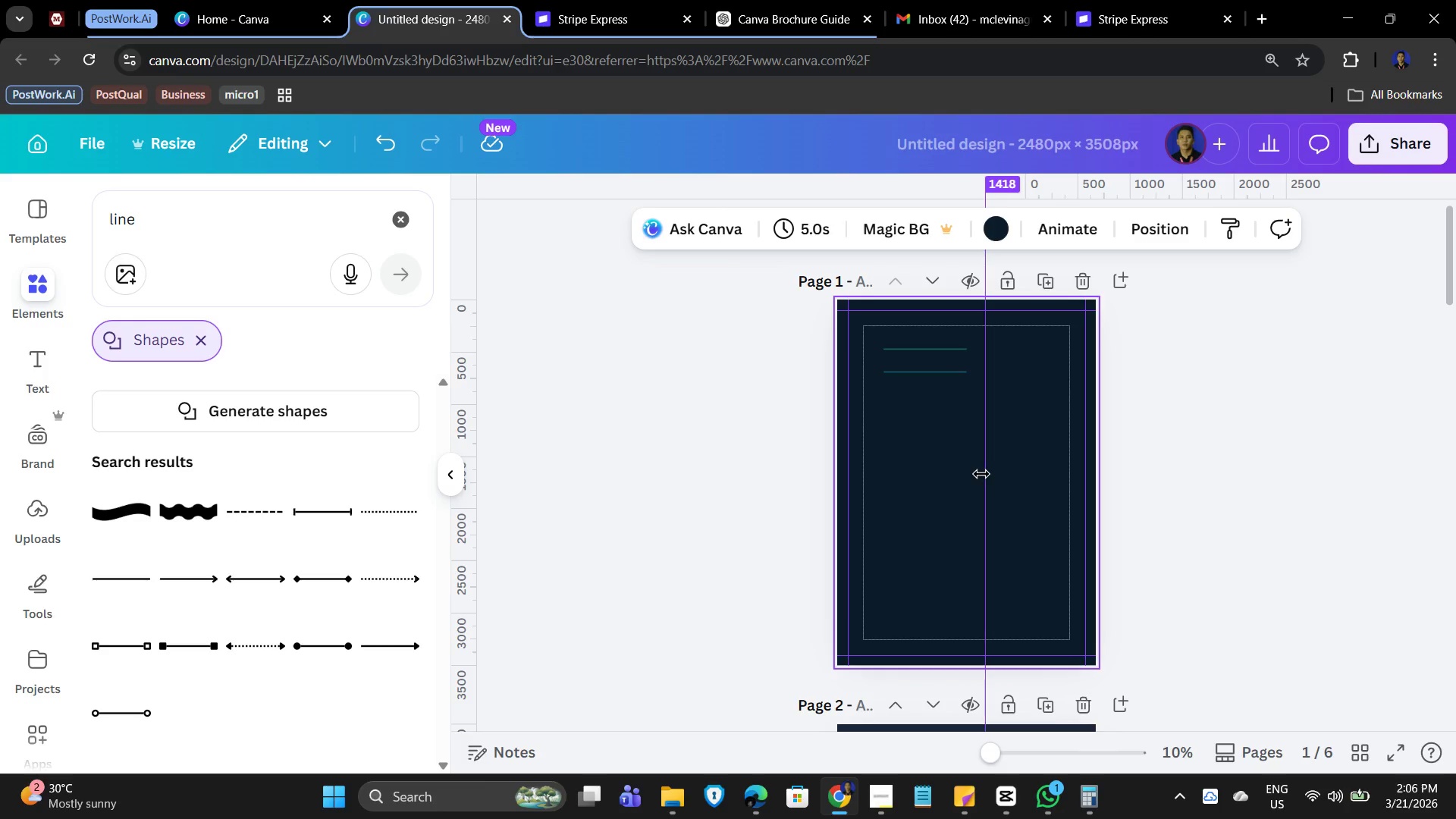 
hold_key(key=ControlLeft, duration=1.22)
scroll: coordinate [1020, 470], scroll_direction: up, amount: 5.0
 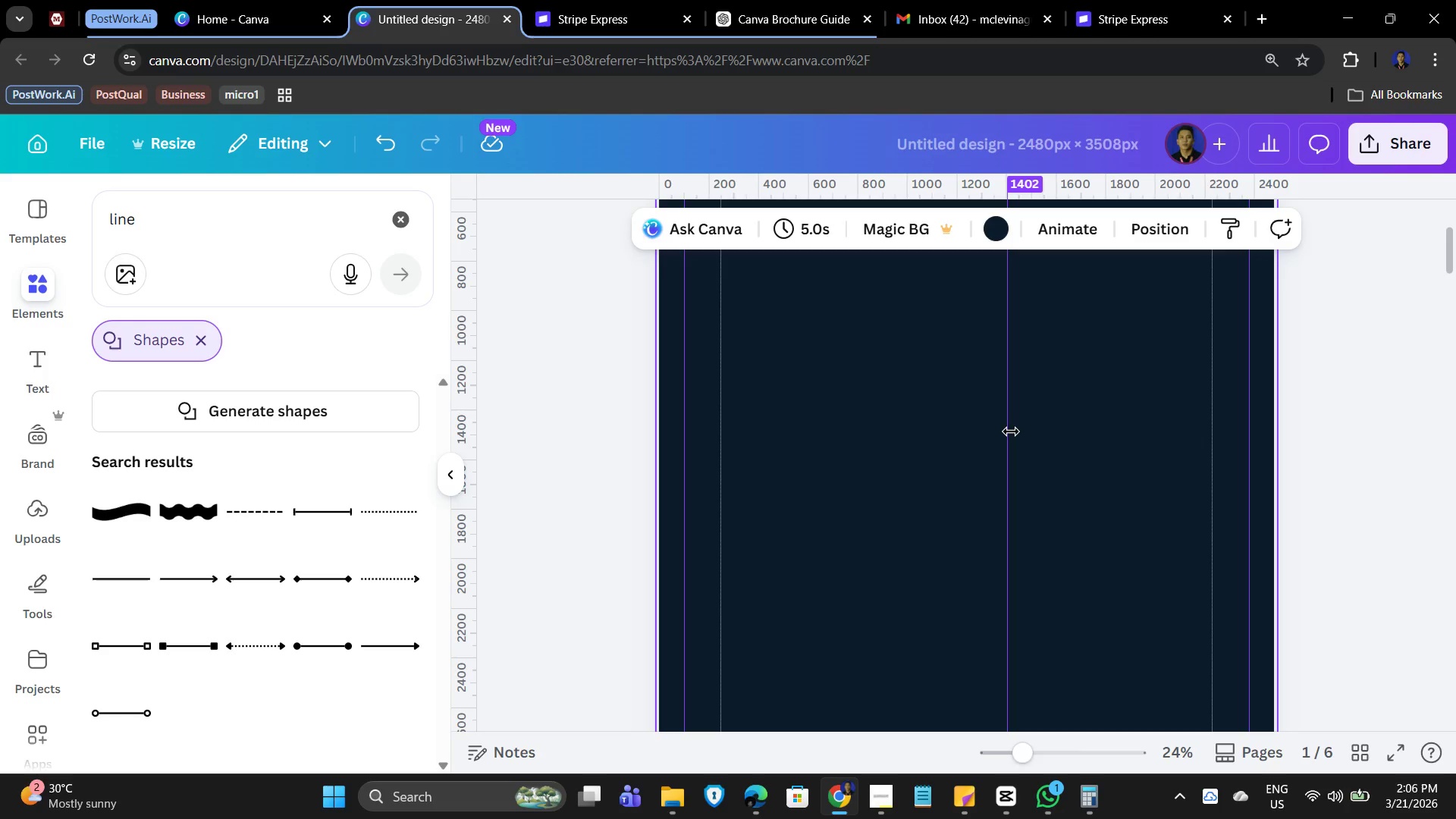 
wait(5.67)
 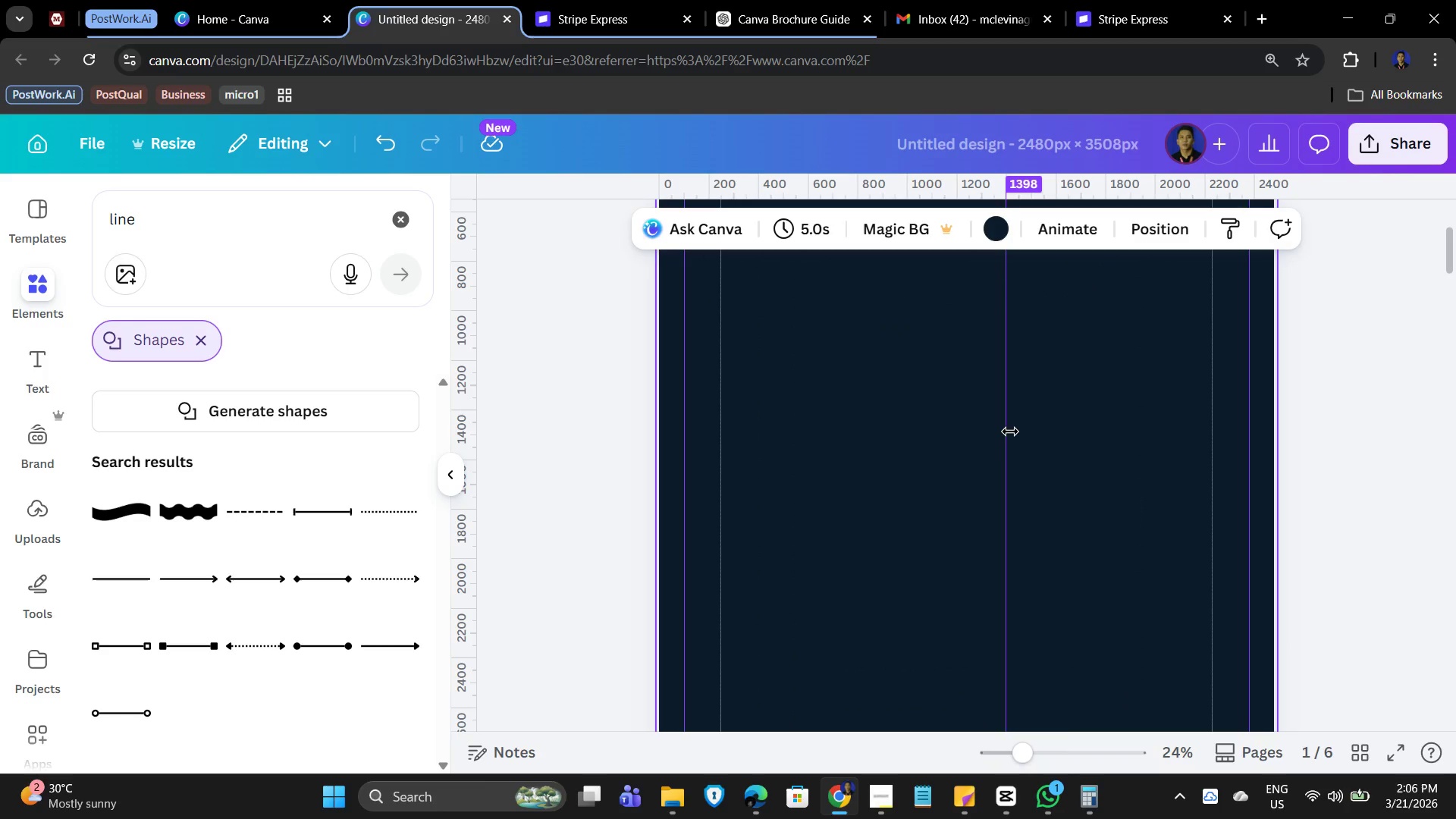 
hold_key(key=ControlLeft, duration=0.52)
scroll: coordinate [1036, 435], scroll_direction: up, amount: 3.0
 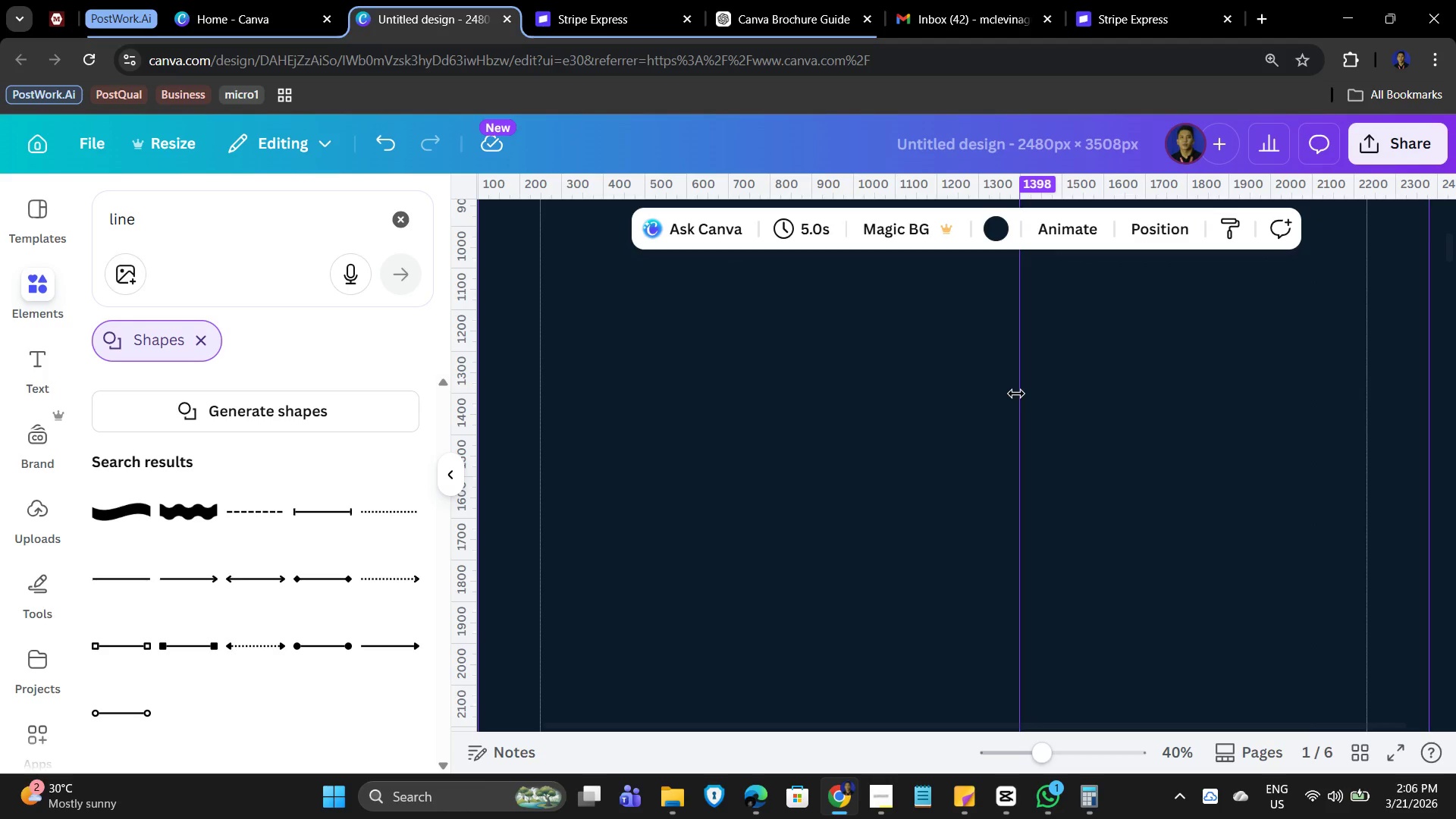 
left_click_drag(start_coordinate=[1016, 394], to_coordinate=[1015, 388])
 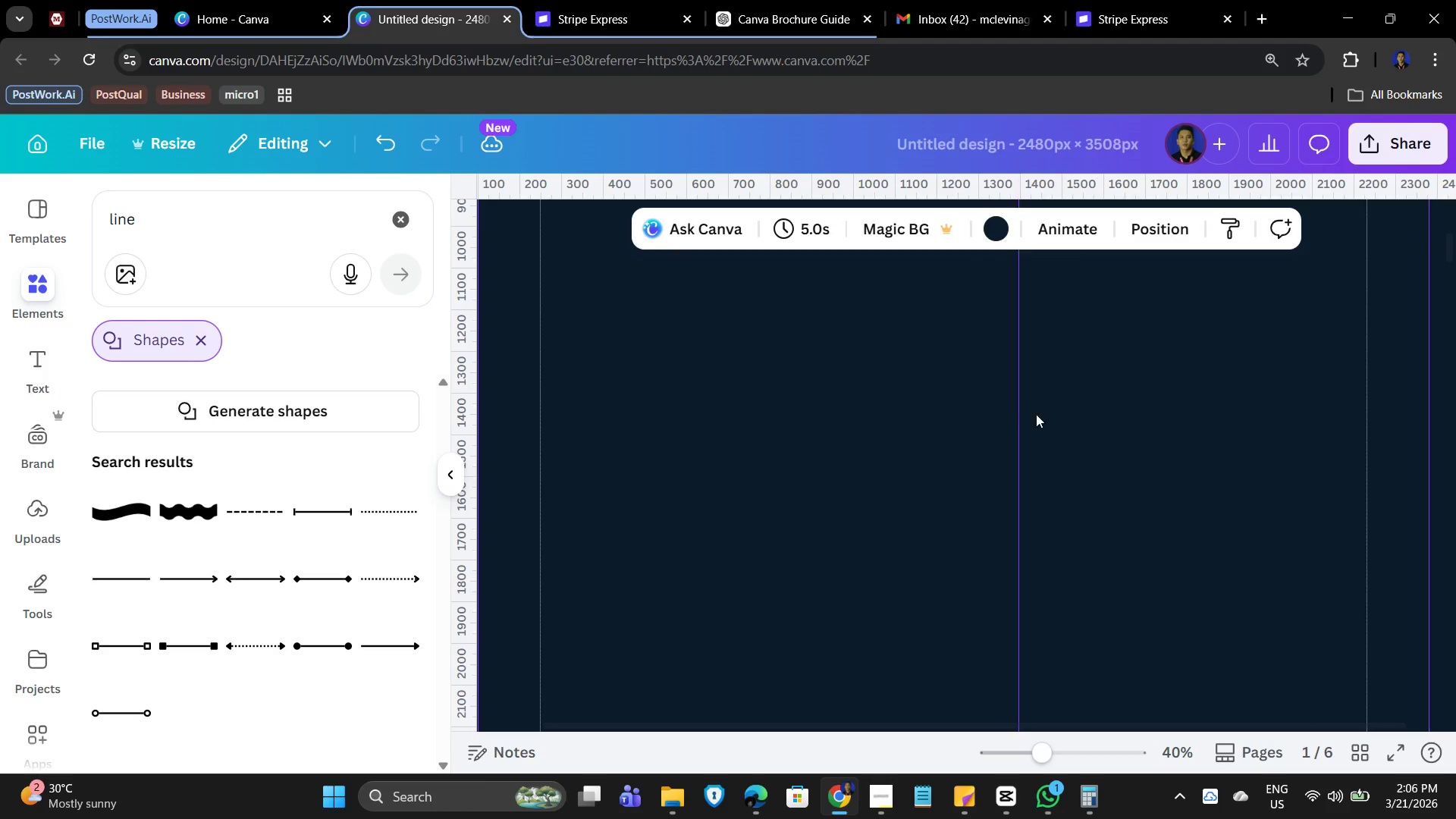 
hold_key(key=ControlLeft, duration=0.45)
scroll: coordinate [1047, 423], scroll_direction: up, amount: 2.0
 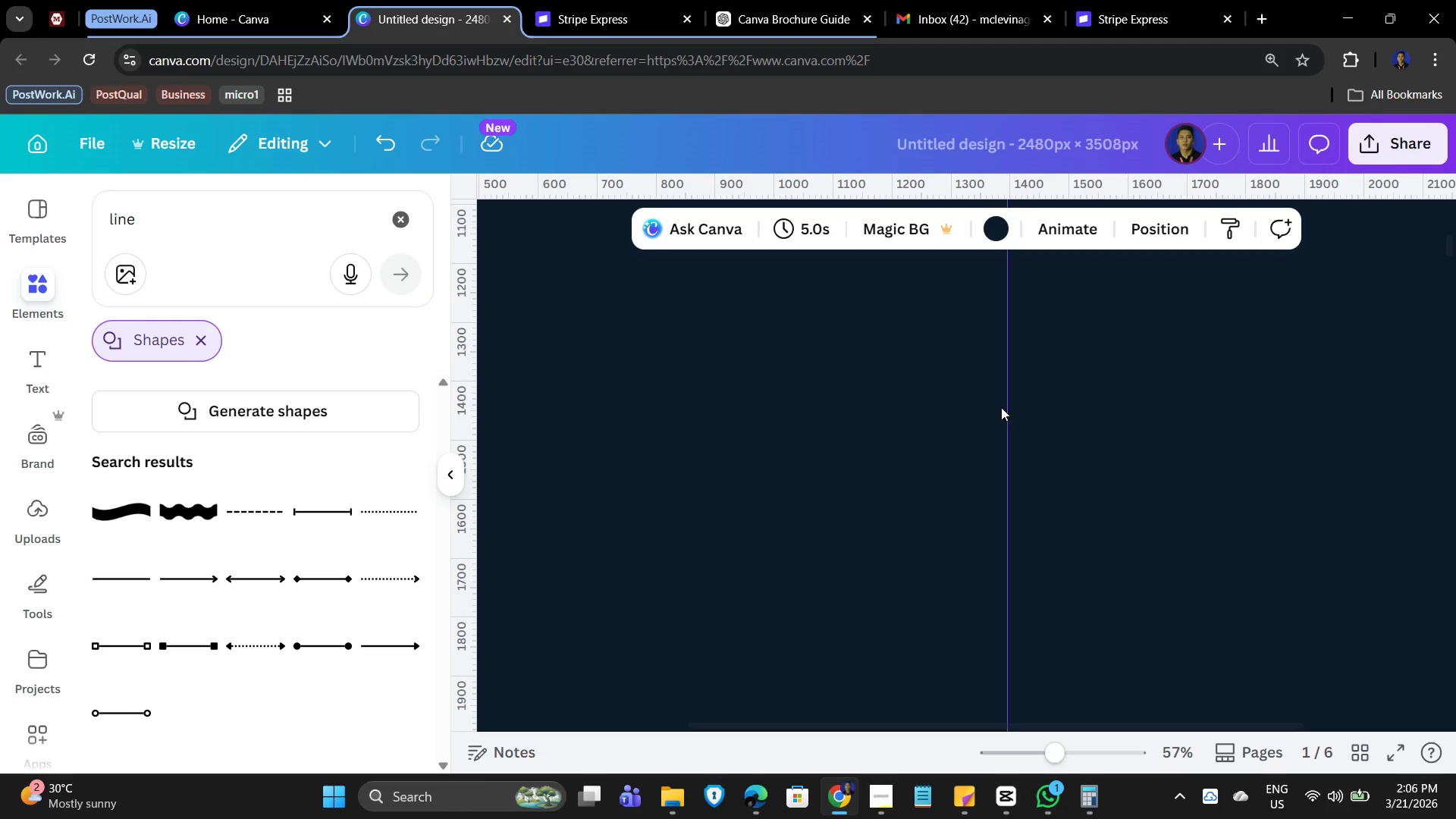 
left_click([999, 400])
 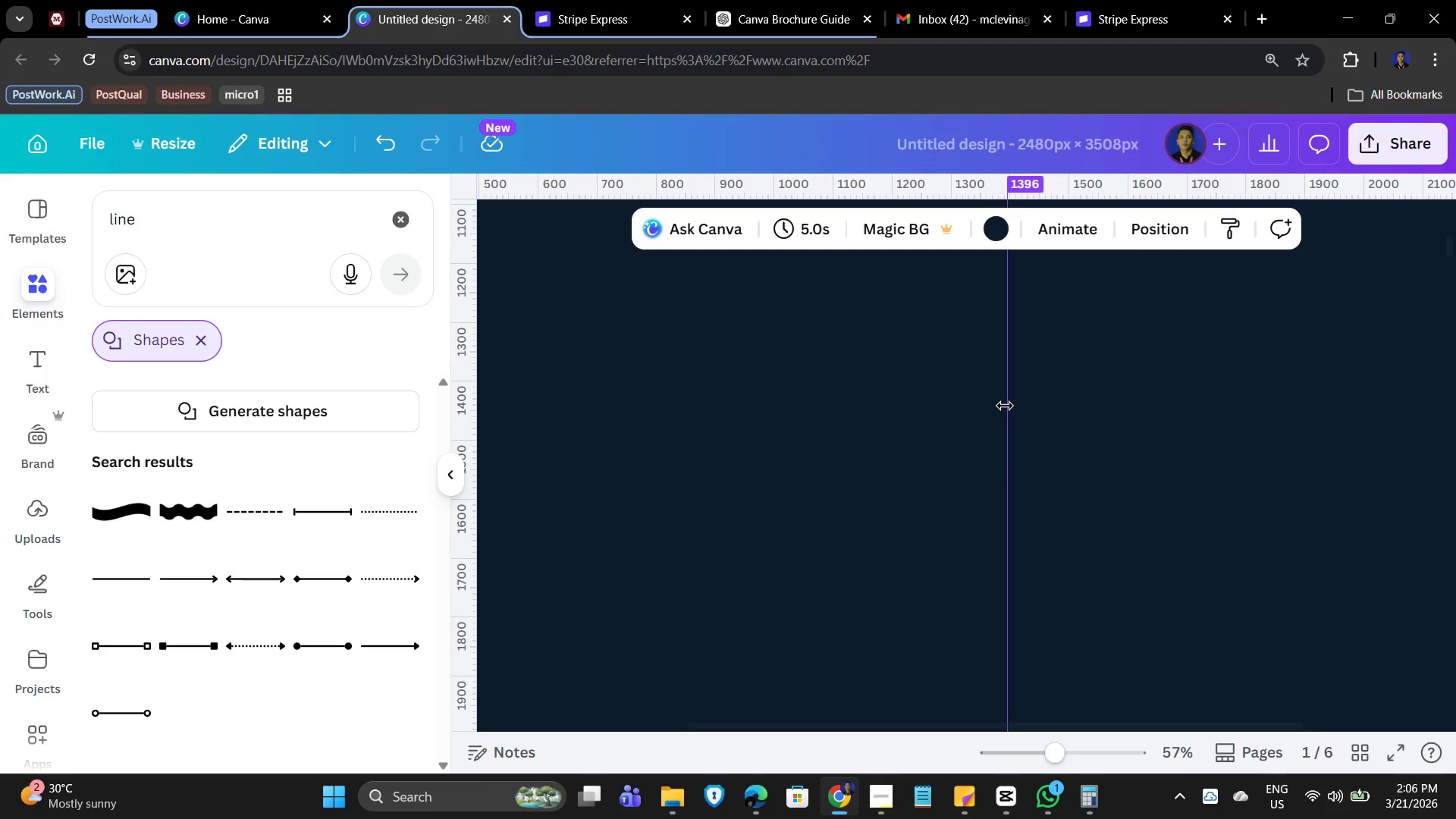 
left_click_drag(start_coordinate=[1005, 406], to_coordinate=[1007, 402])
 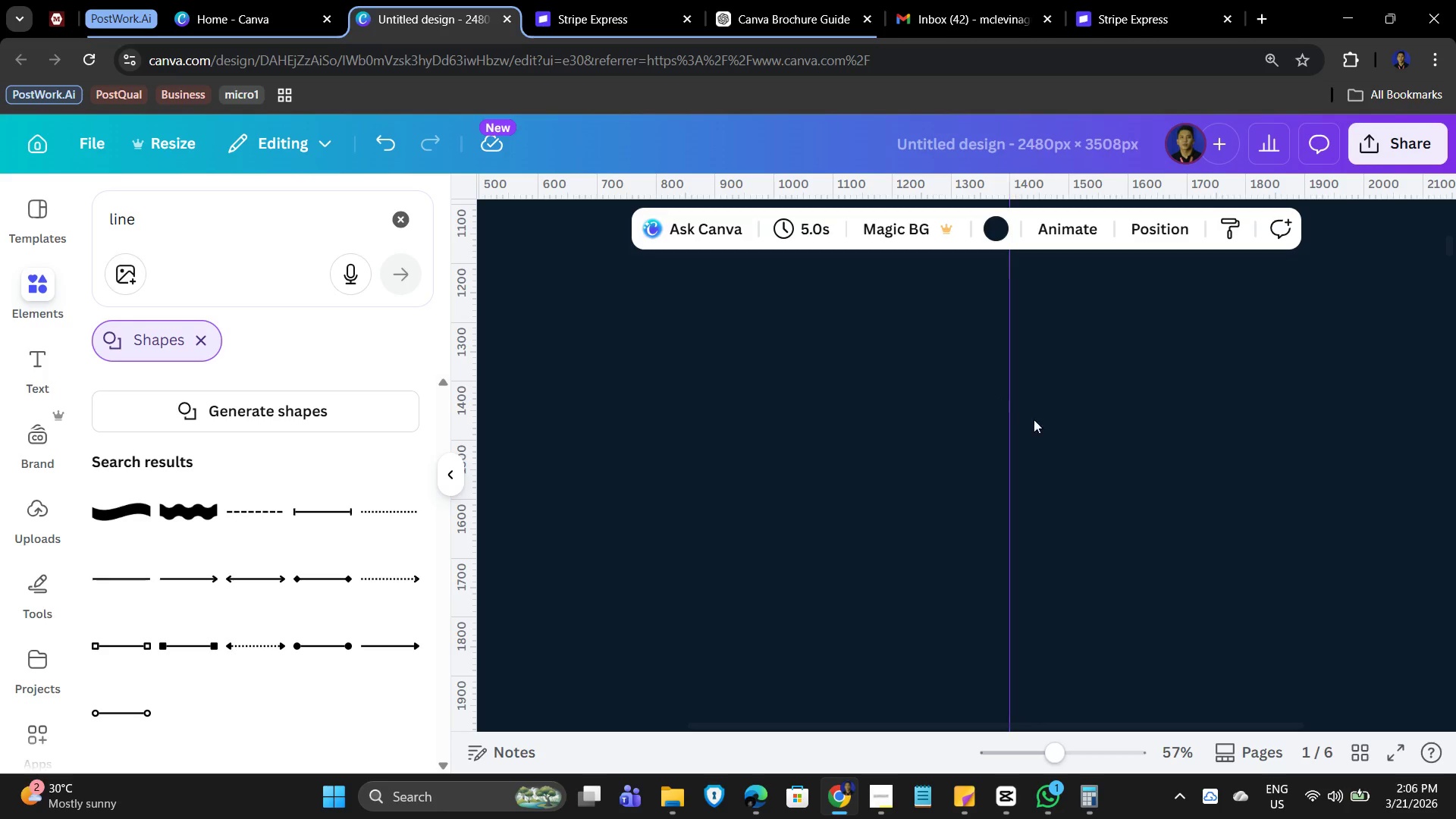 
hold_key(key=ControlLeft, duration=0.52)
scroll: coordinate [1041, 428], scroll_direction: up, amount: 3.0
 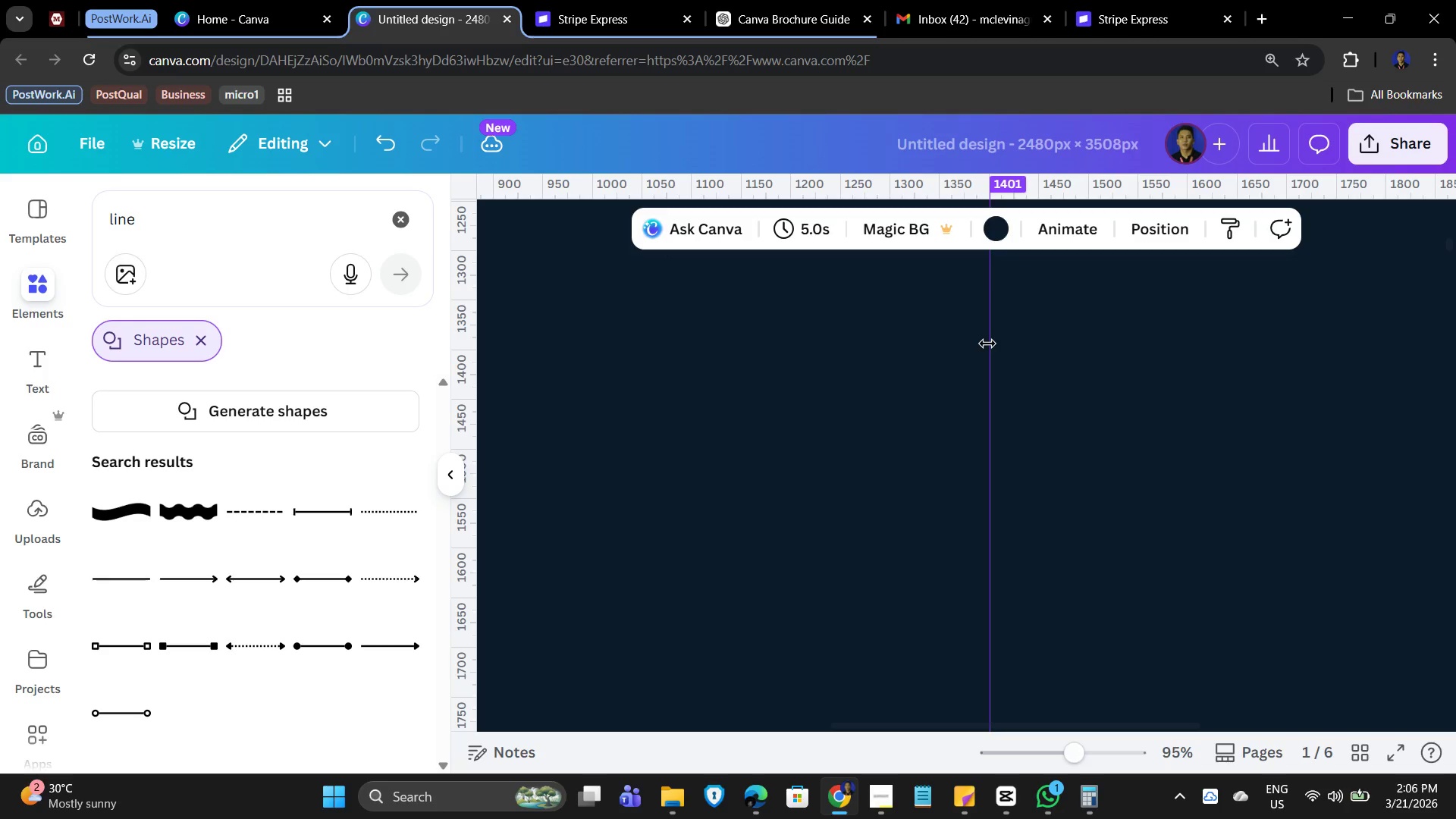 
wait(5.61)
 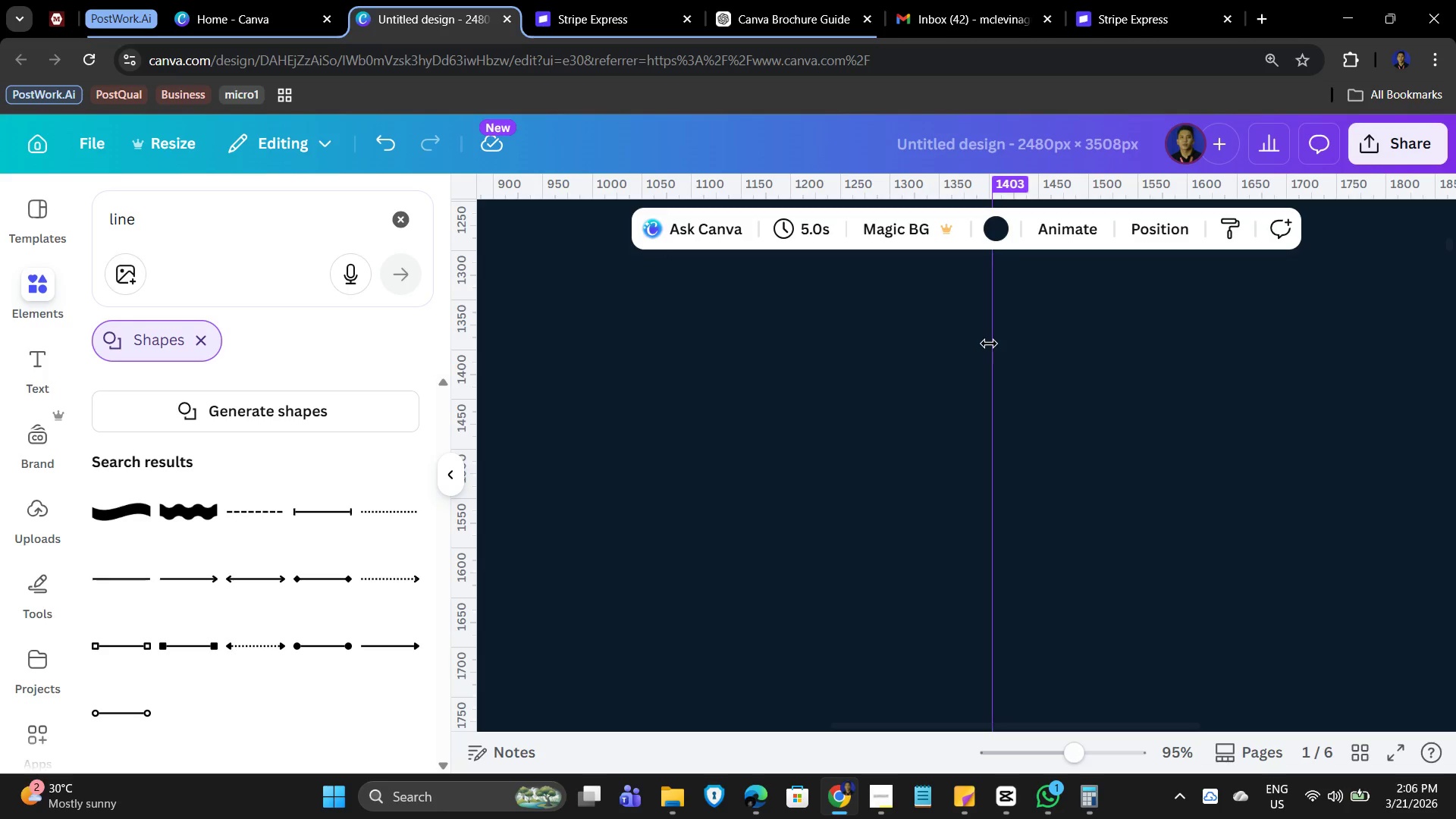 
left_click([1138, 396])
 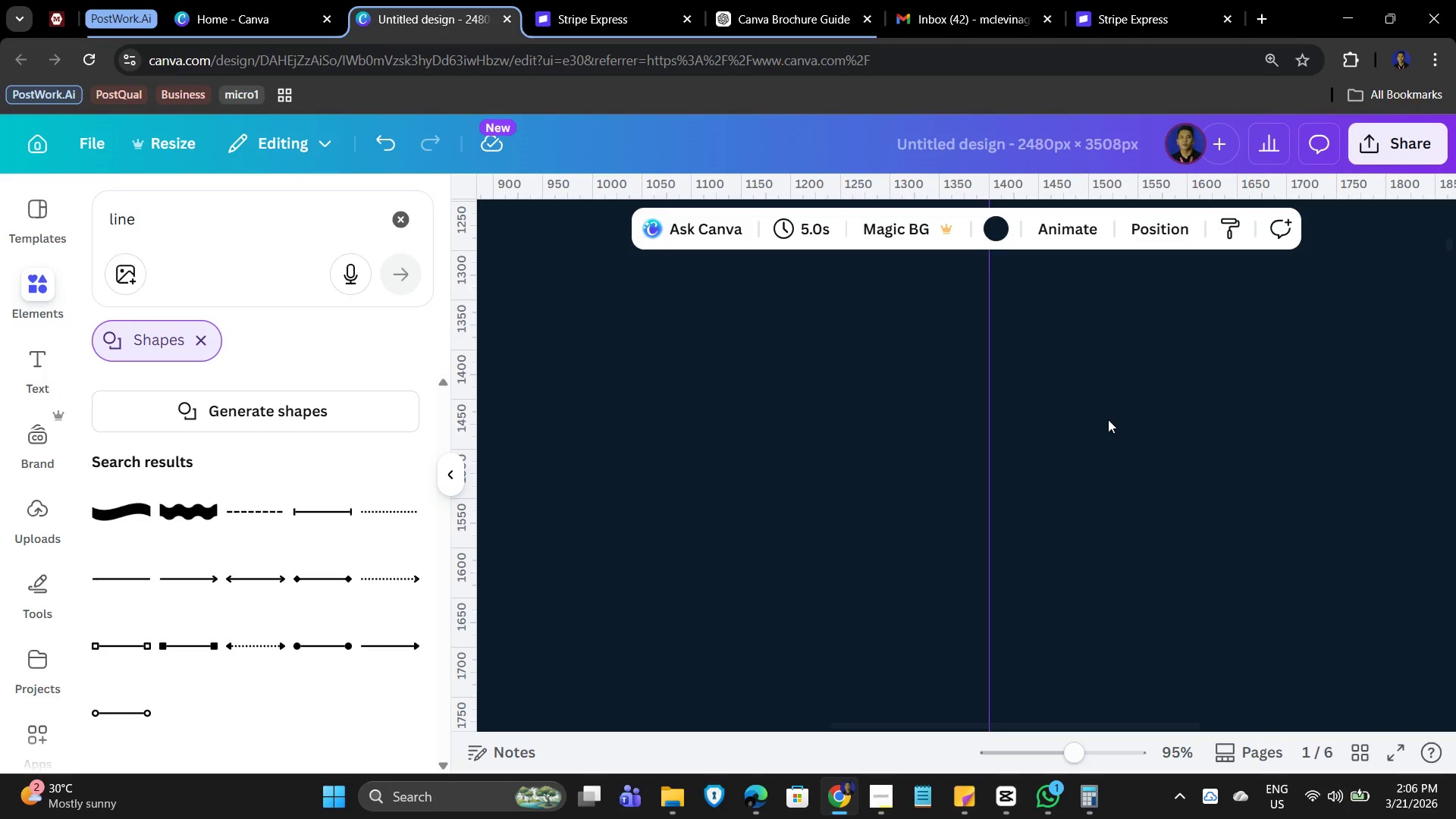 
hold_key(key=ControlLeft, duration=1.5)
scroll: coordinate [1197, 473], scroll_direction: down, amount: 8.0
 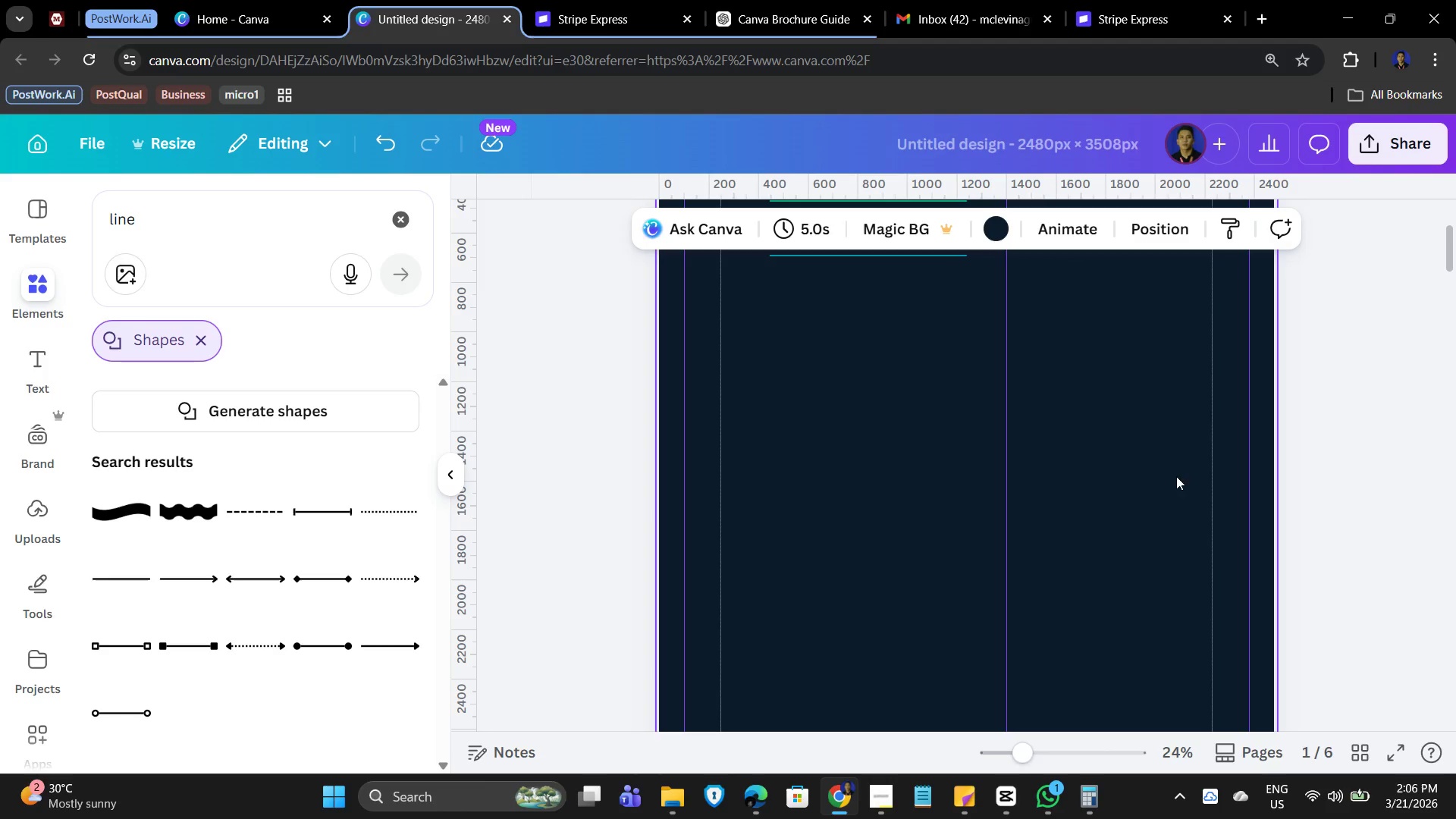 
key(Control+ControlLeft)
 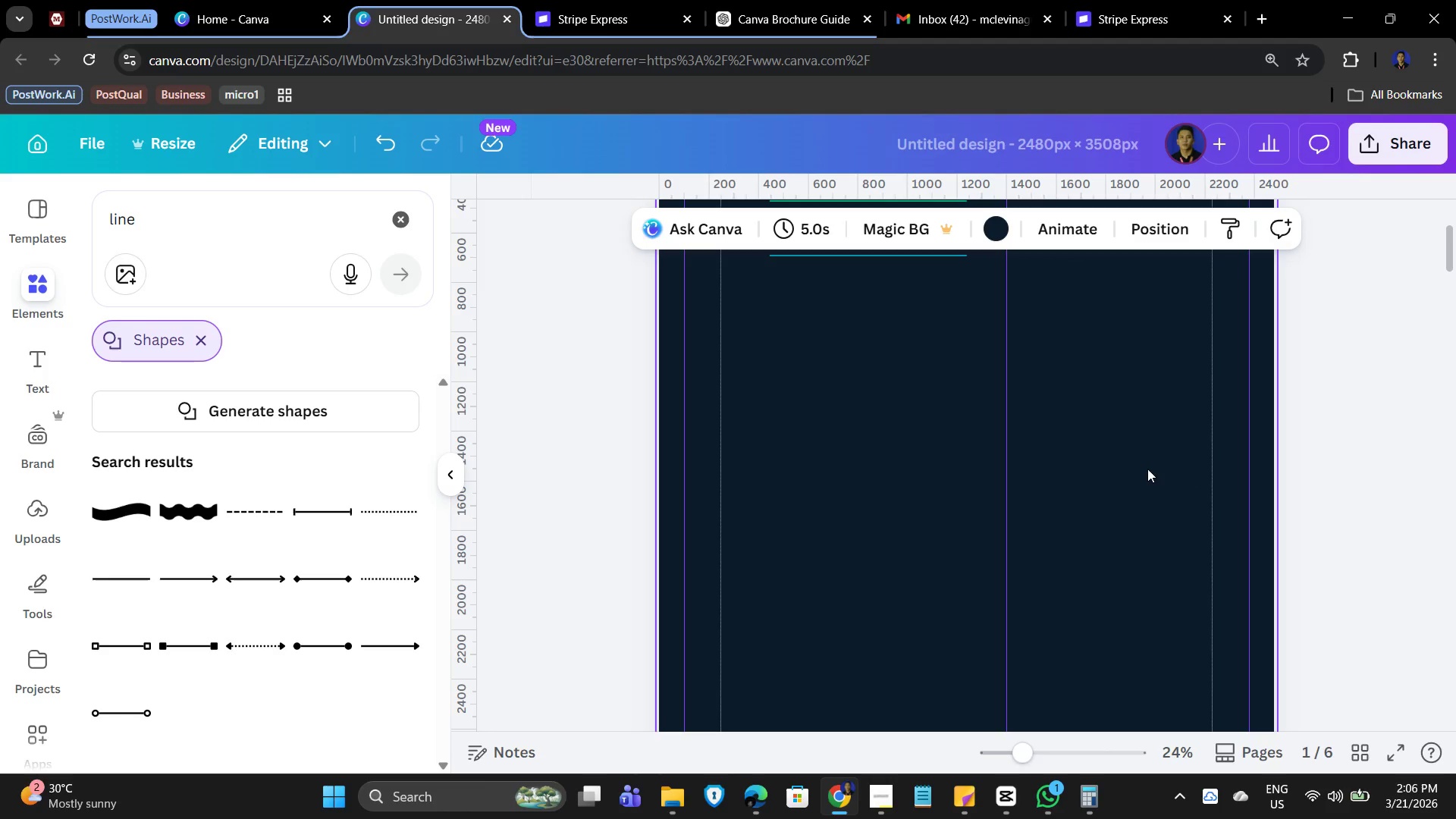 
key(Control+ControlLeft)
 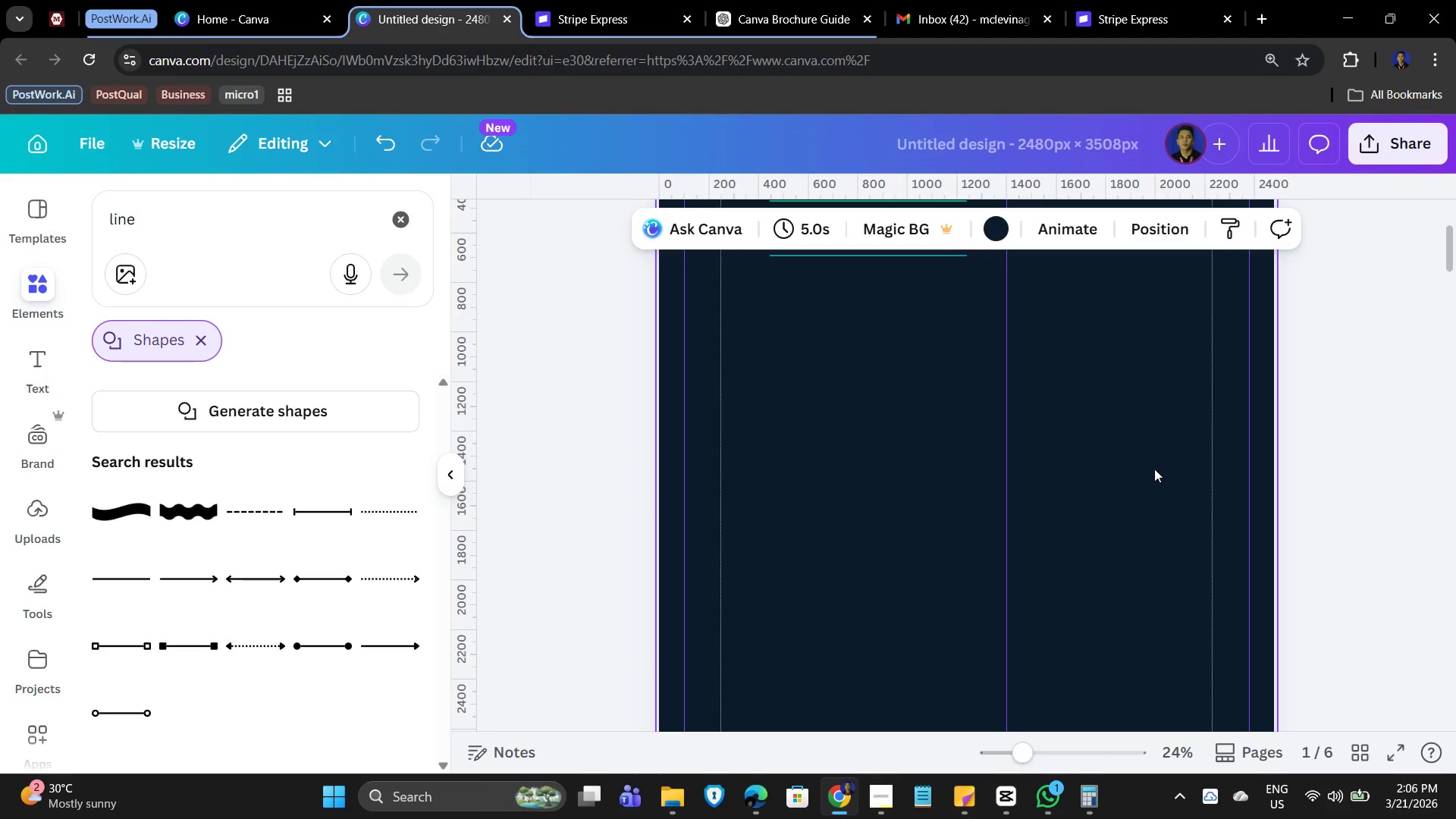 
left_click([1154, 469])
 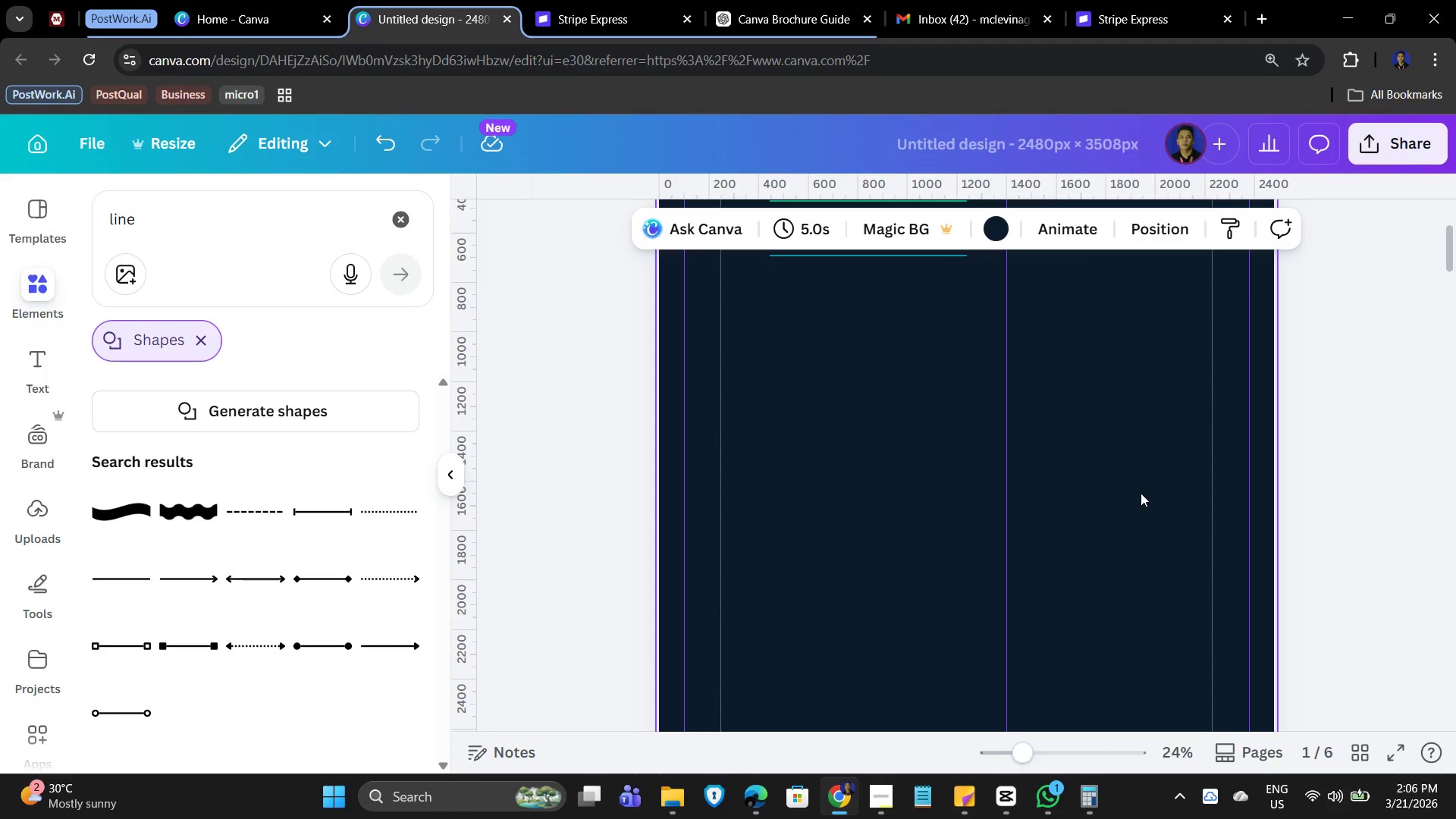 
hold_key(key=ControlLeft, duration=1.22)
scroll: coordinate [1141, 493], scroll_direction: down, amount: 2.0
 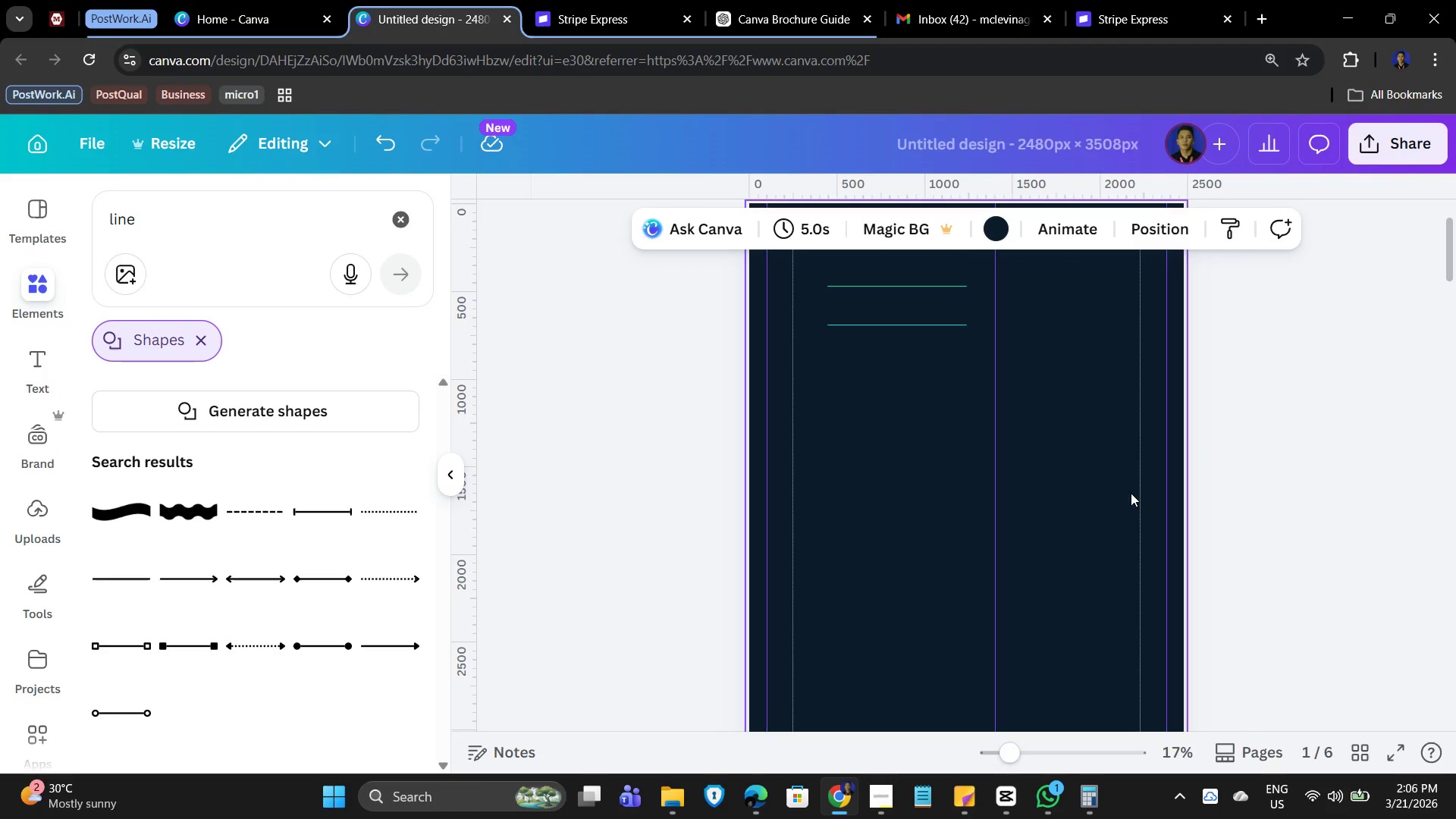 
left_click([1113, 495])
 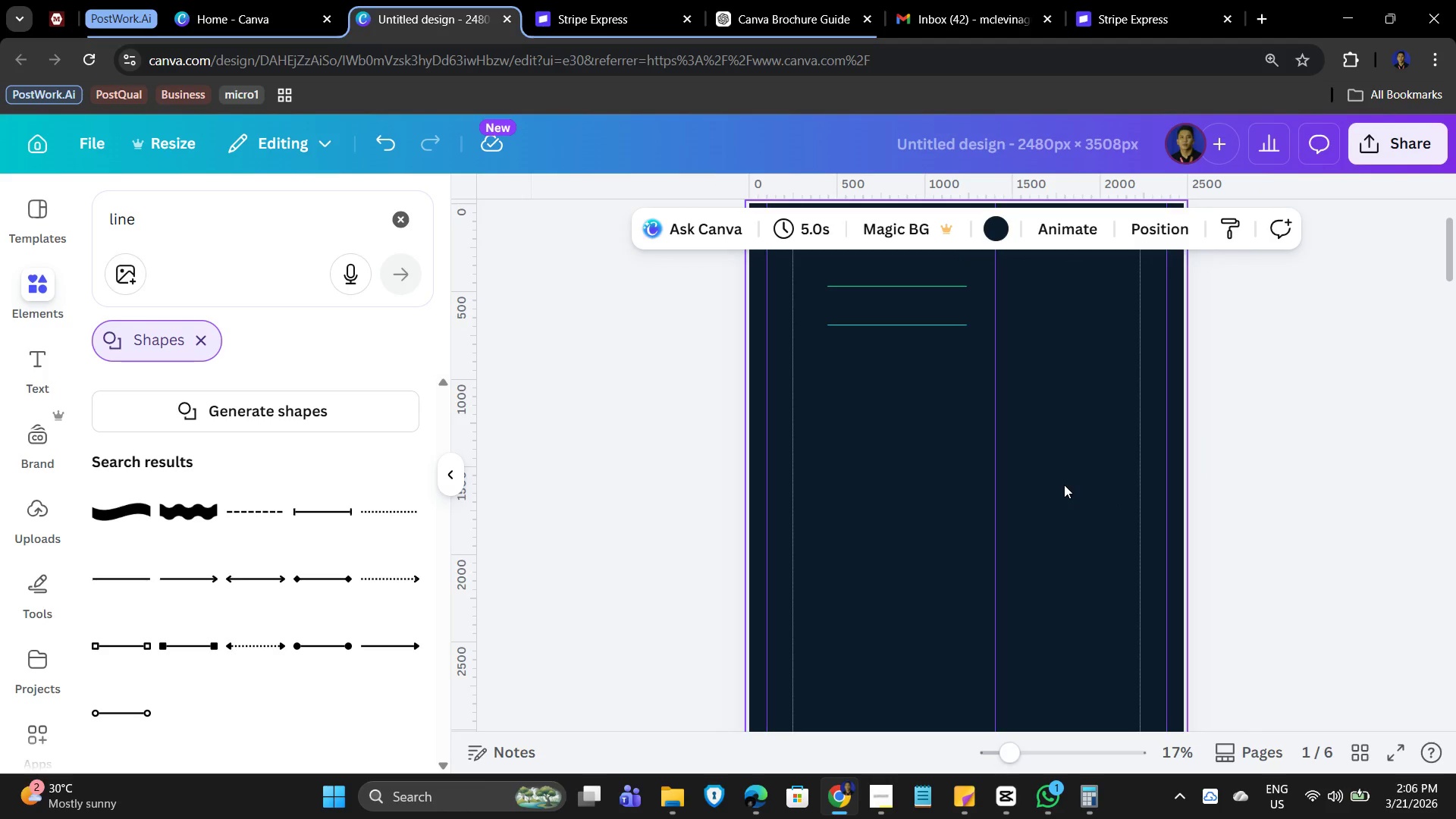 
scroll: coordinate [1092, 497], scroll_direction: down, amount: 4.0
 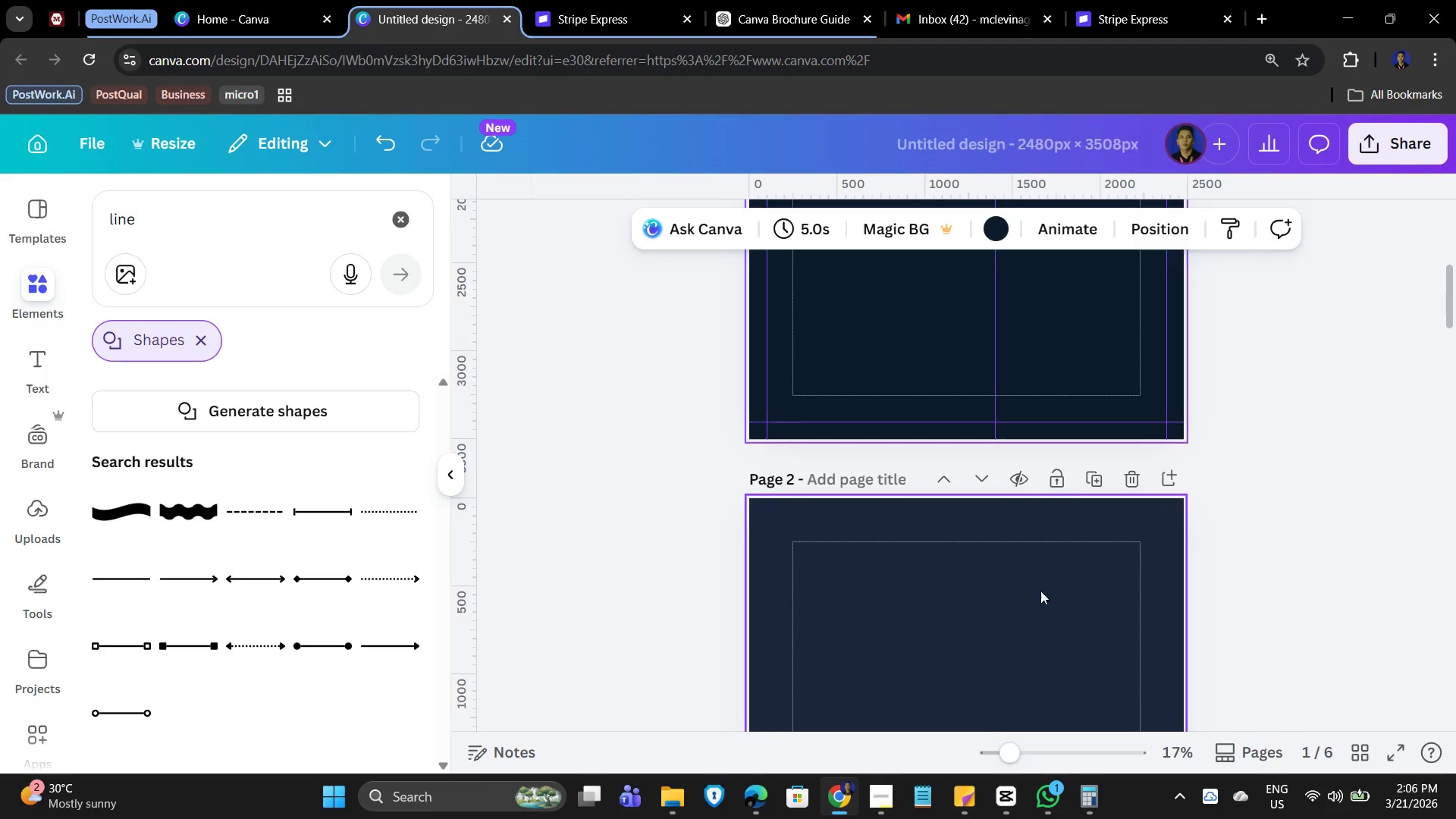 
left_click([1026, 631])
 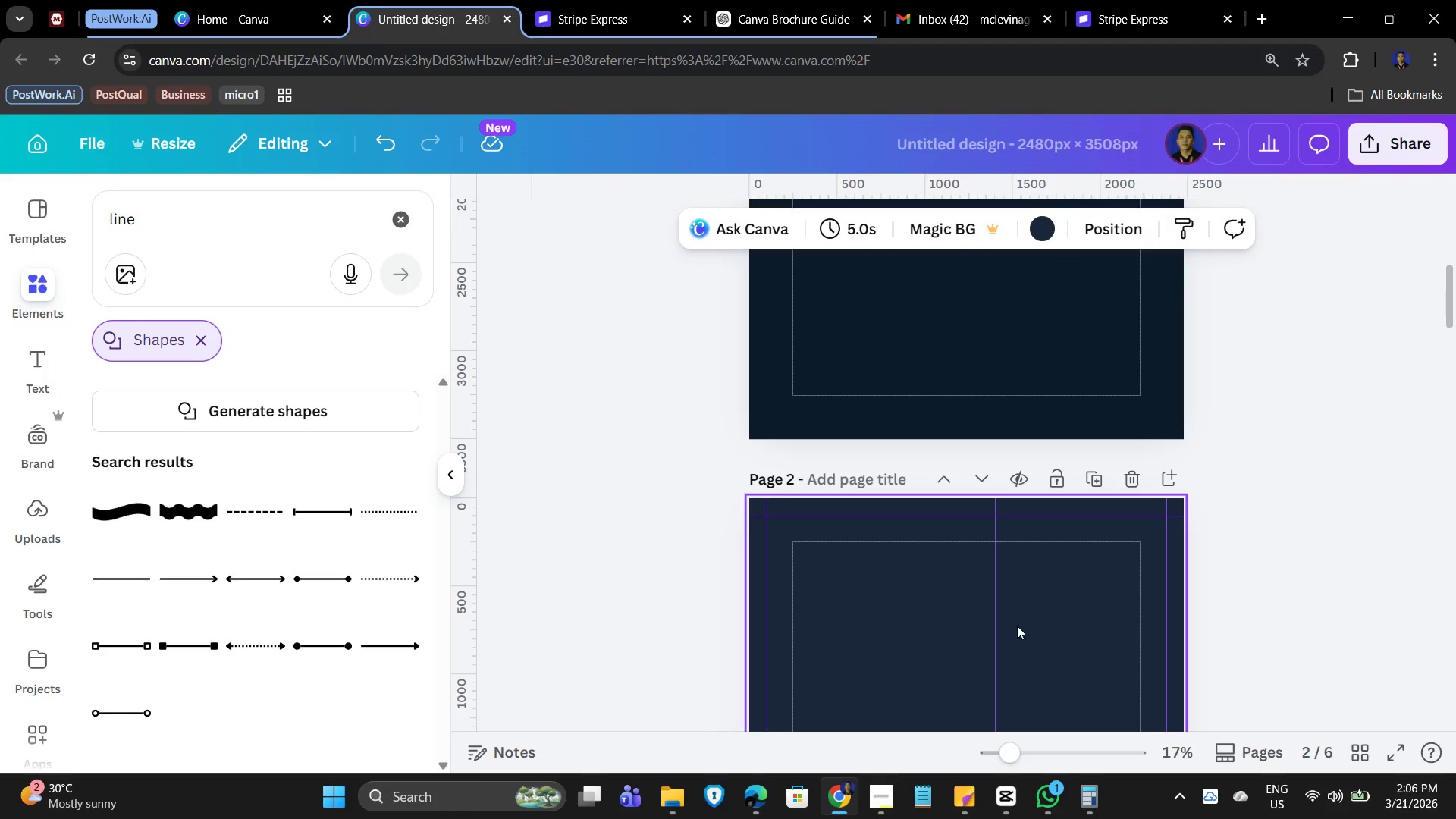 
scroll: coordinate [1017, 617], scroll_direction: up, amount: 5.0
 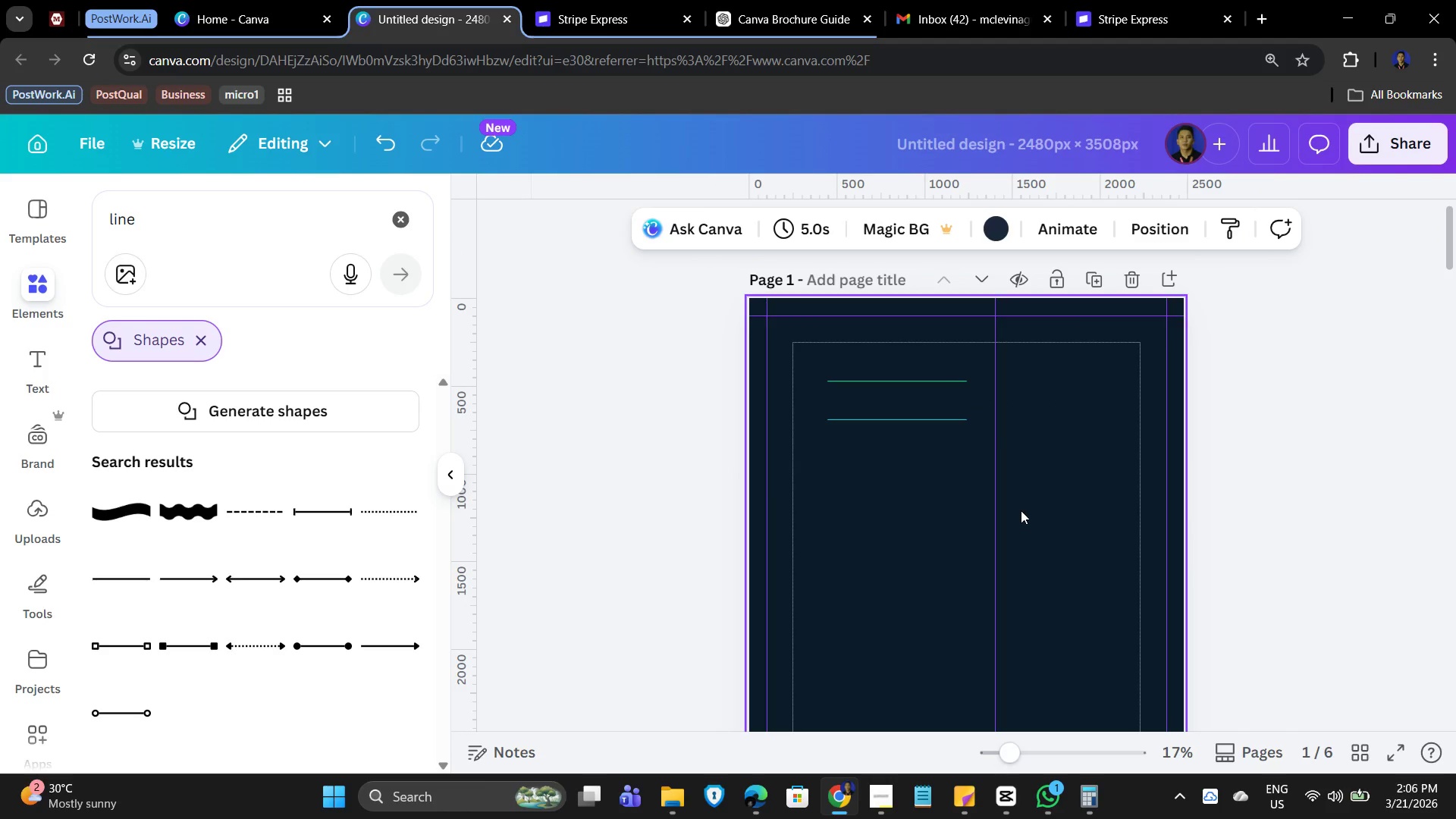 
left_click([1021, 510])
 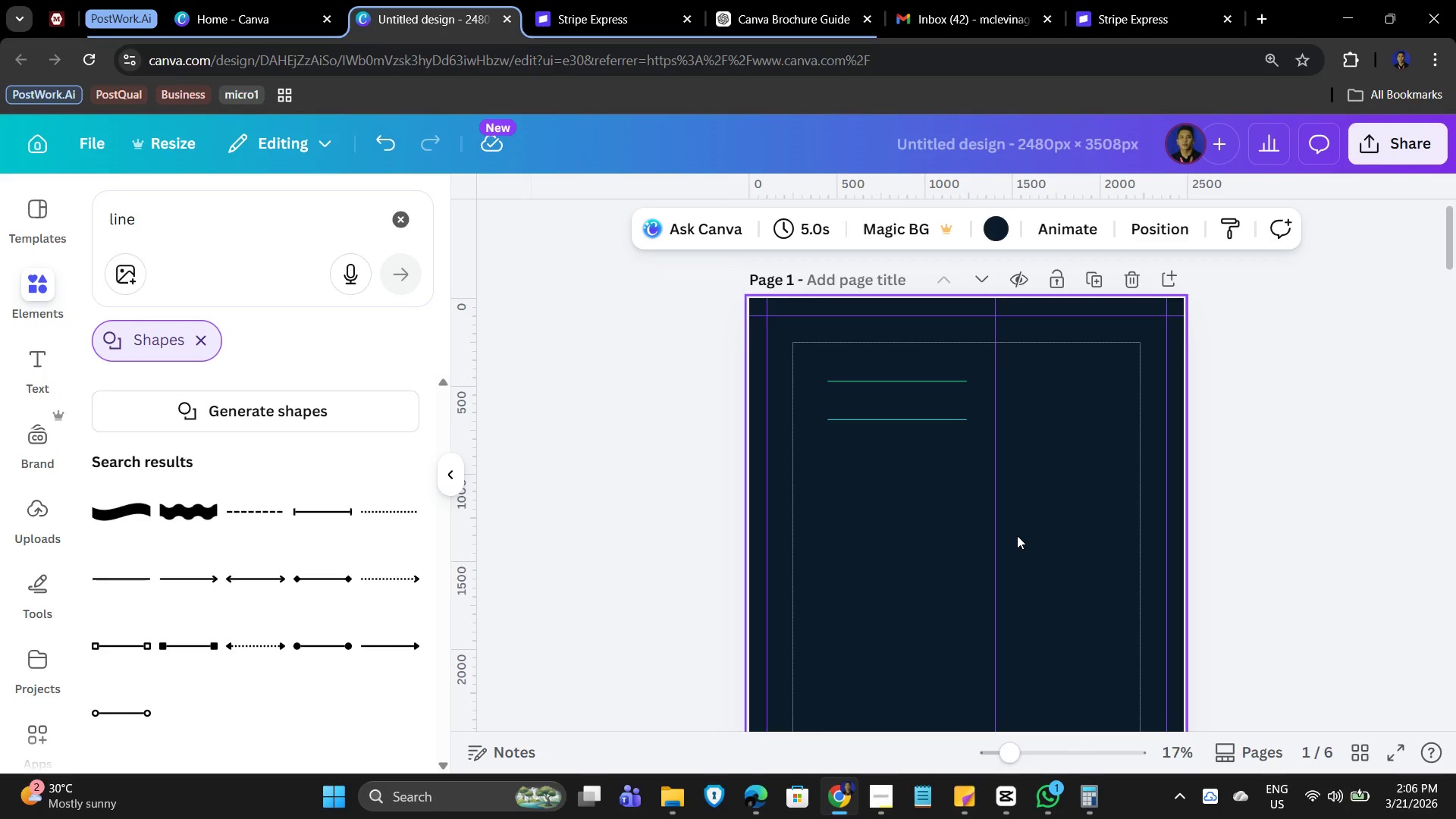 
wait(5.81)
 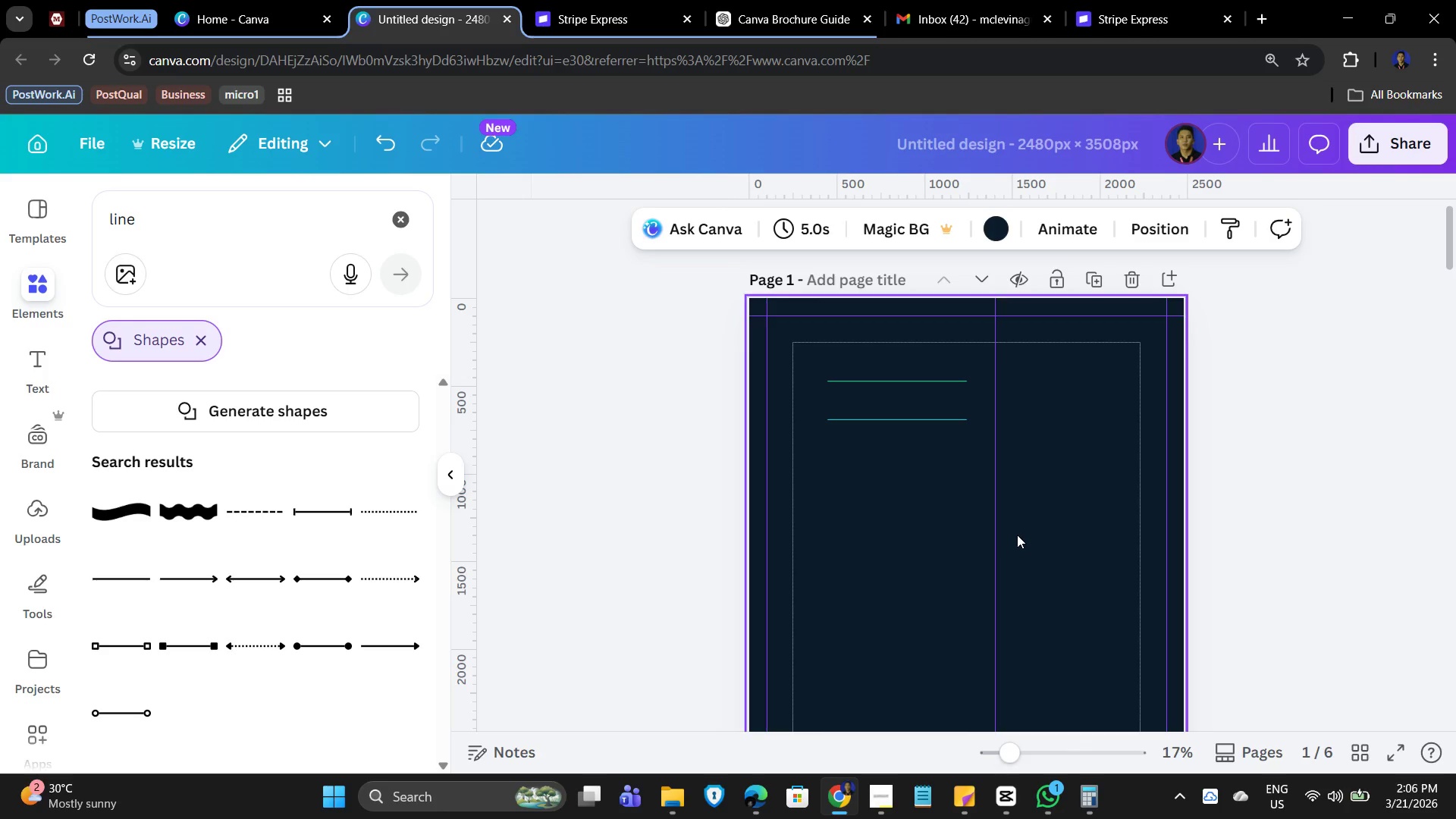 
scroll: coordinate [1018, 576], scroll_direction: down, amount: 12.0
 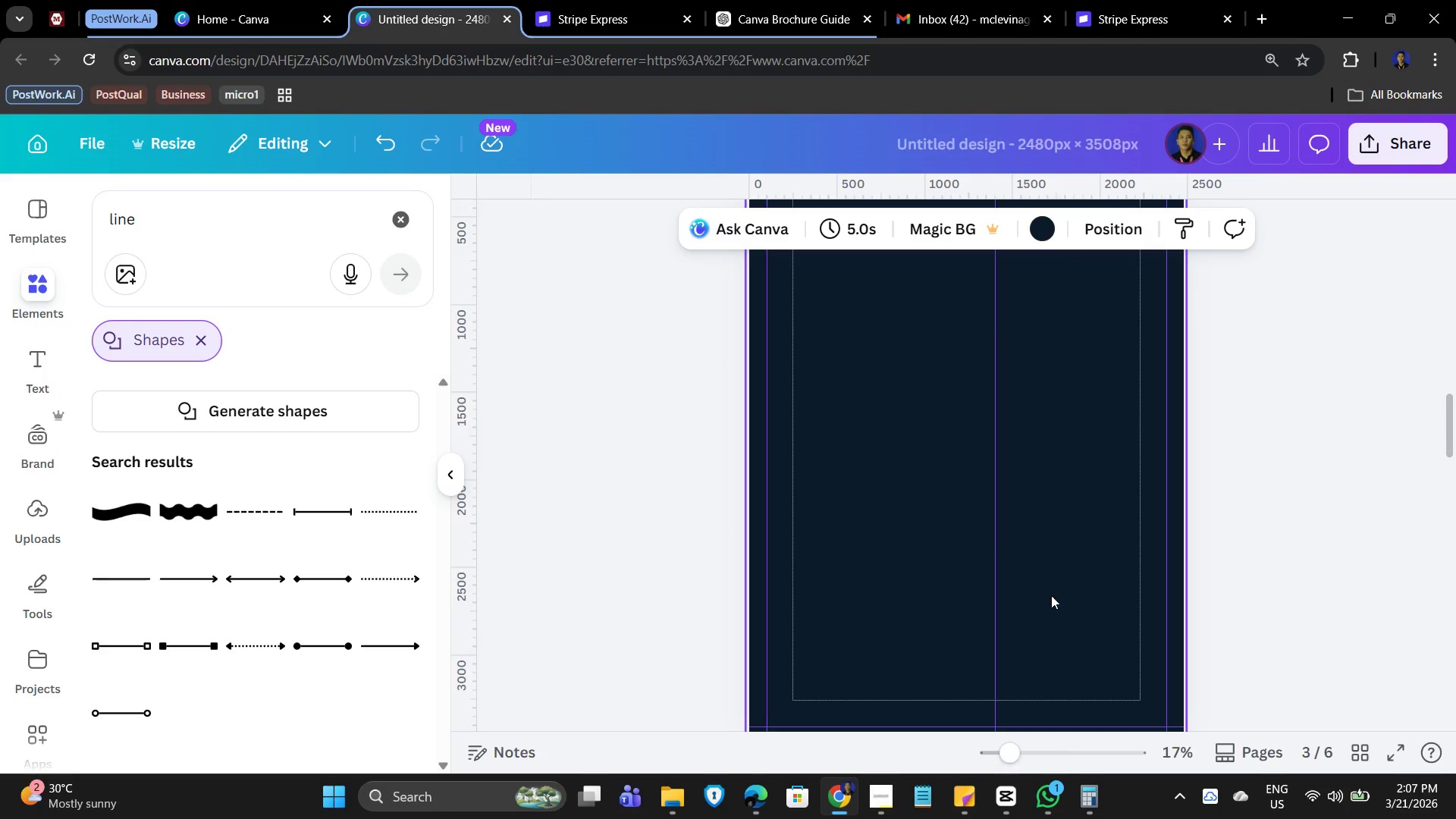 
scroll: coordinate [1037, 620], scroll_direction: down, amount: 18.0
 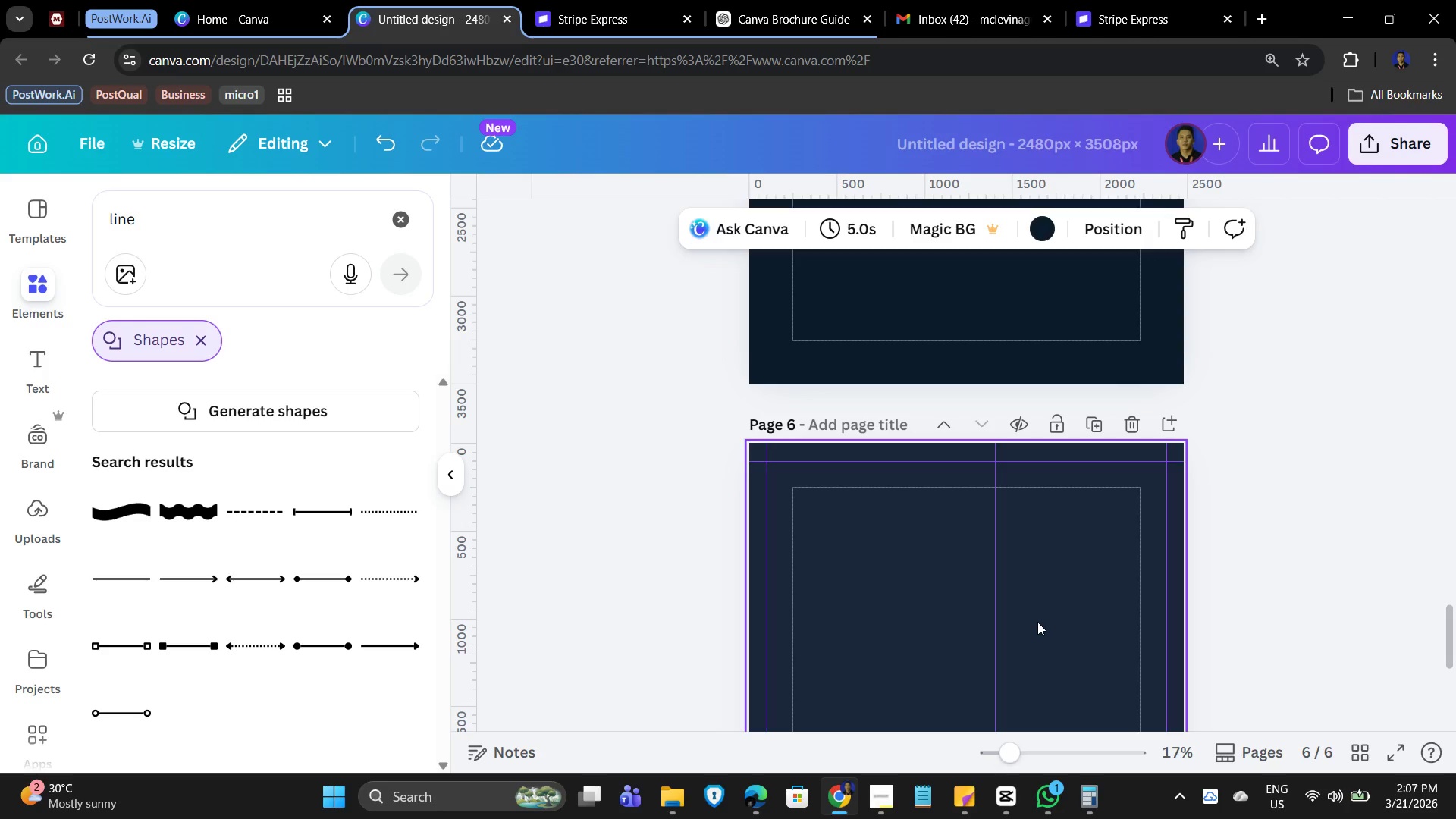 
wait(18.43)
 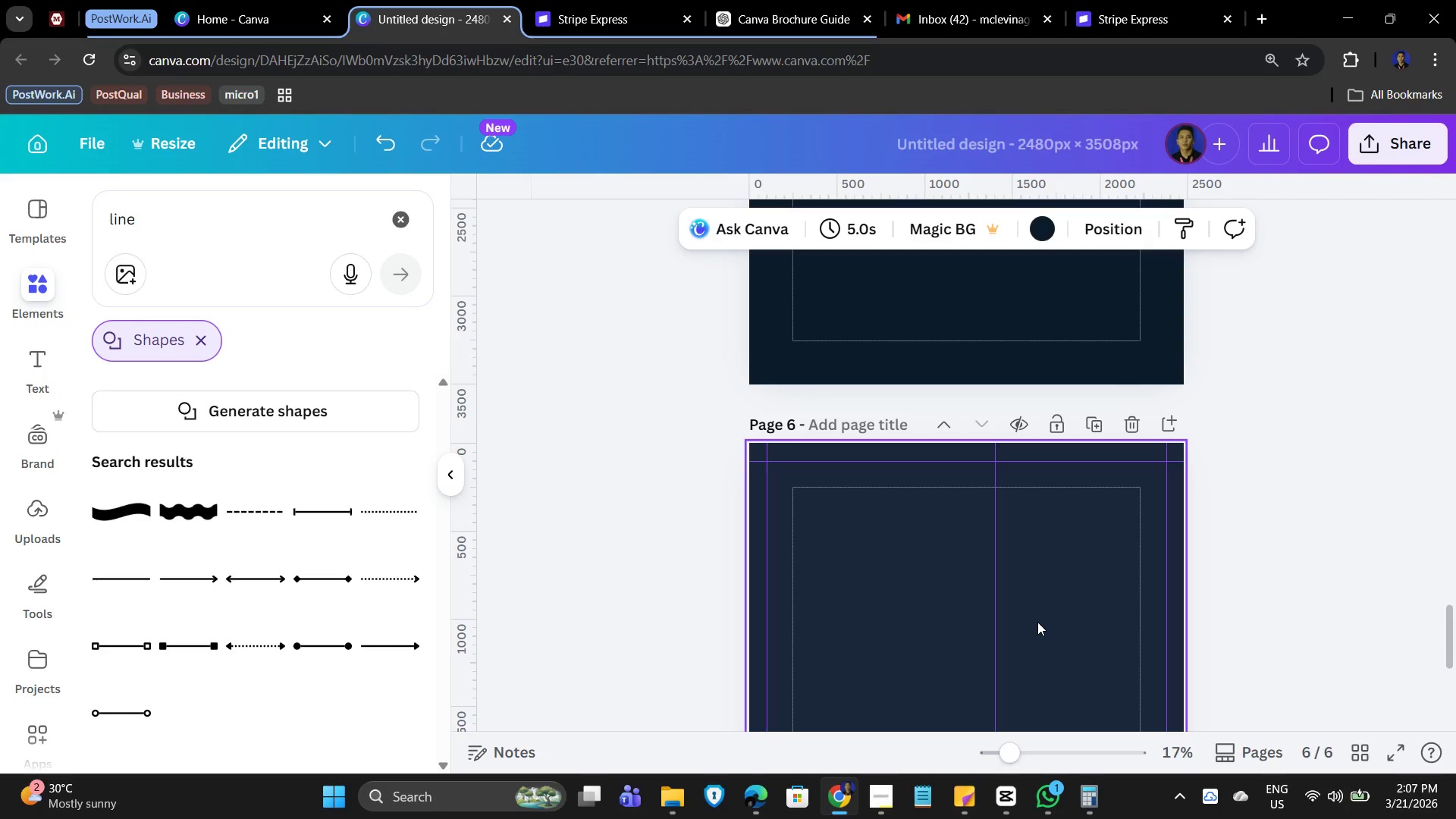 
scroll: coordinate [935, 479], scroll_direction: up, amount: 39.0
 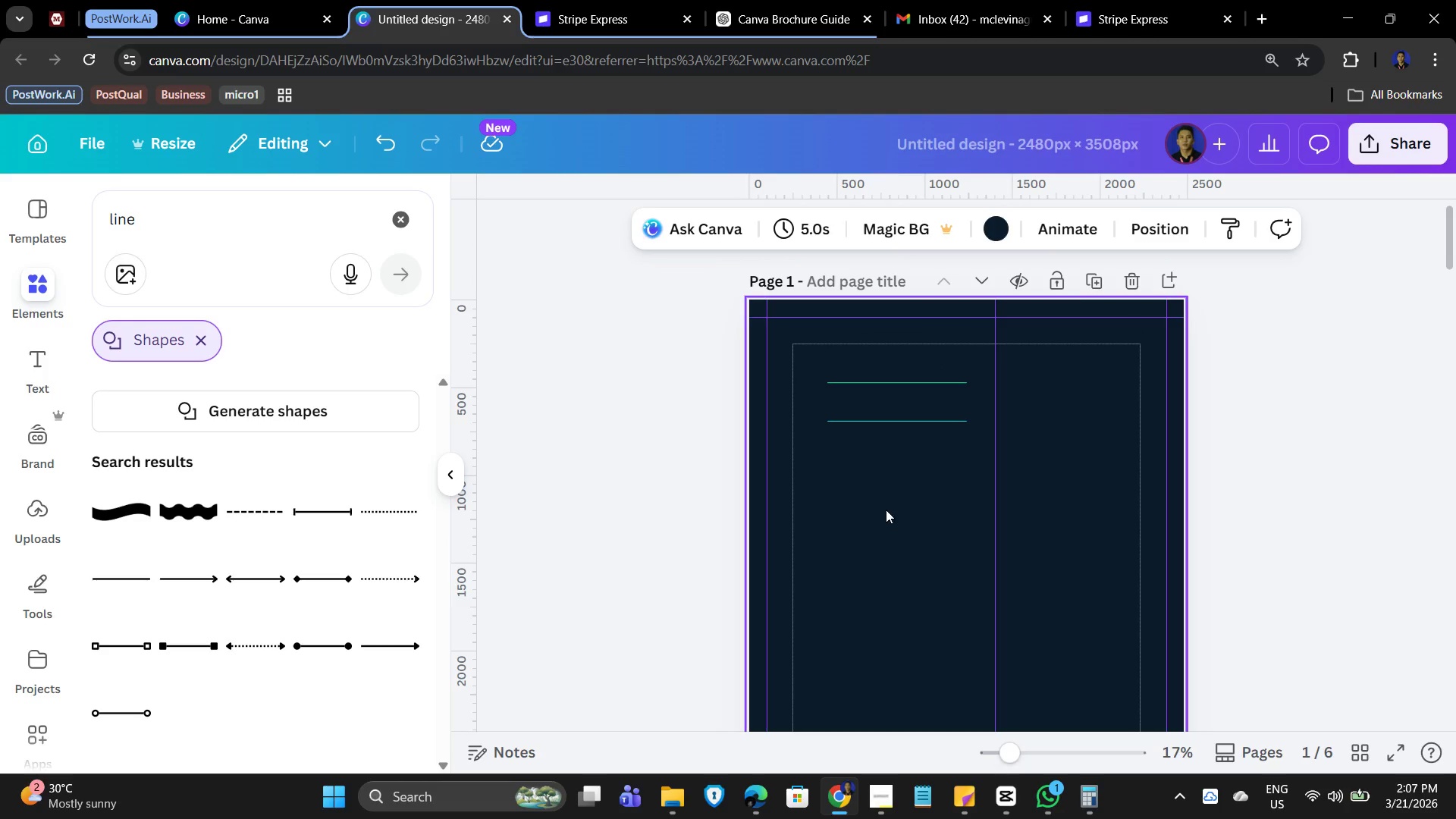 
left_click([886, 510])
 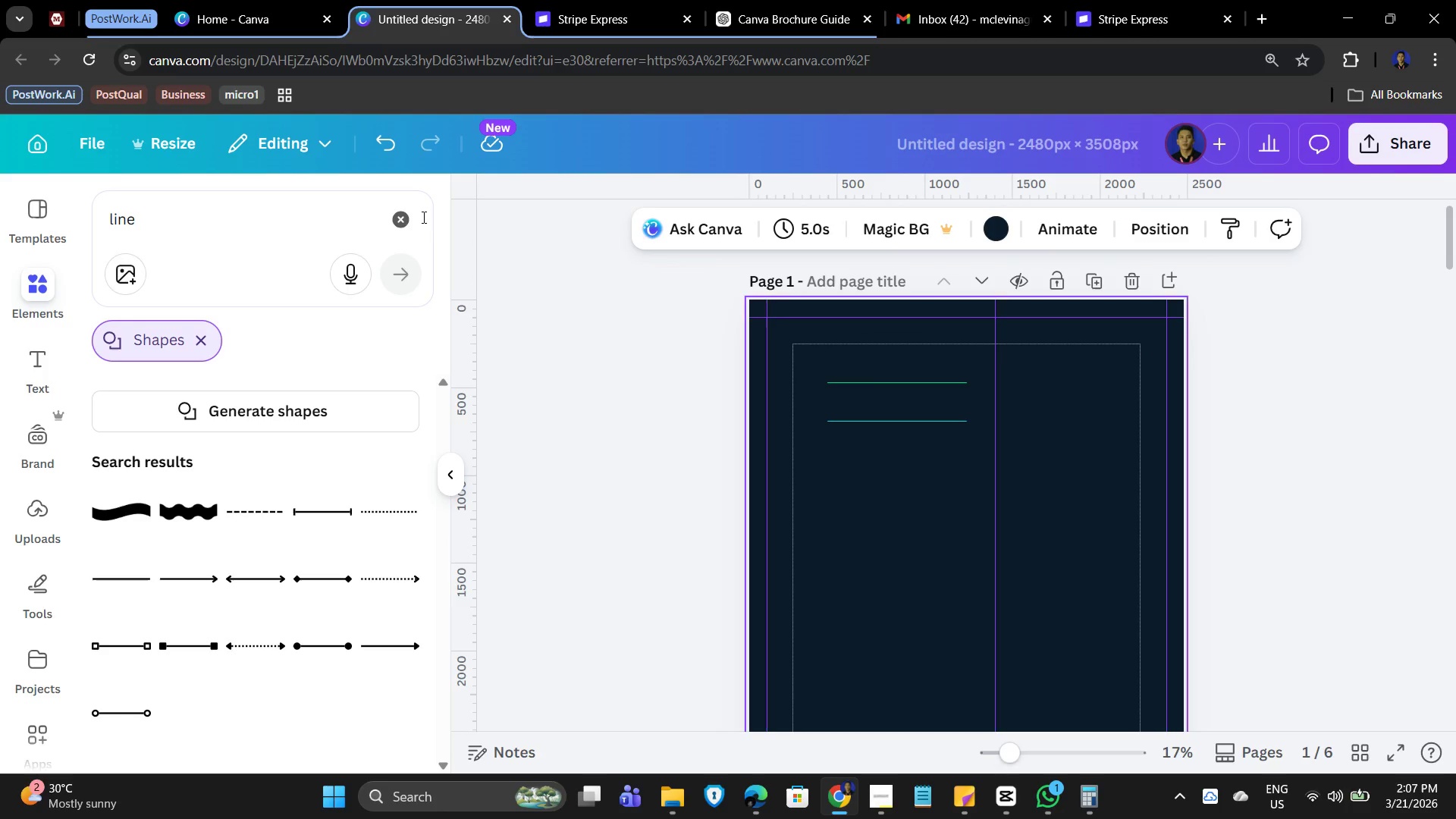 
left_click([401, 224])
 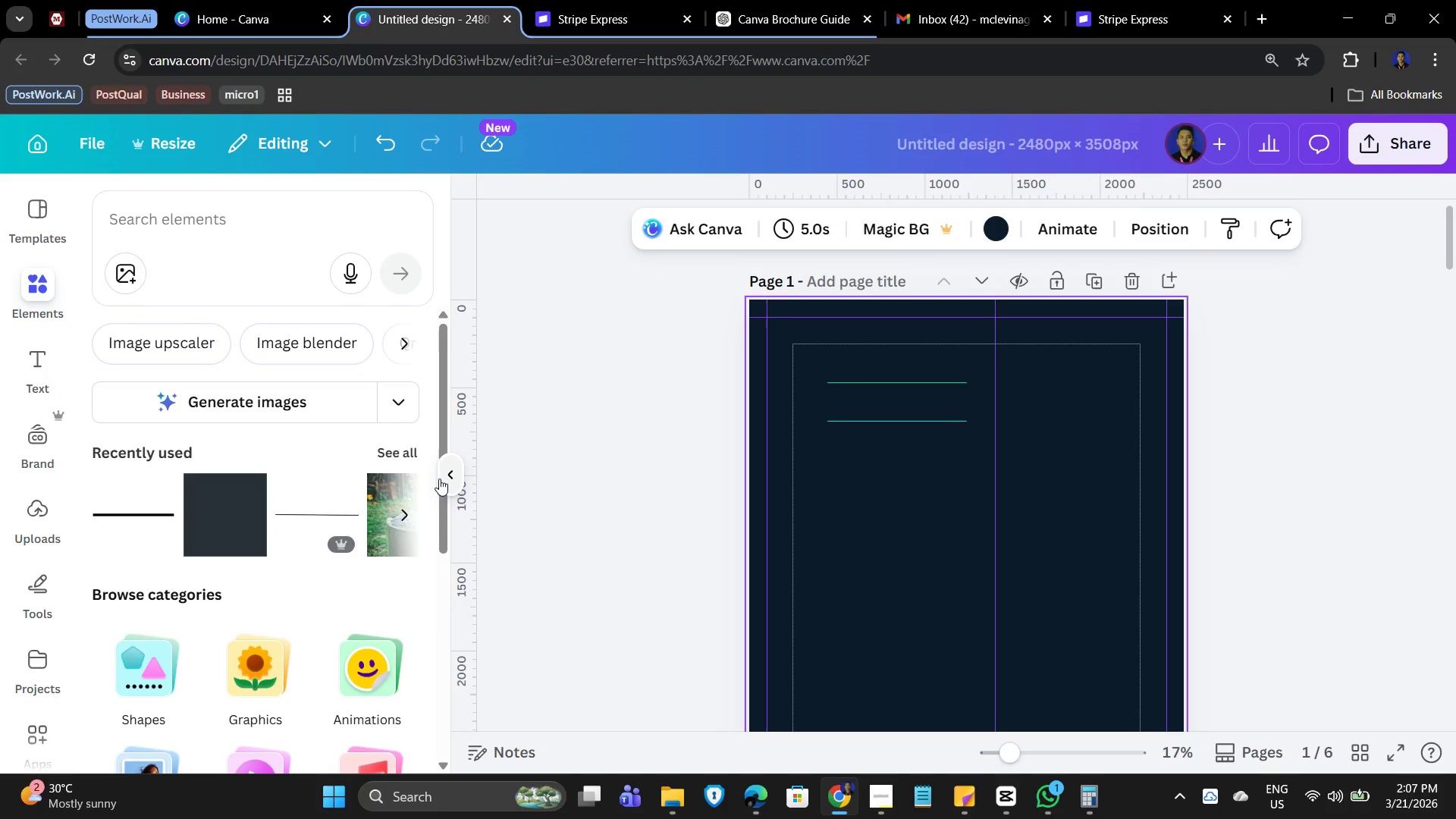 
left_click([444, 479])
 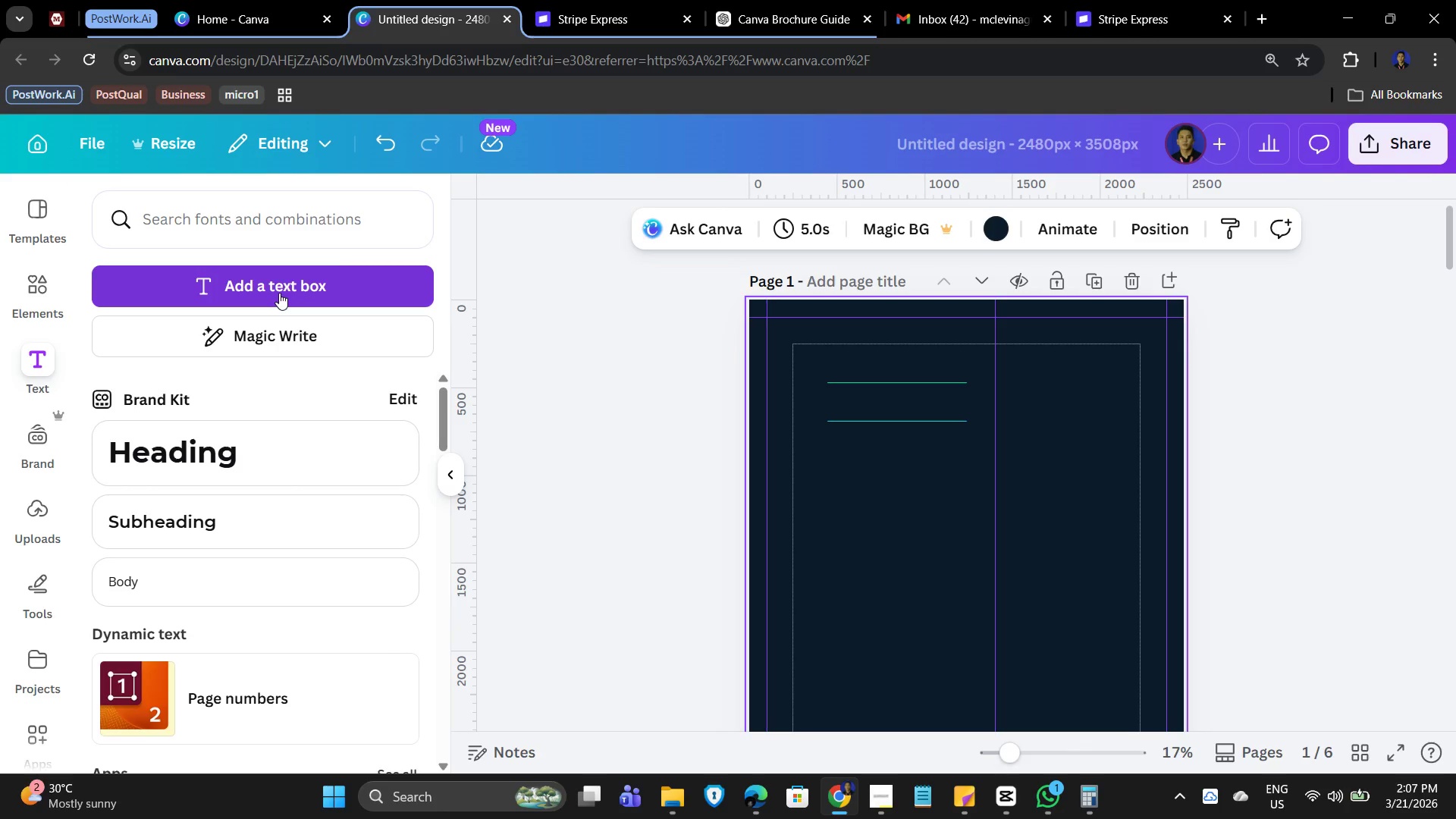 
wait(5.7)
 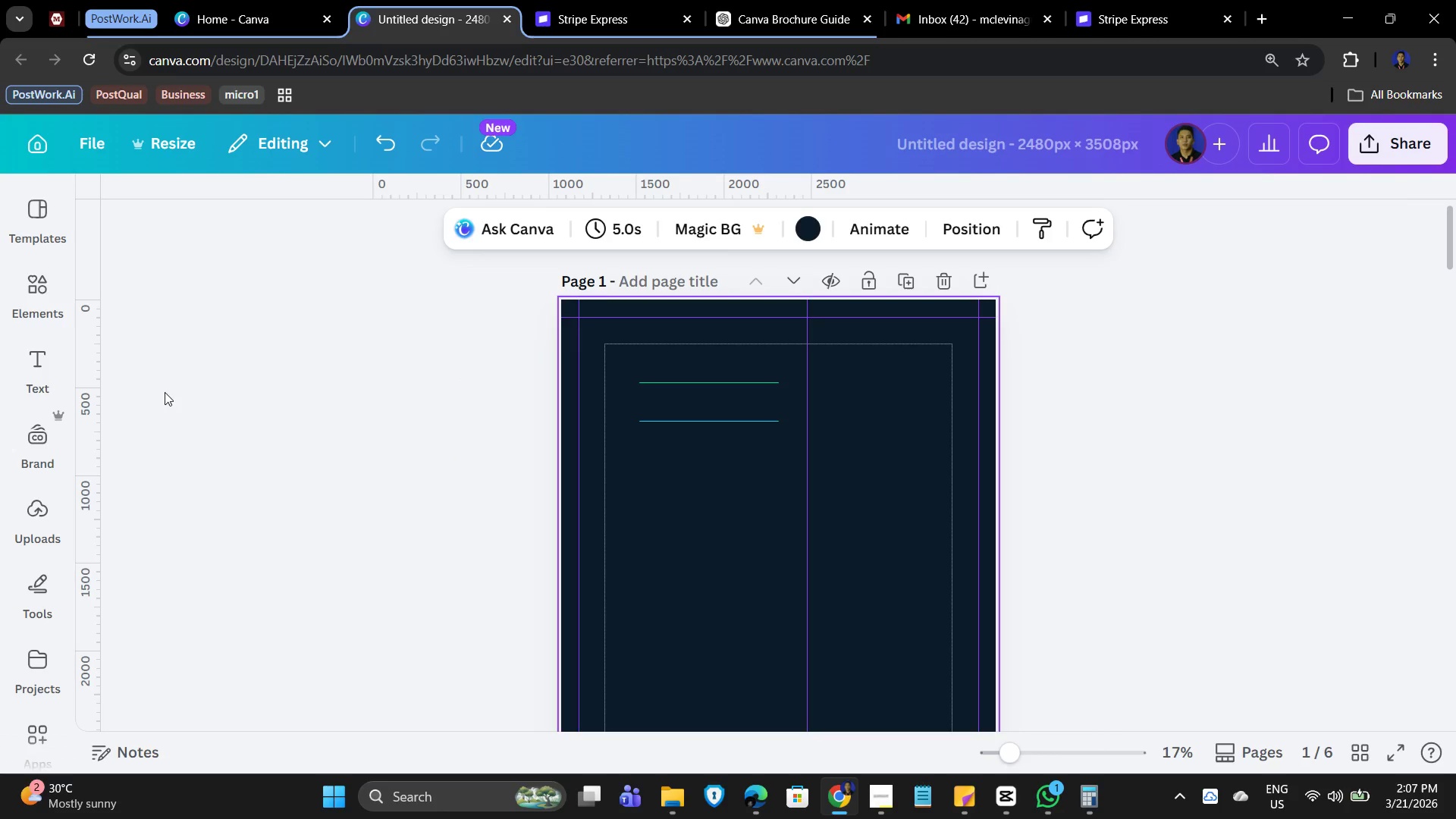 
left_click([279, 293])
 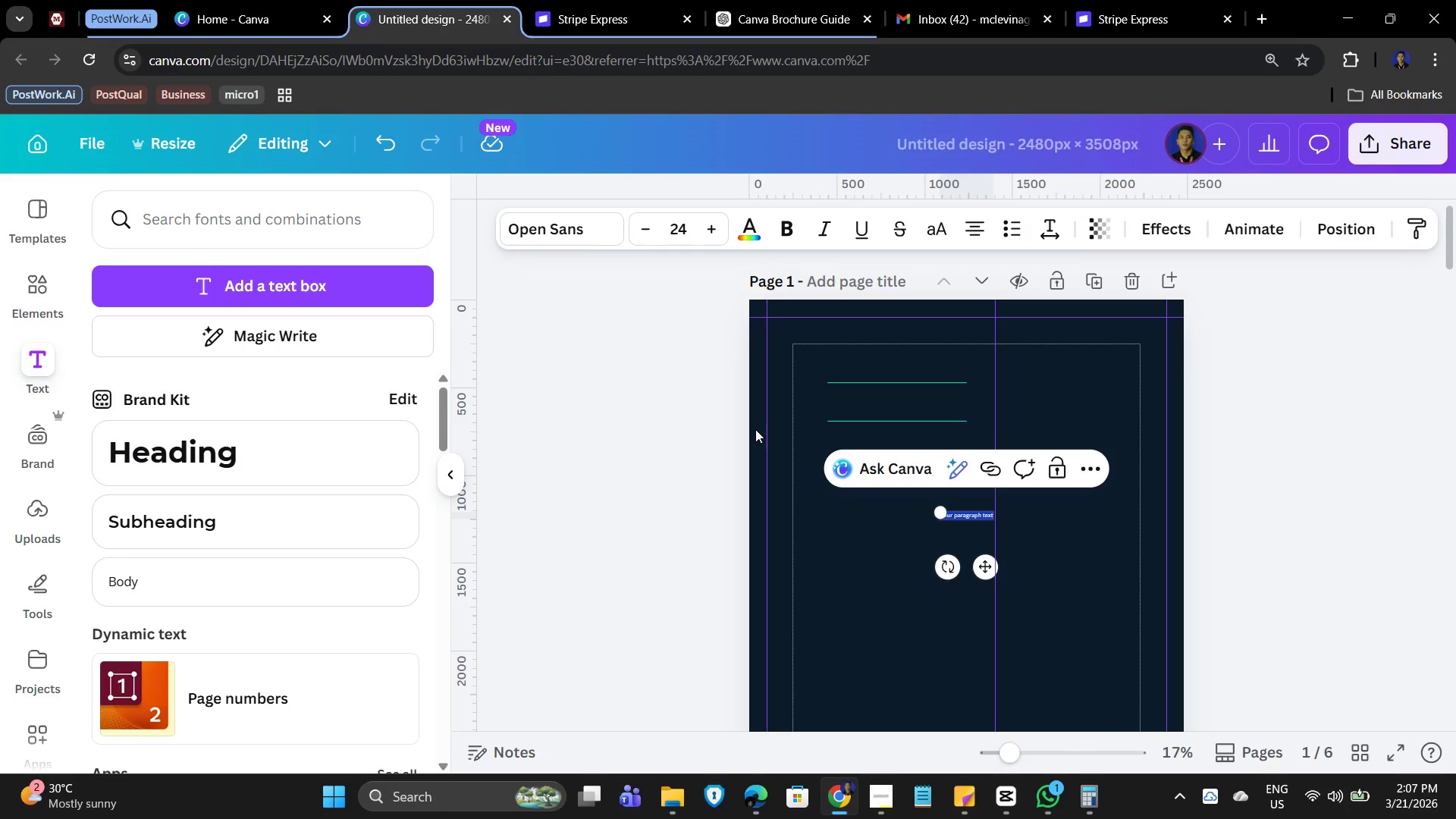 
wait(5.09)
 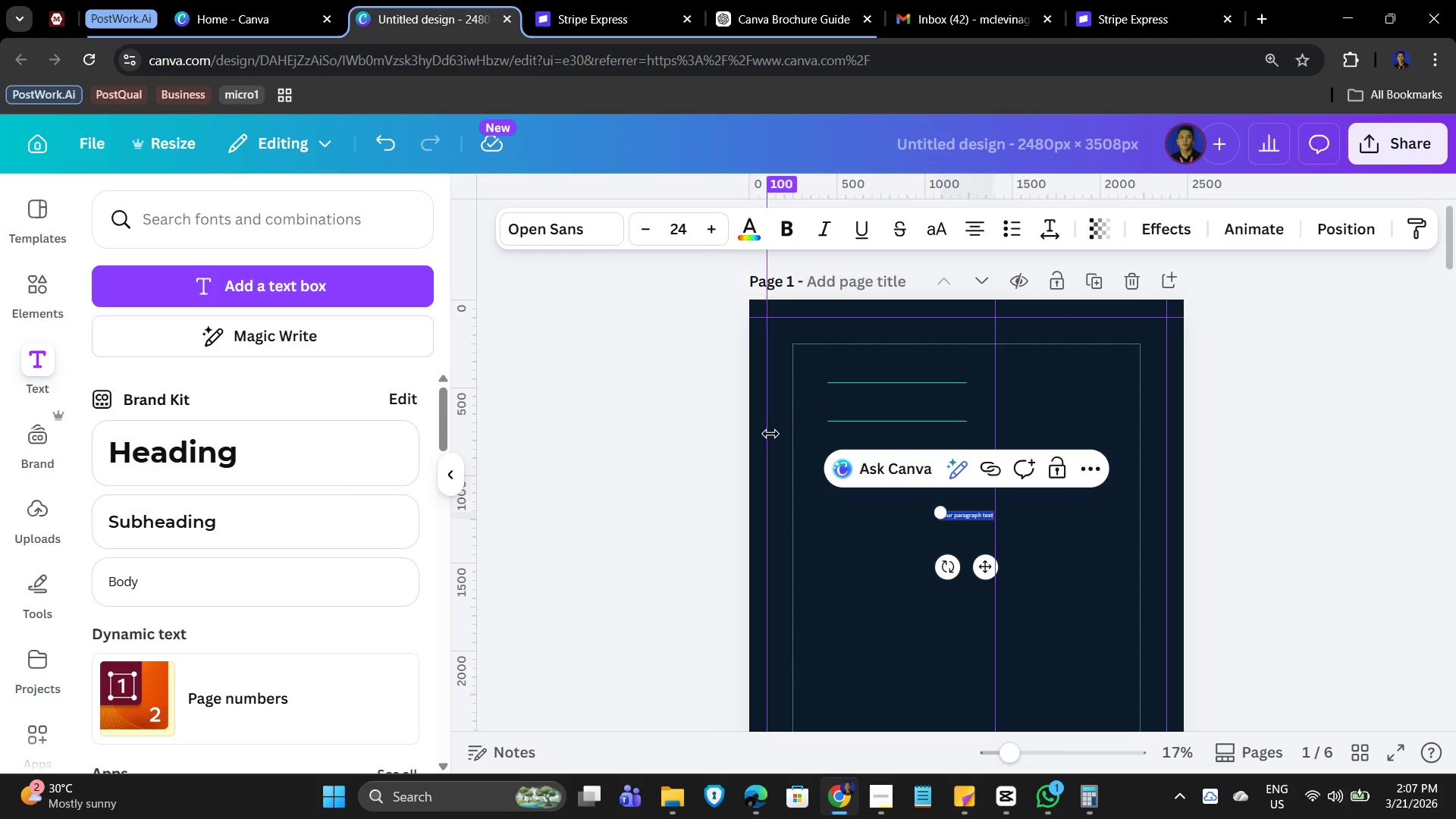 
left_click([1081, 399])
 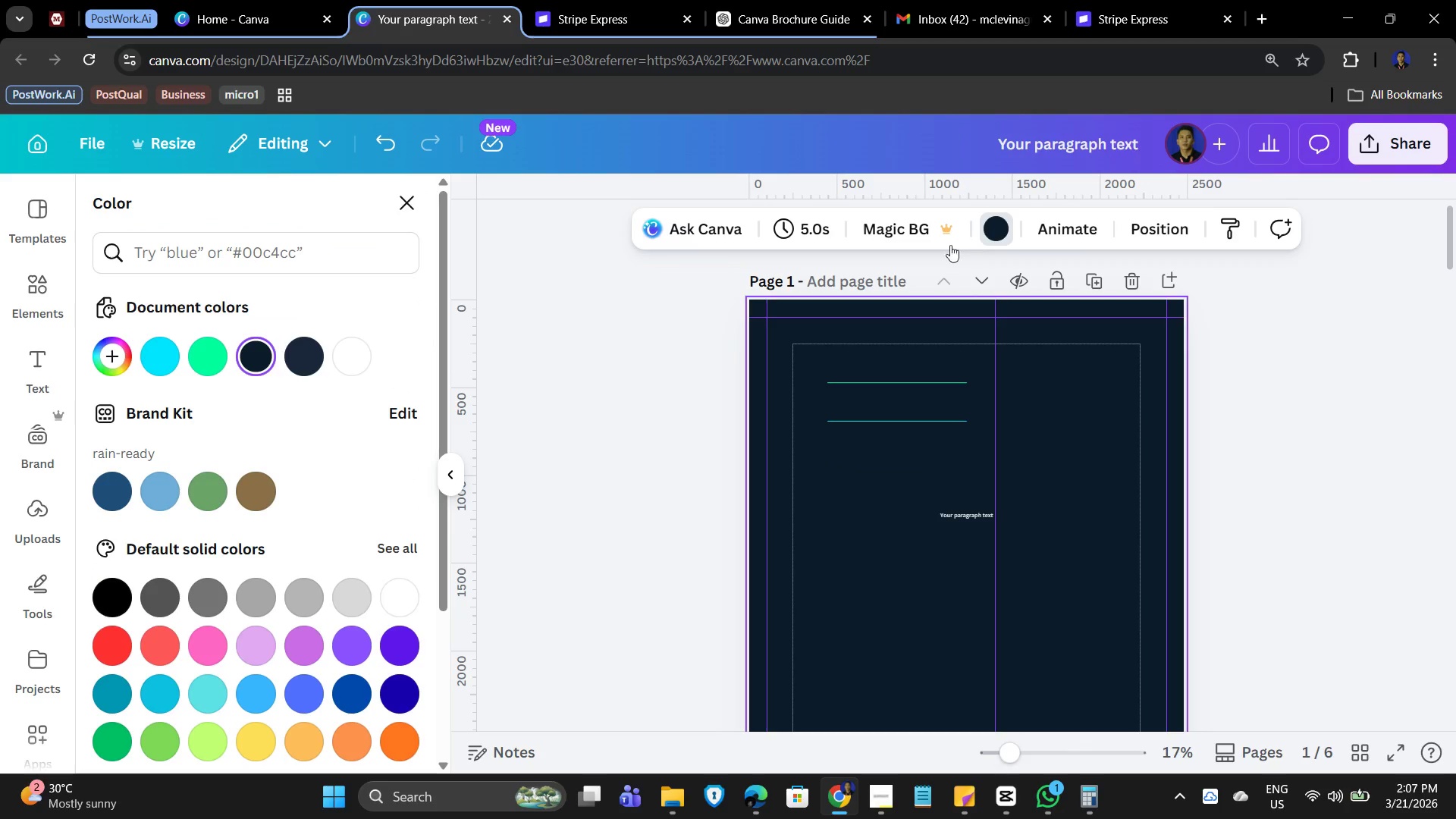 
mouse_move([275, 371])
 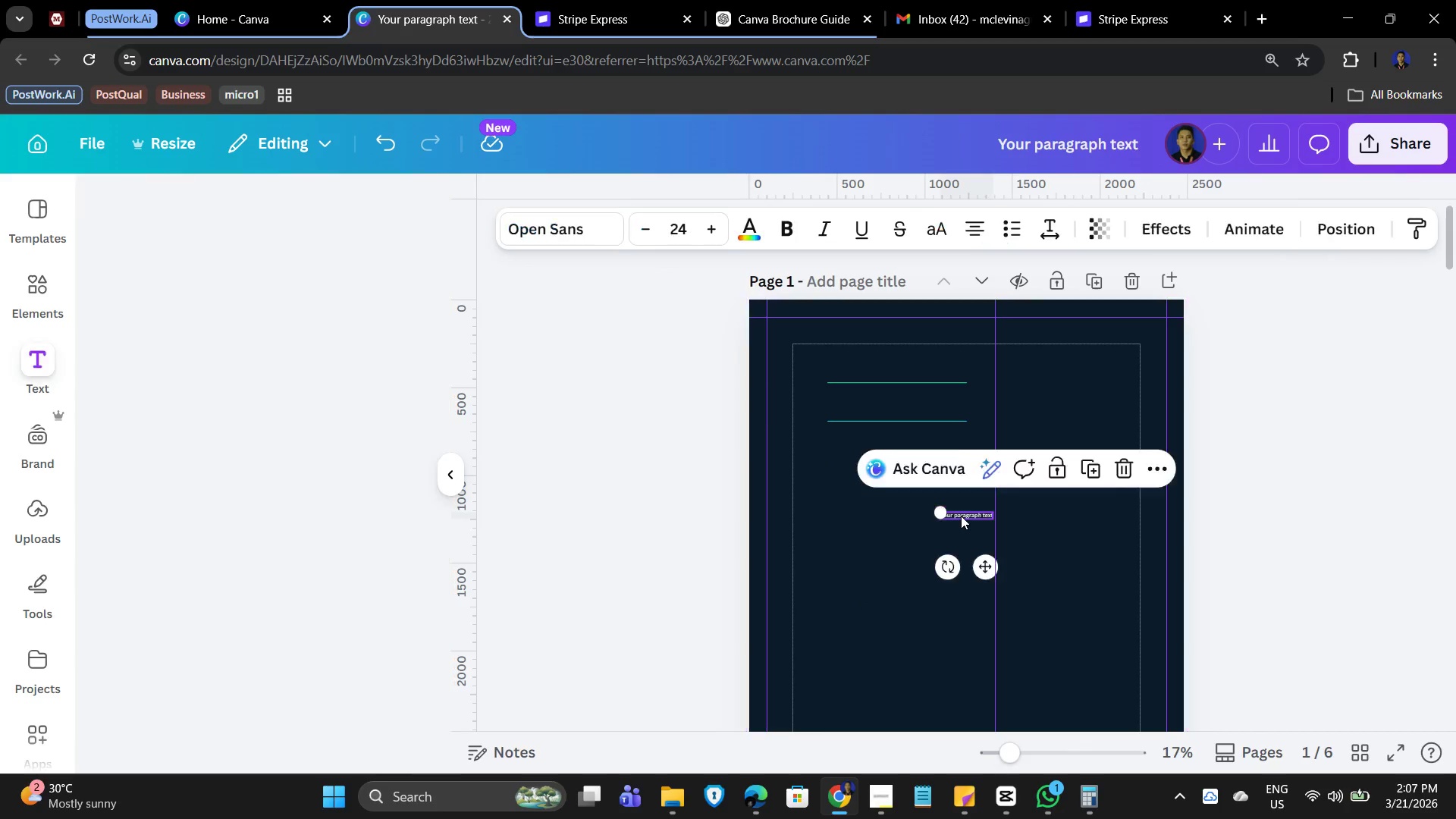 
double_click([961, 516])
 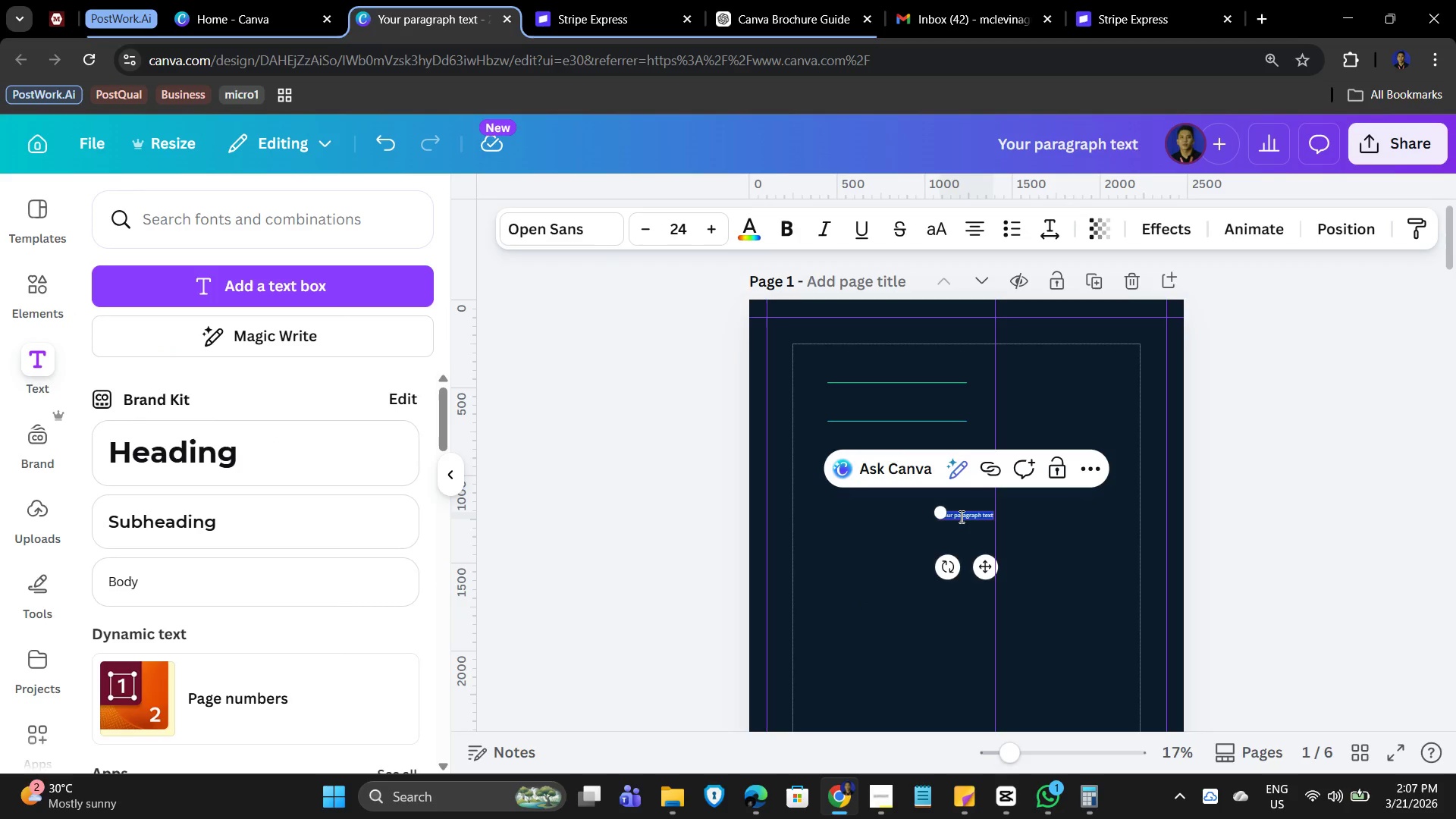 
type(The VoltCommercial Handover:Post-Launch Protocol)
 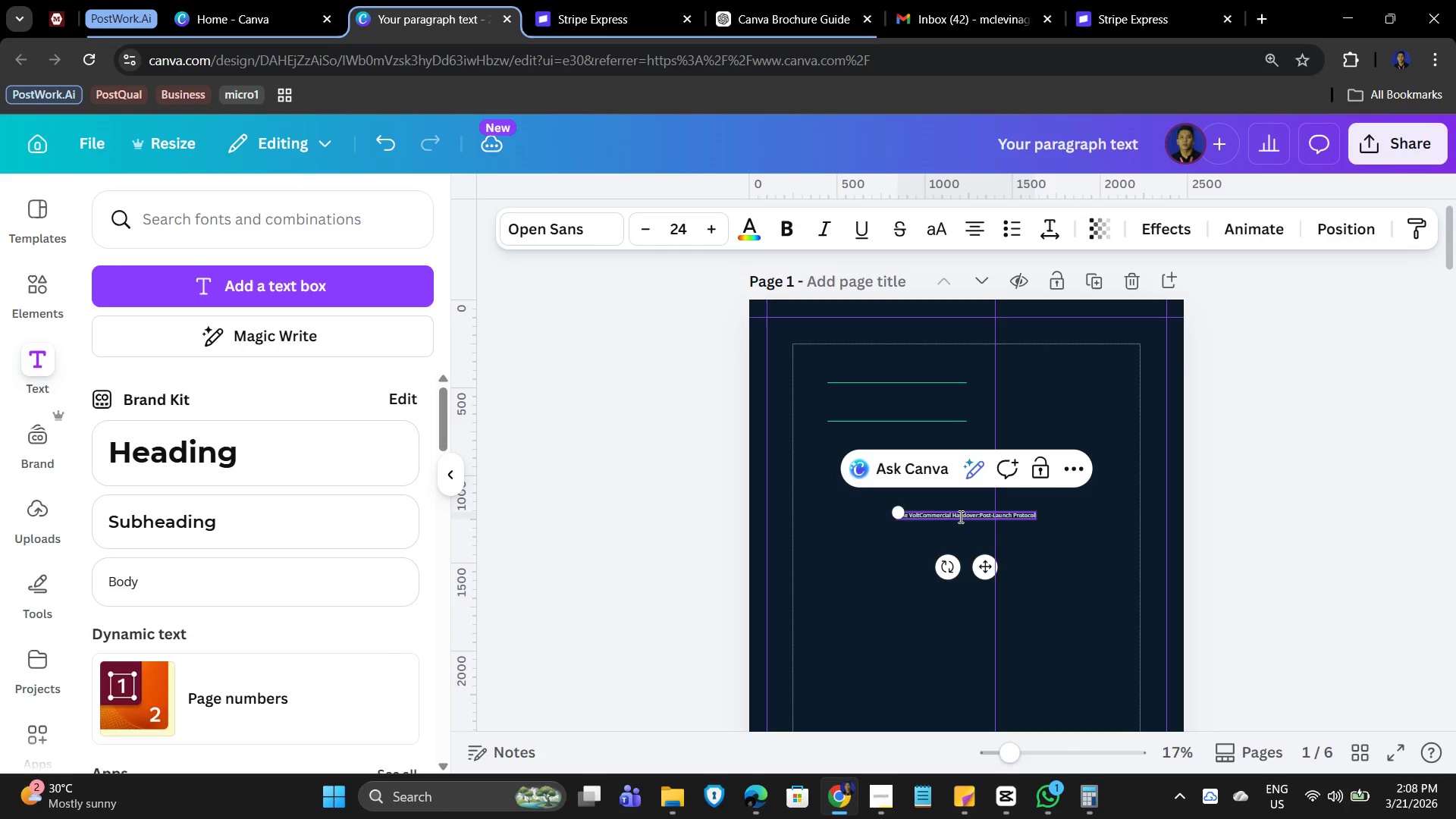 
left_click([1091, 547])
 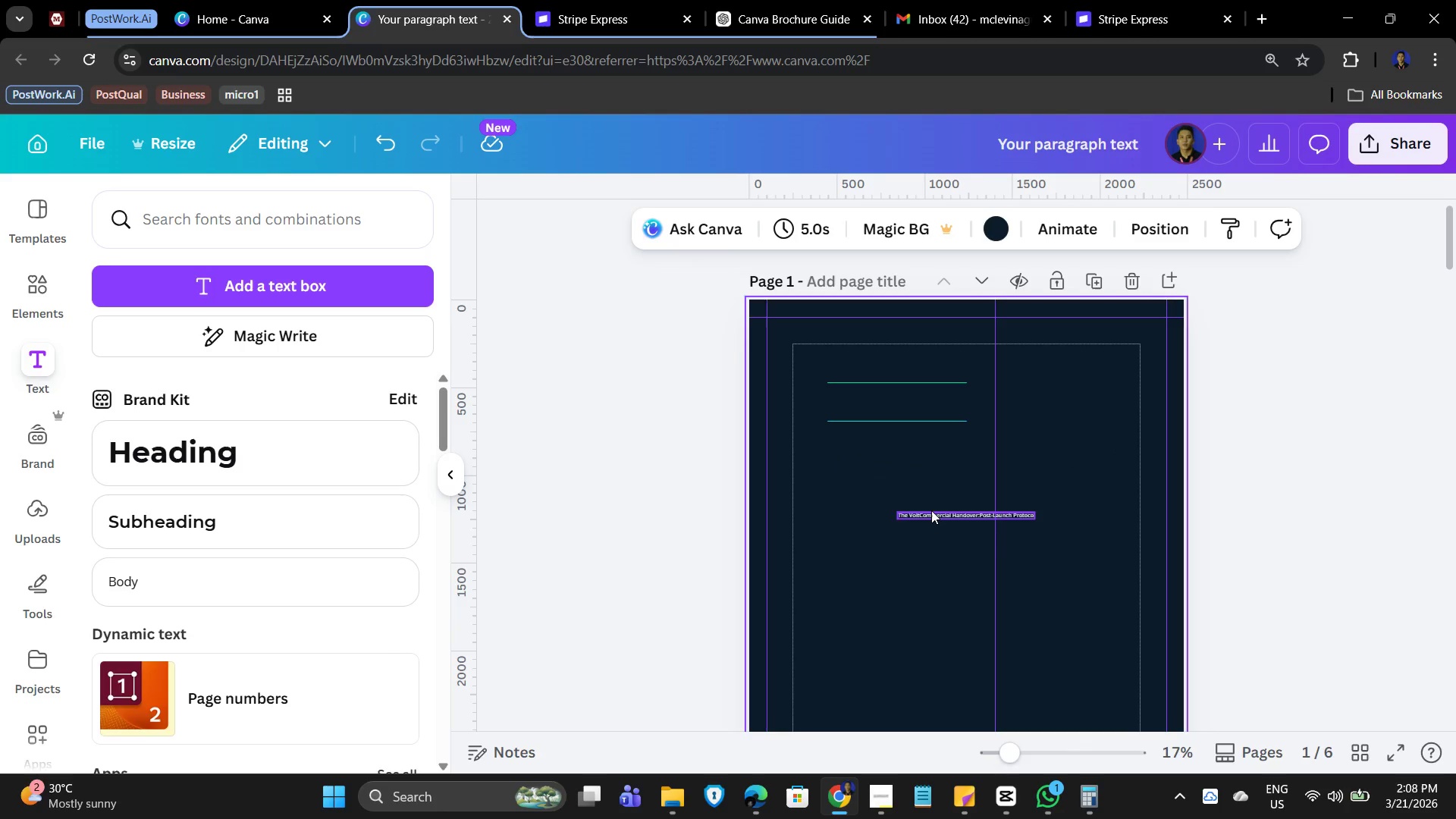 
left_click([931, 510])
 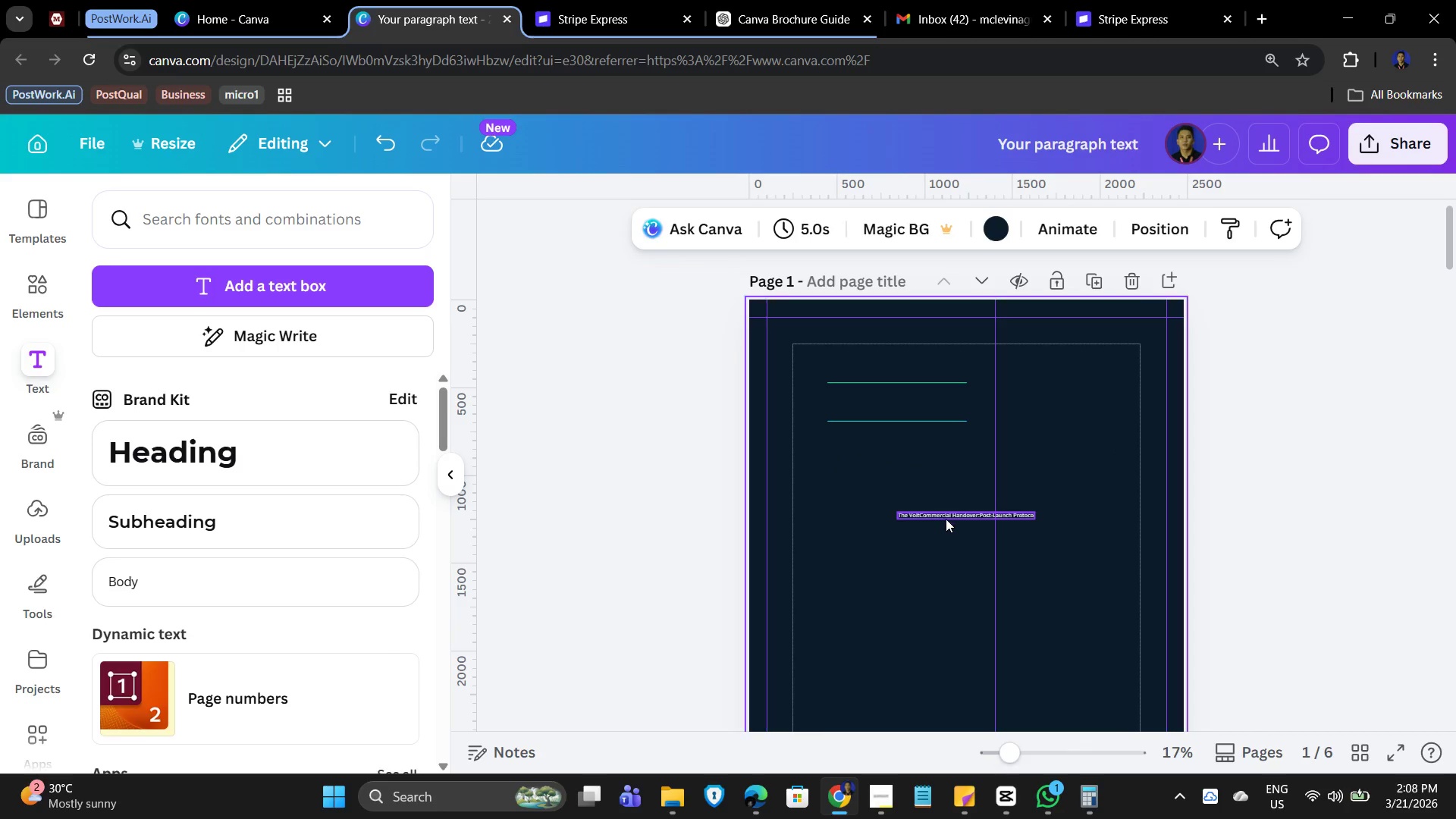 
left_click([946, 519])
 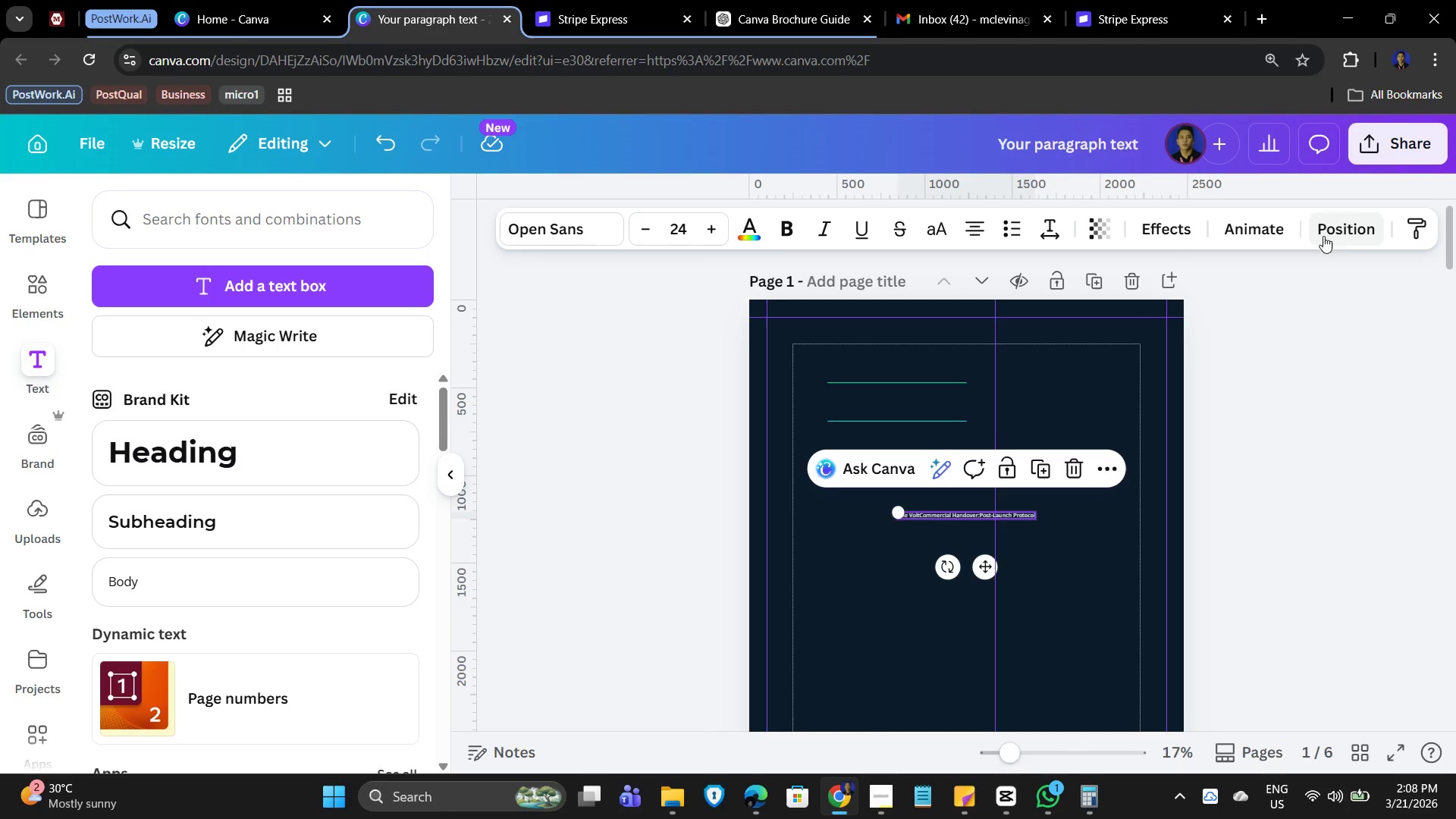 
left_click([1345, 231])
 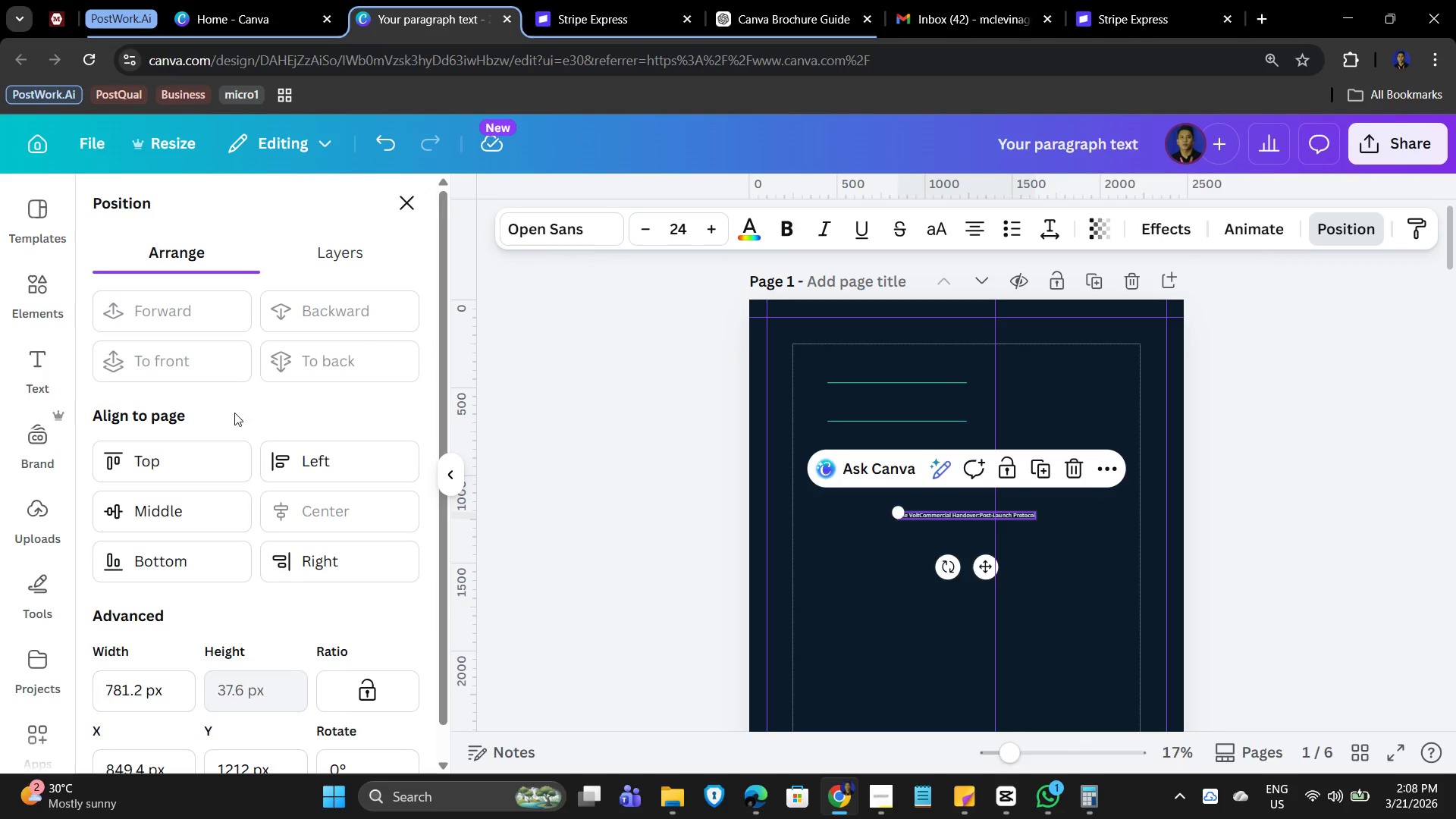 
scroll: coordinate [233, 620], scroll_direction: down, amount: 3.0
 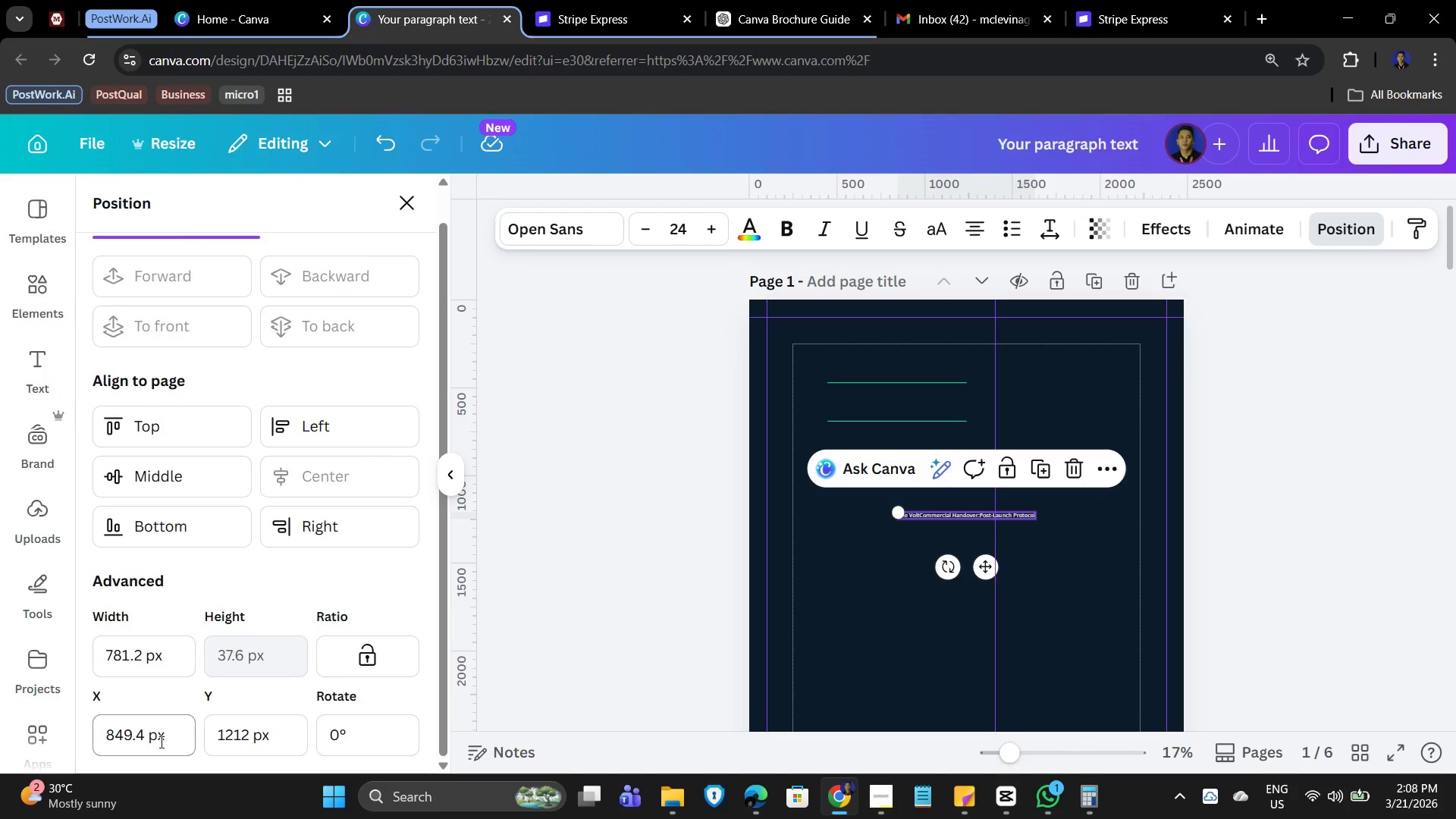 
left_click_drag(start_coordinate=[164, 742], to_coordinate=[66, 723])
 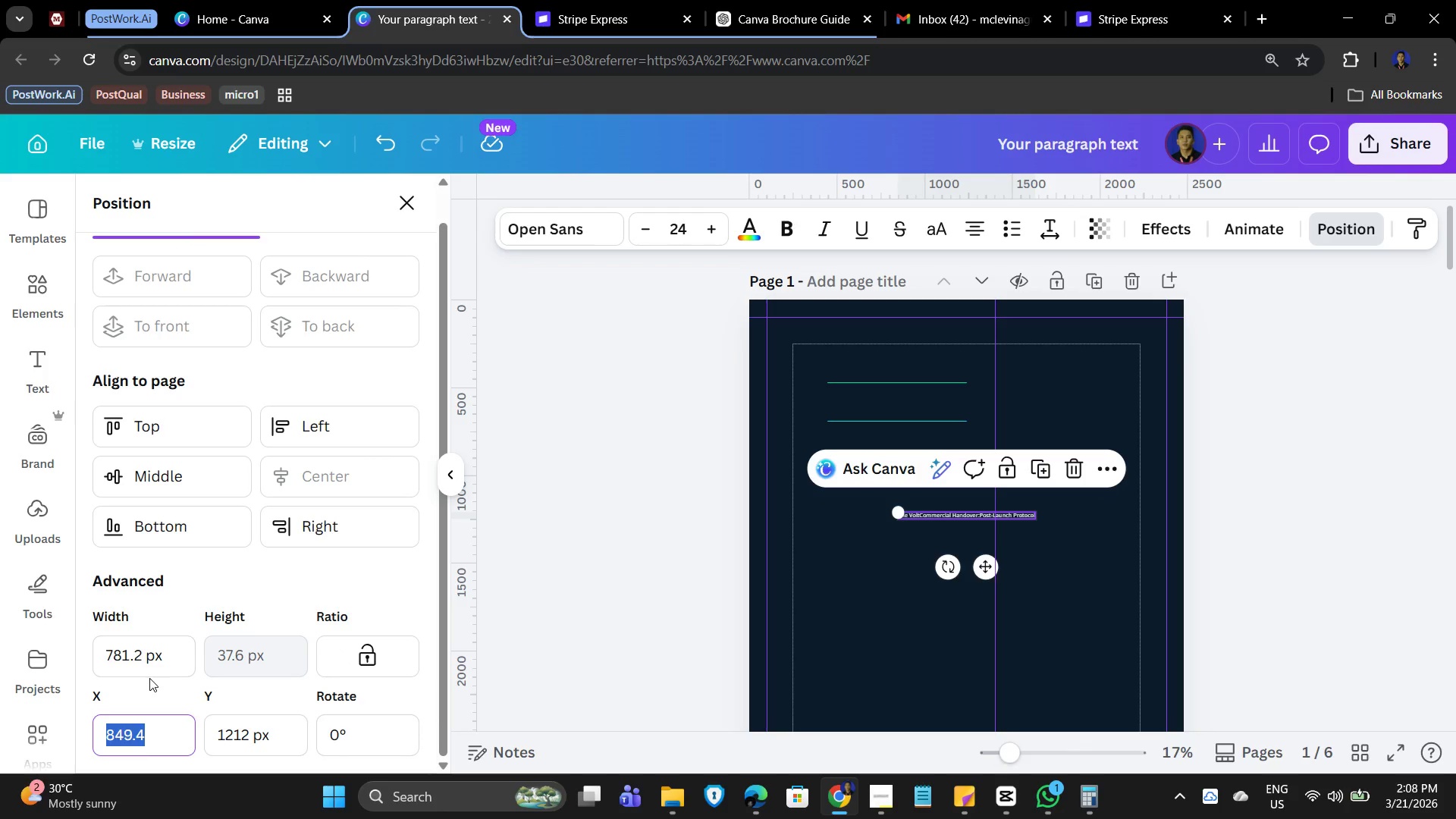 
key(Numpad2)
 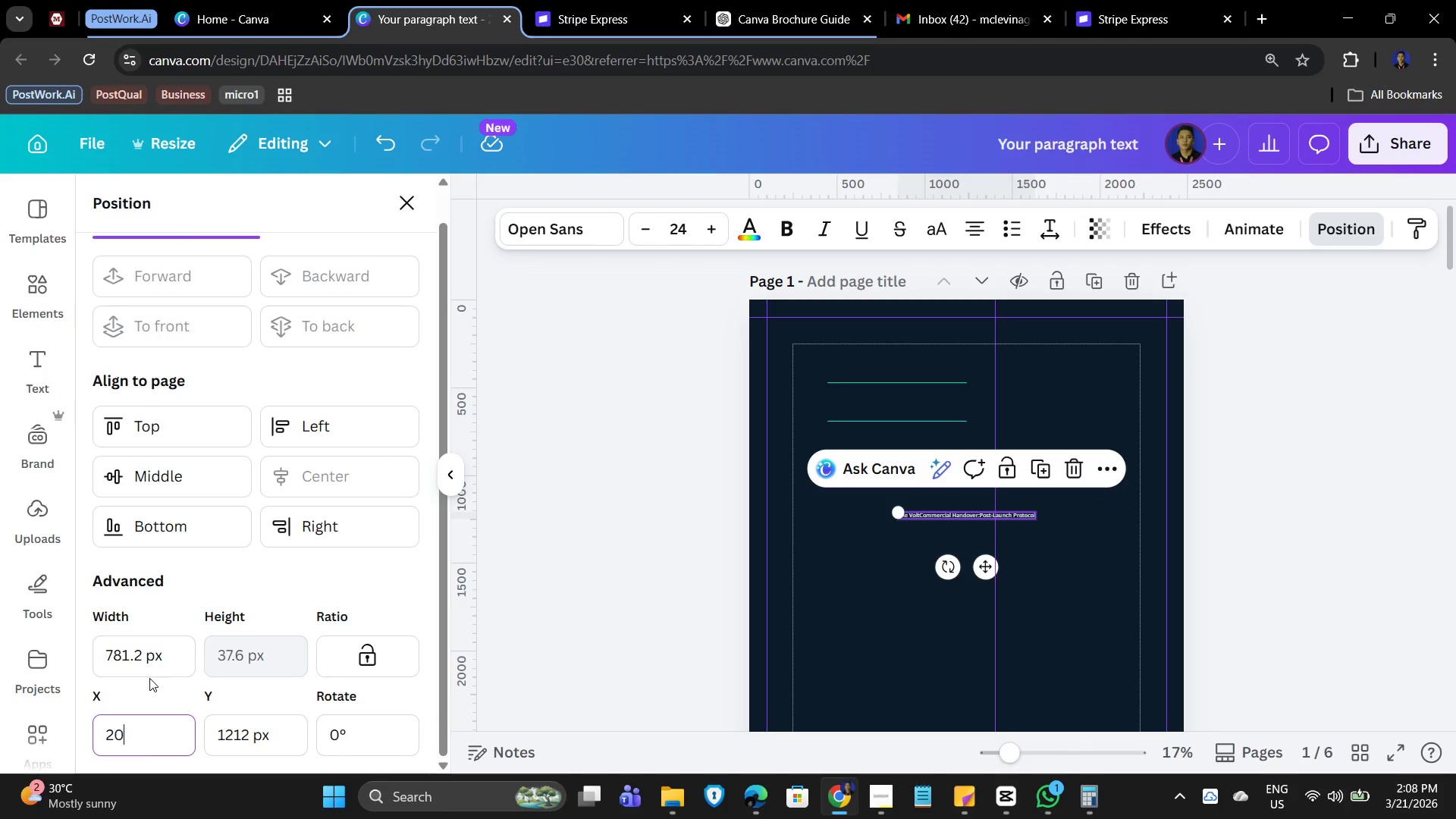 
key(Numpad0)
 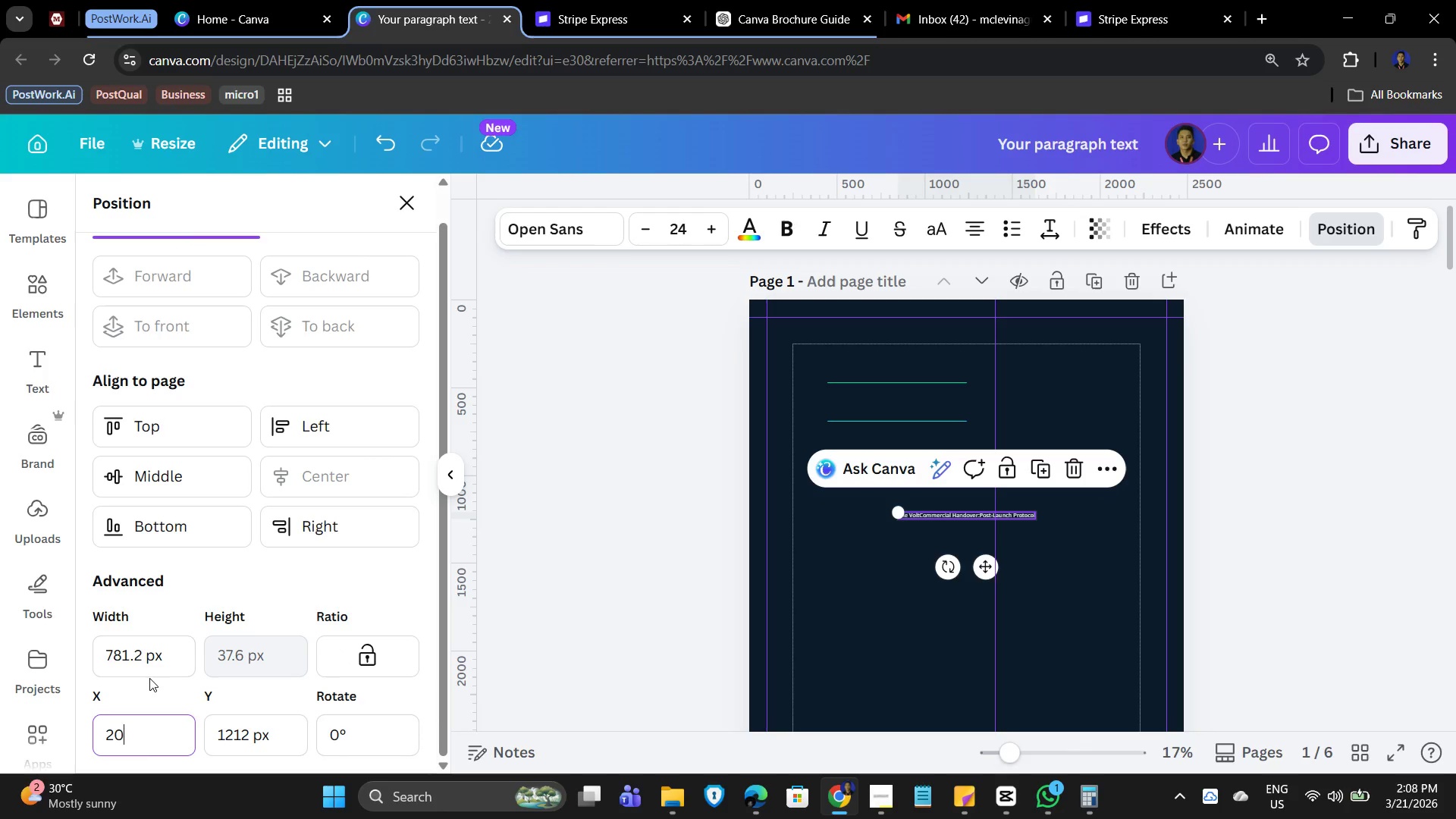 
key(Numpad0)
 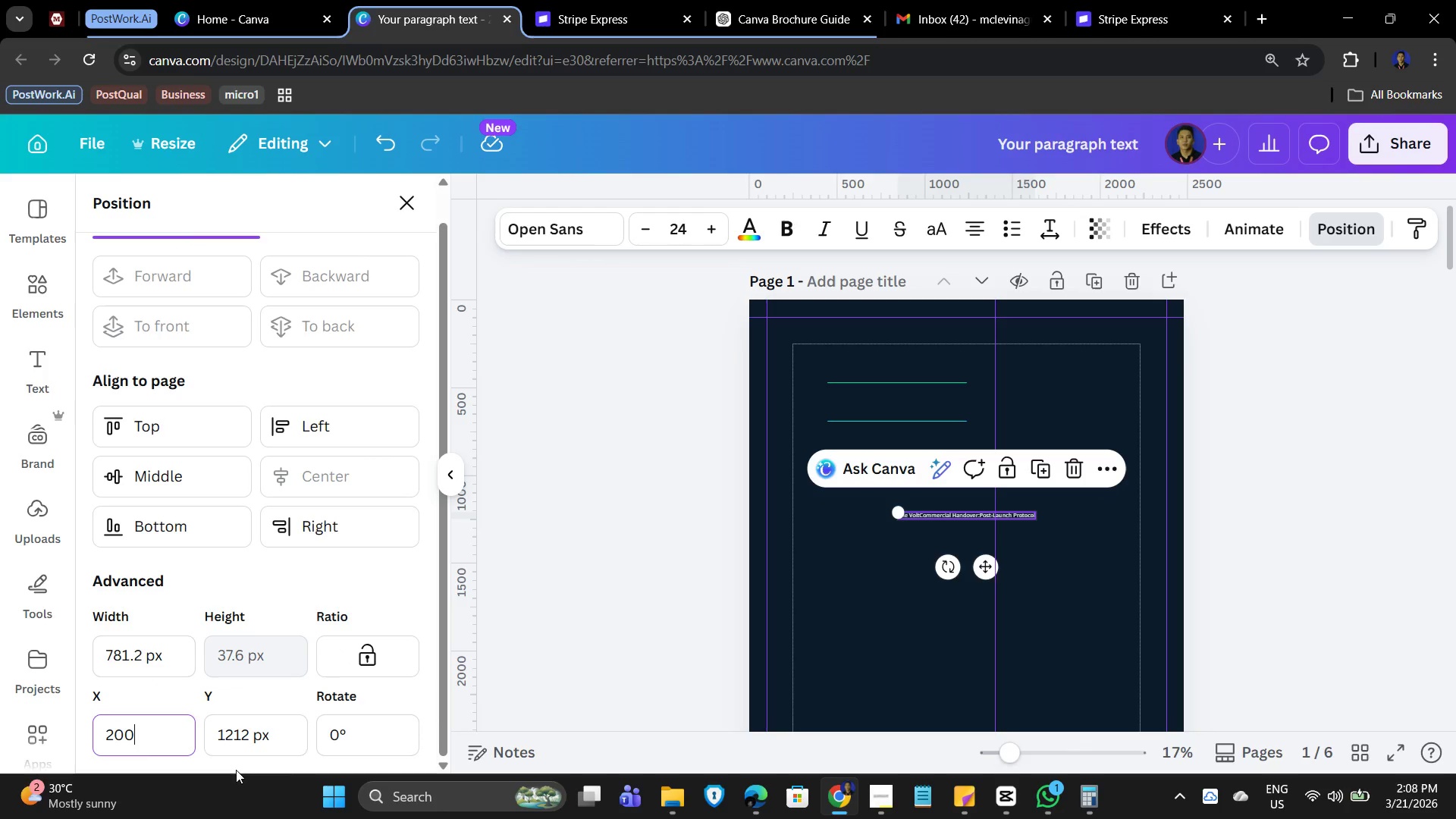 
left_click([241, 731])
 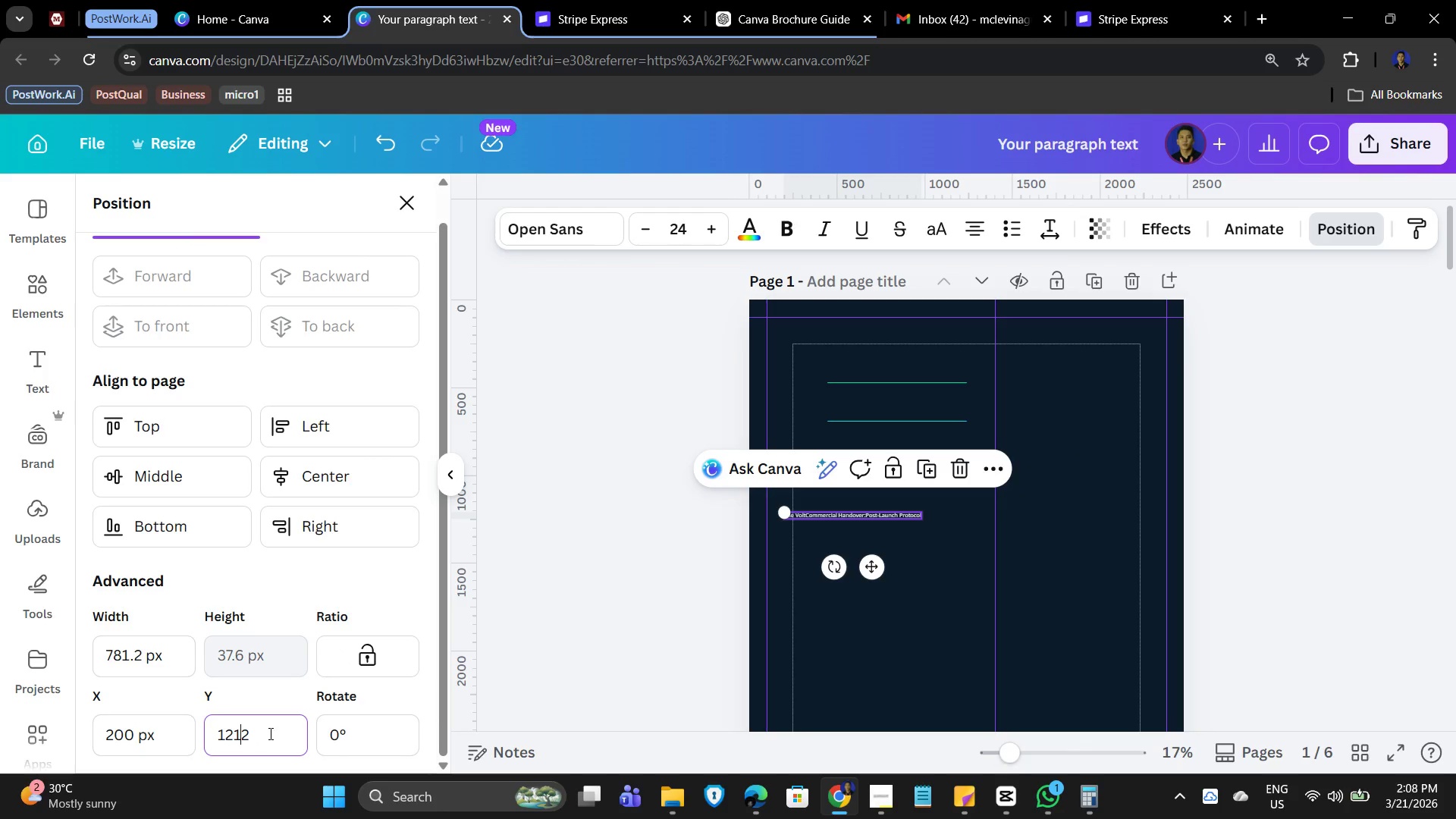 
left_click_drag(start_coordinate=[269, 733], to_coordinate=[210, 732])
 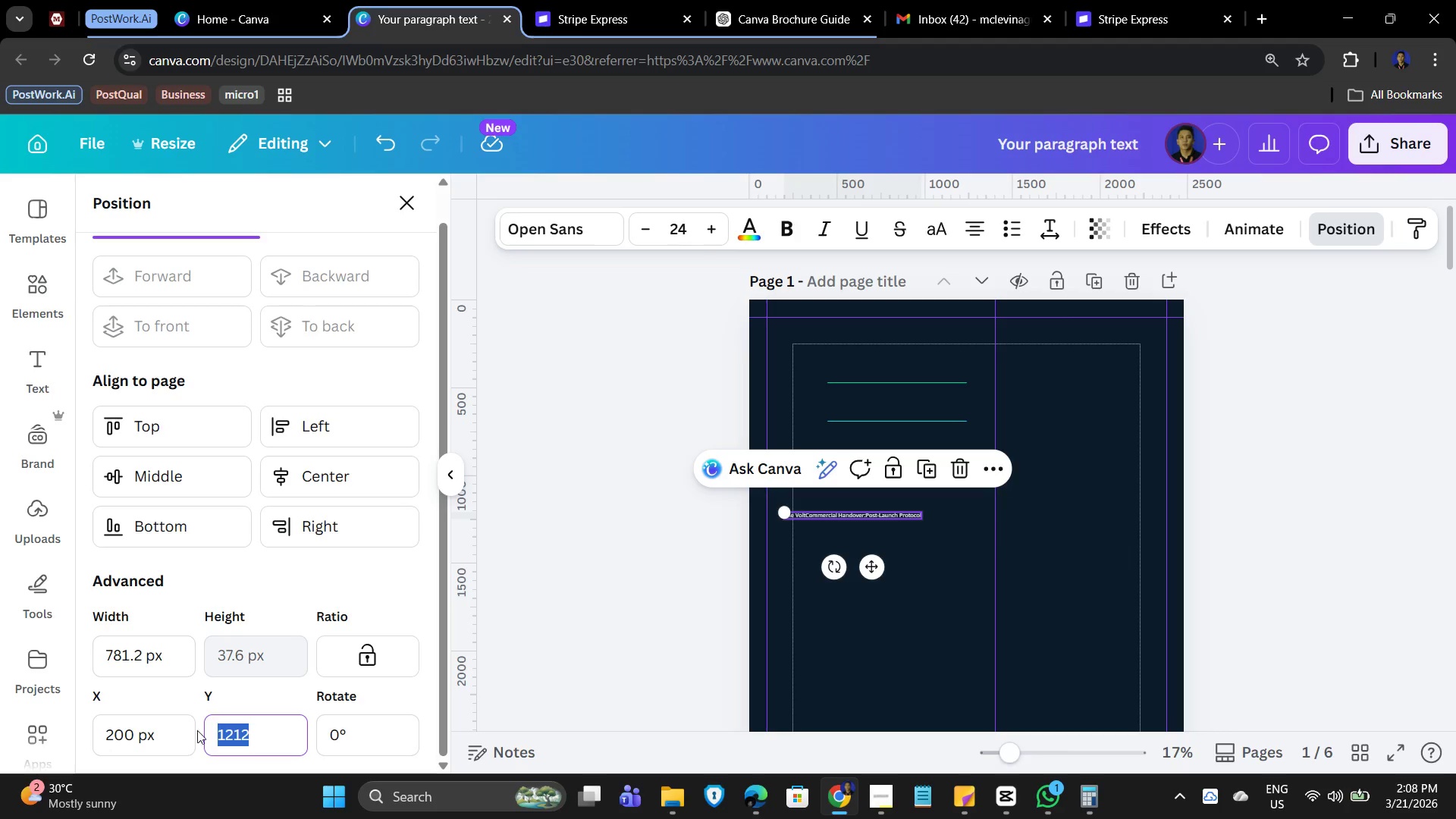 
wait(10.91)
 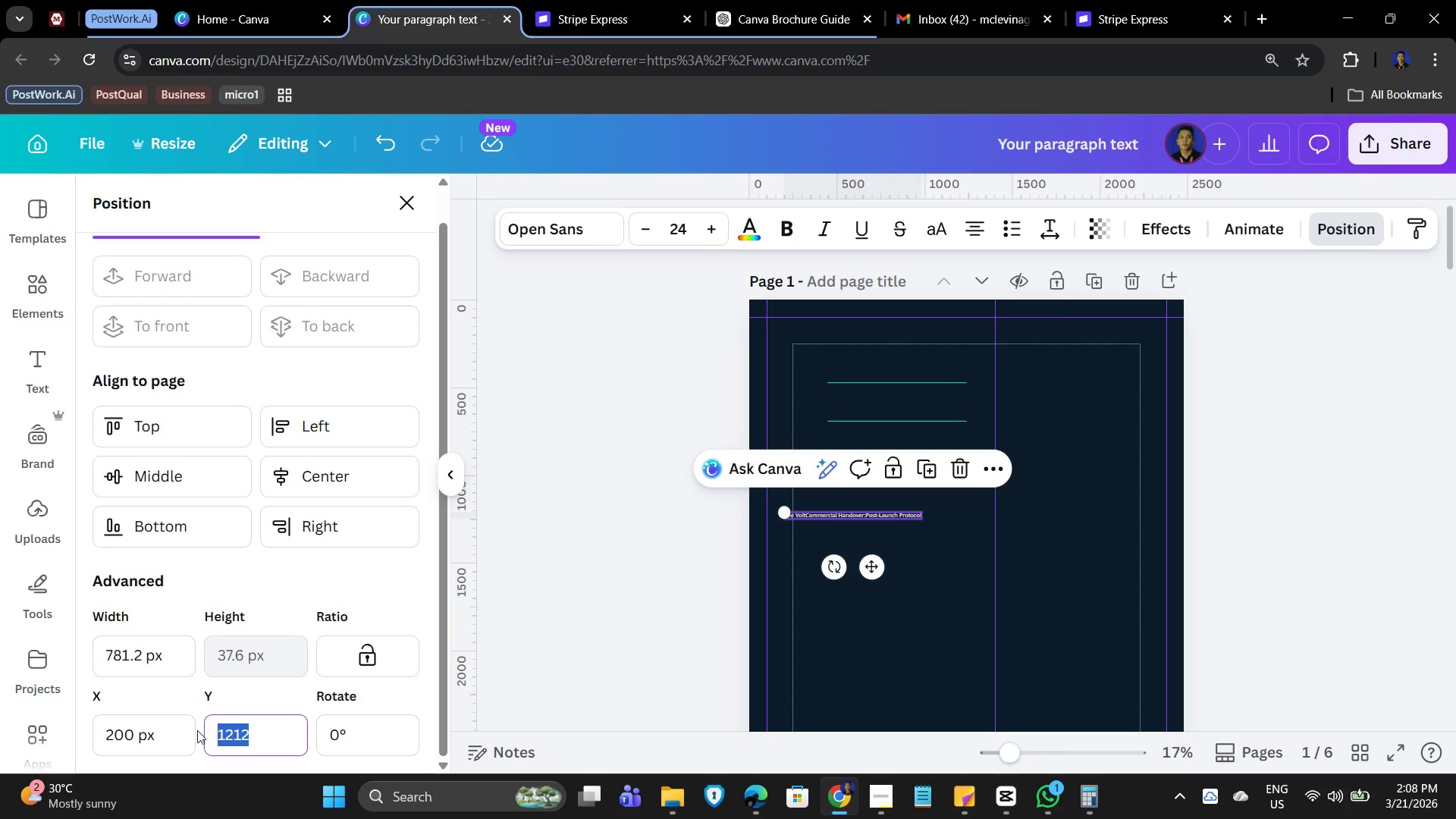 
key(Numpad9)
 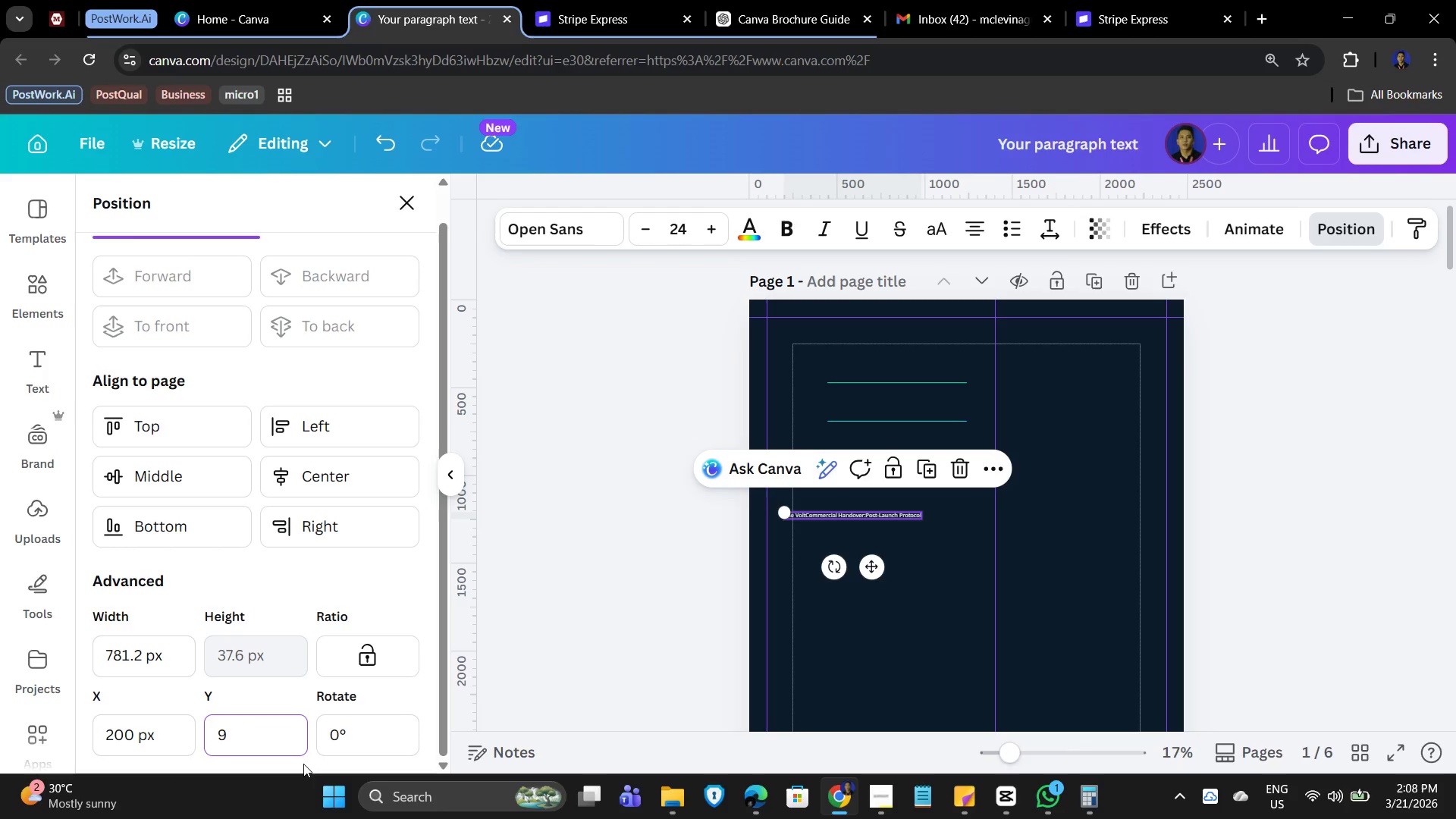 
key(Numpad0)
 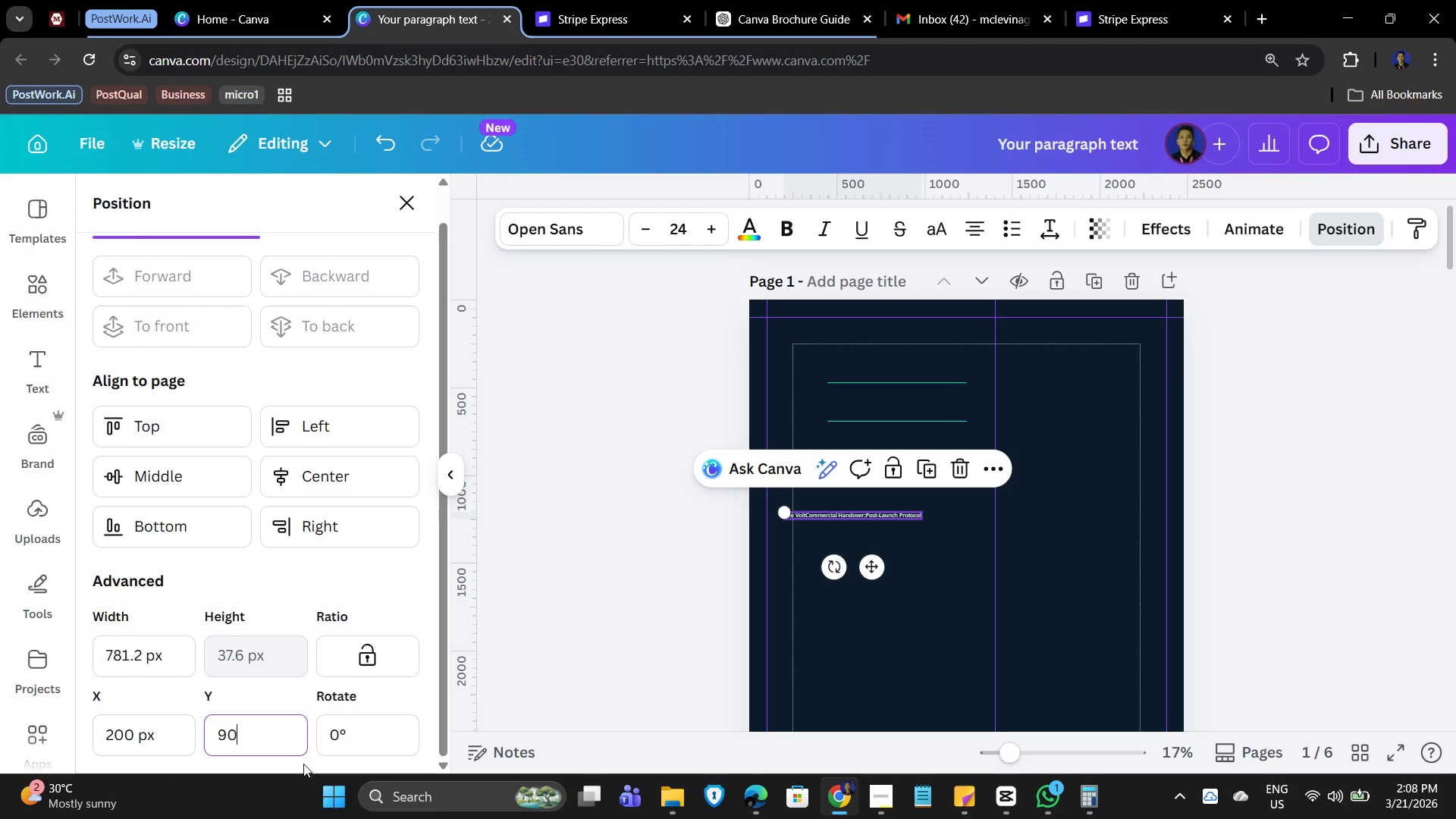 
key(Numpad0)
 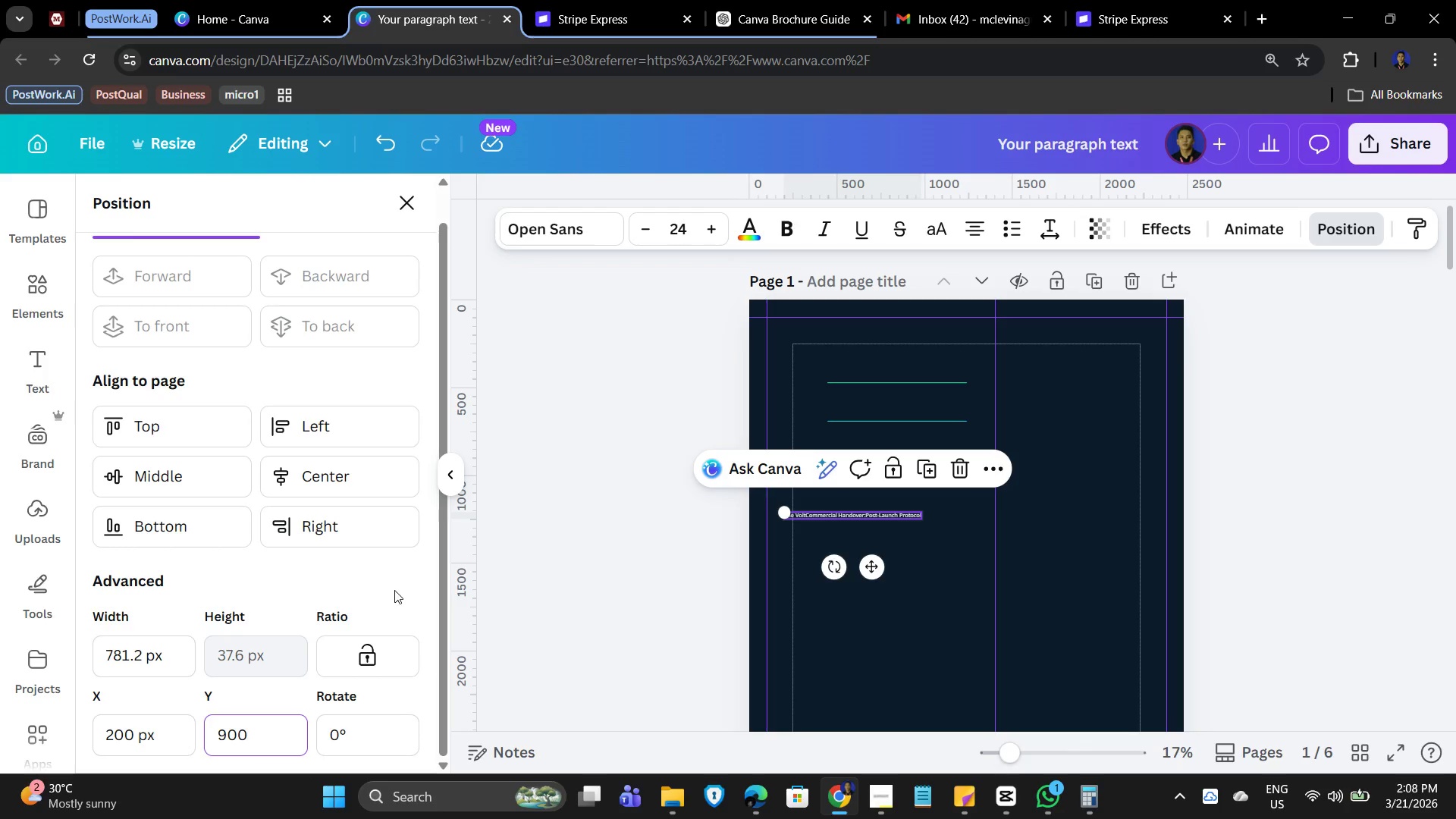 
left_click([891, 648])
 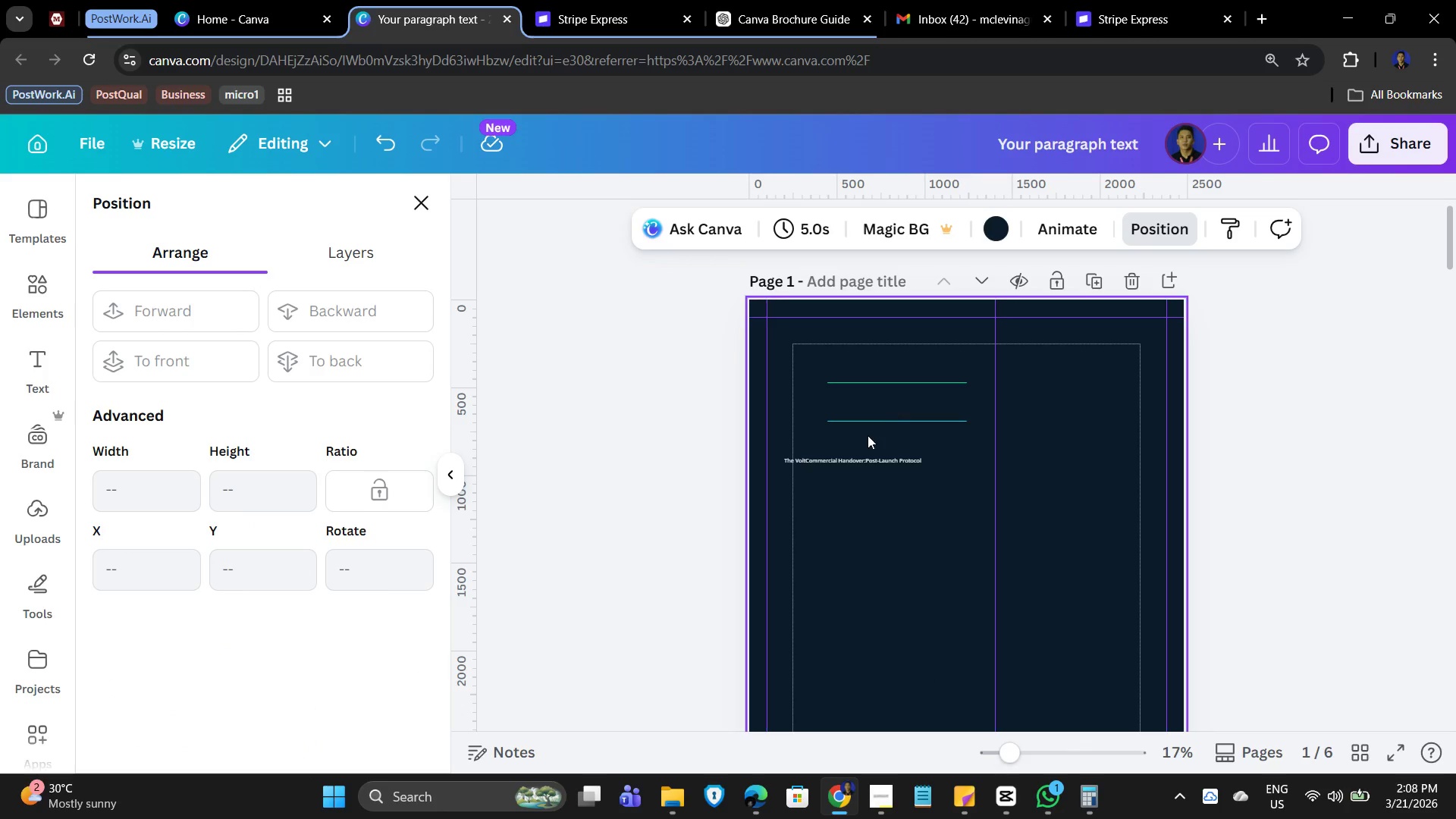 
left_click([868, 461])
 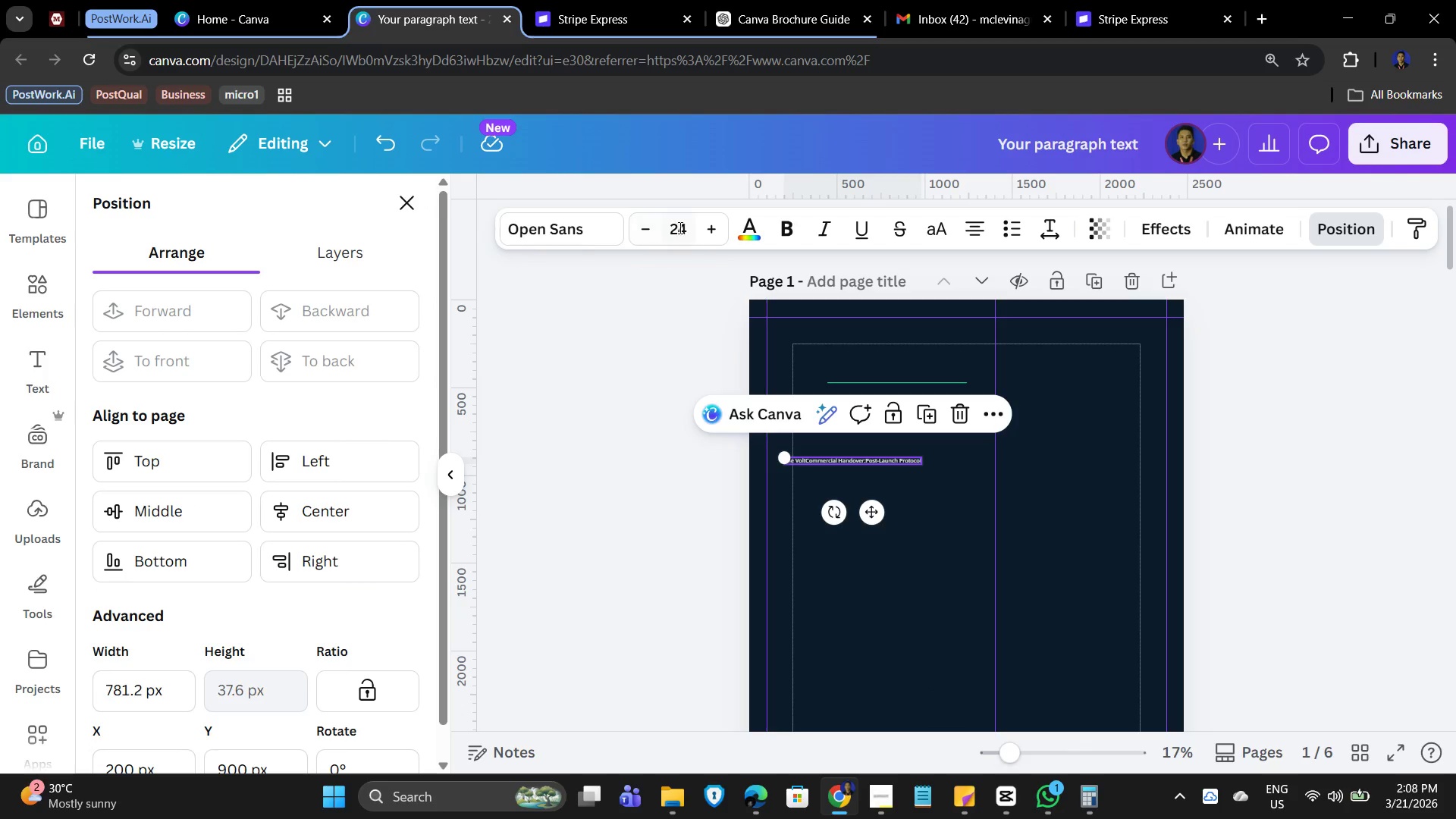 
left_click([693, 229])
 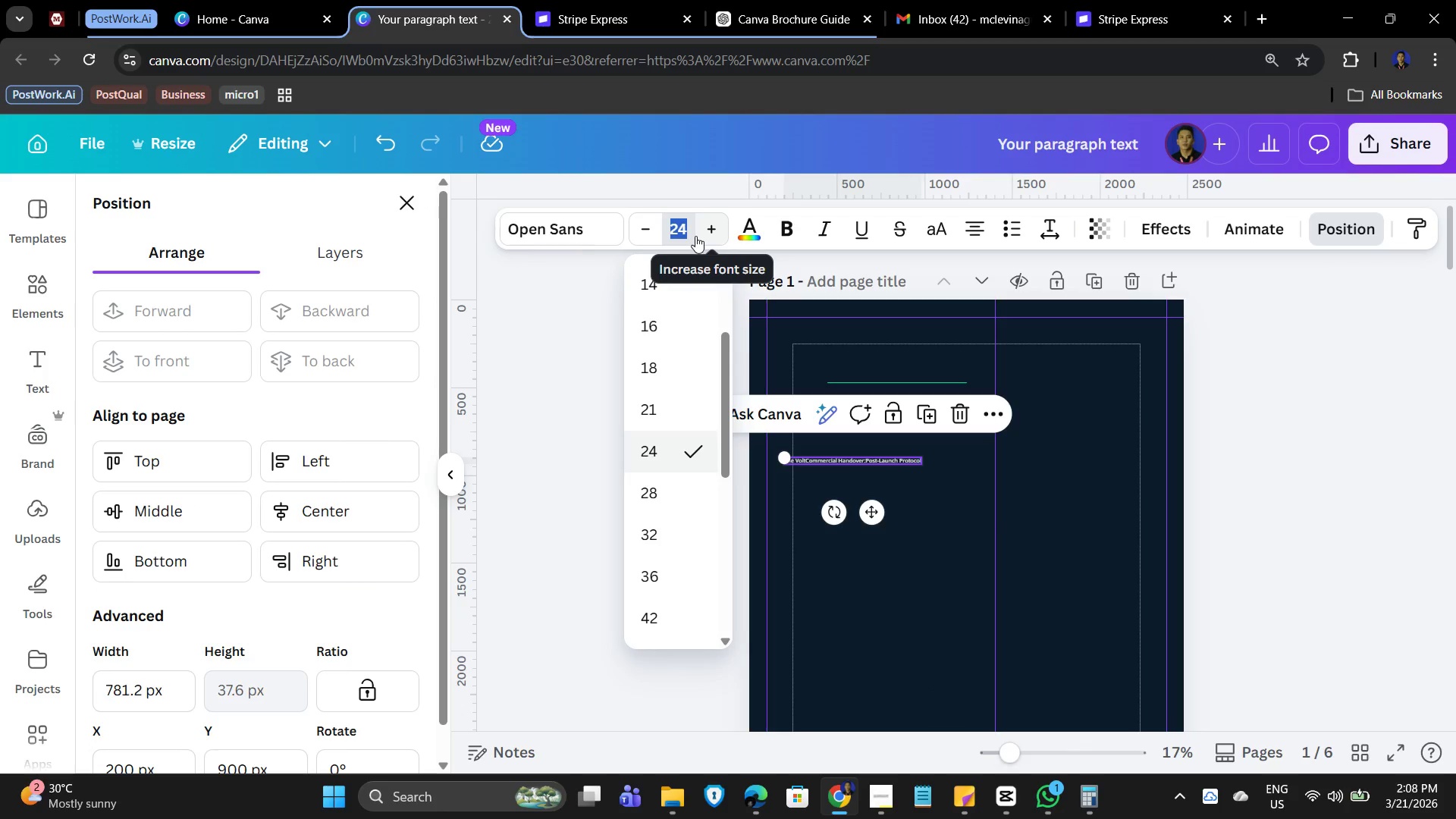 
key(Numpad6)
 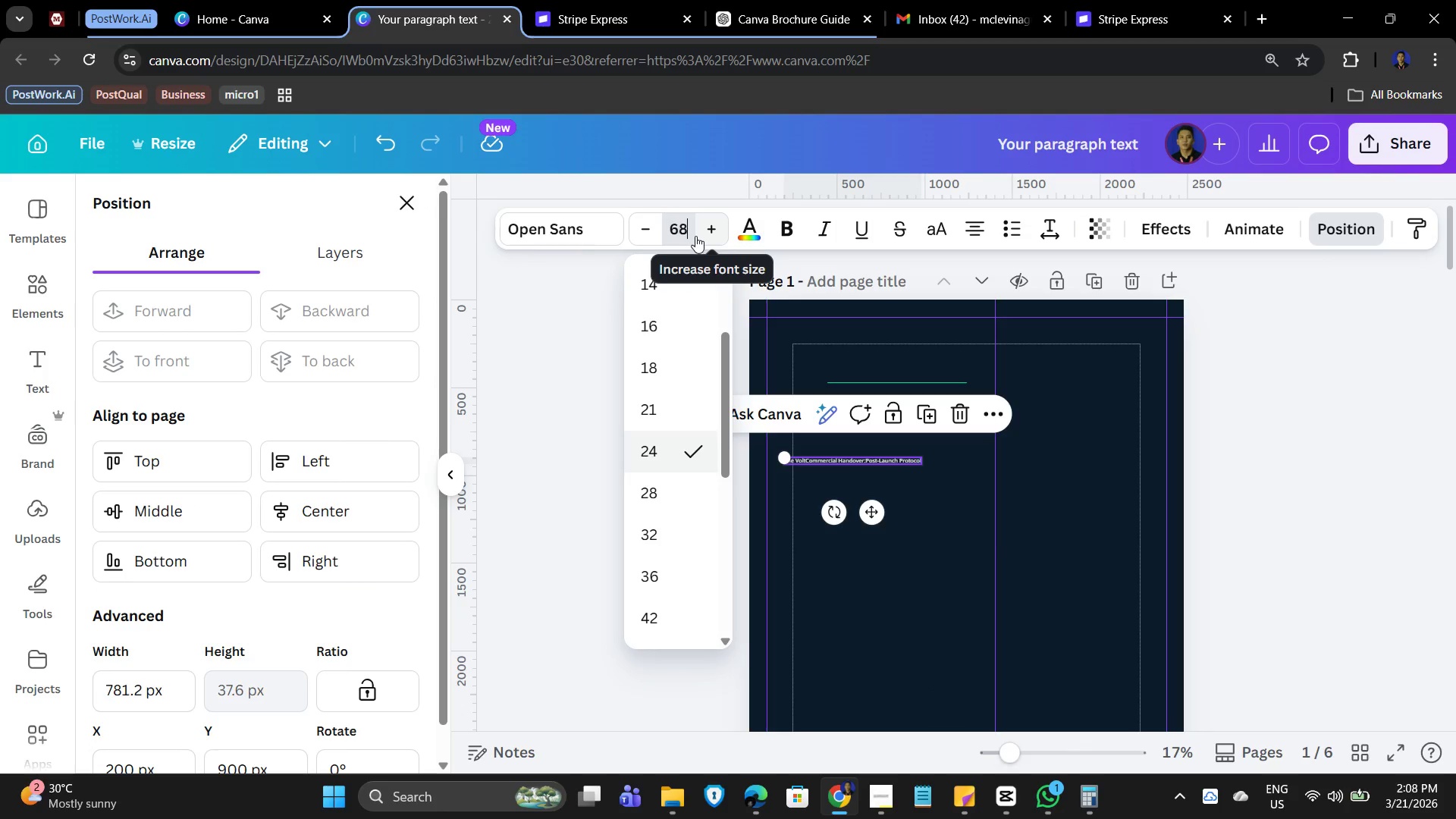 
key(Numpad8)
 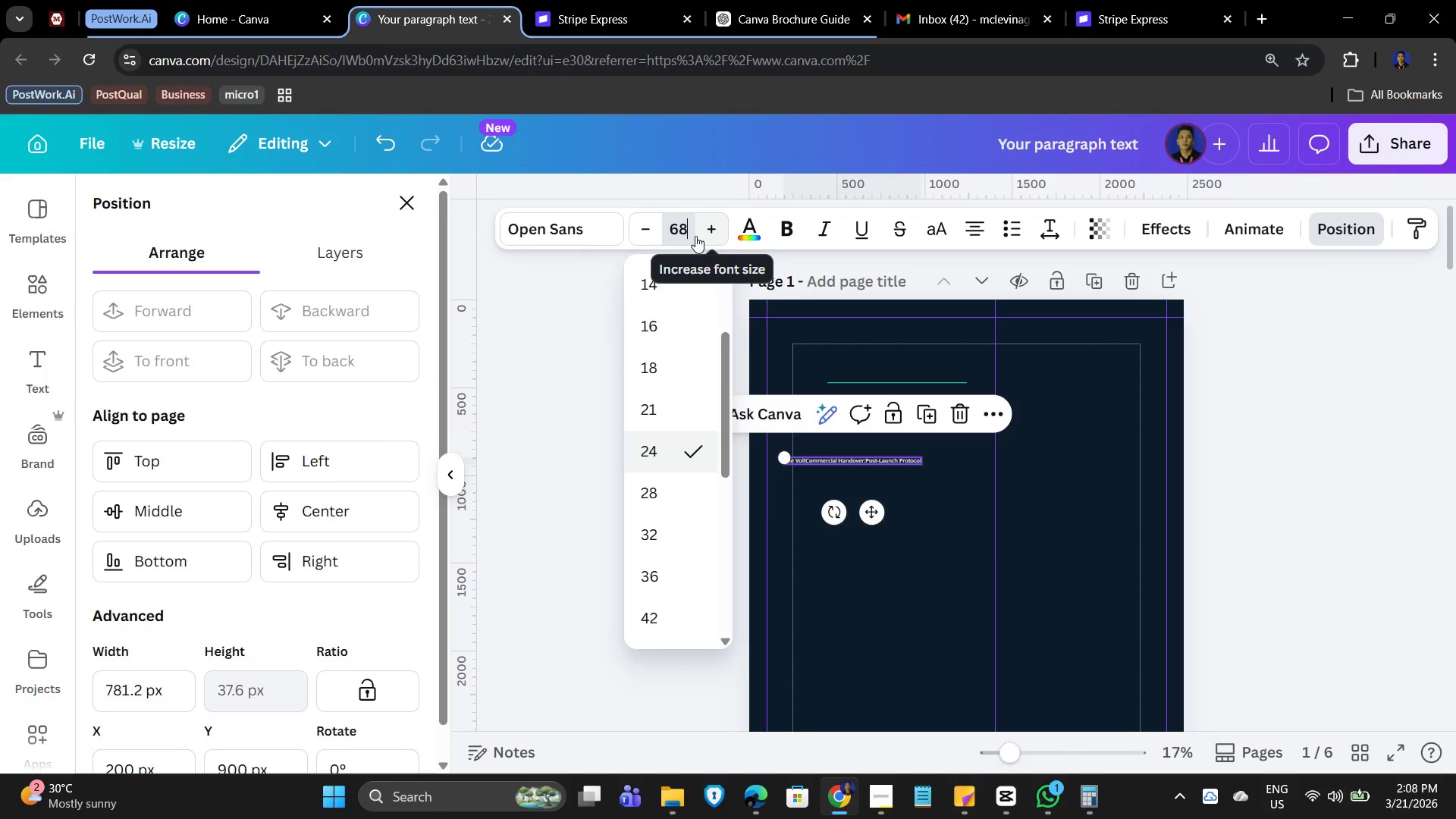 
key(NumpadEnter)
 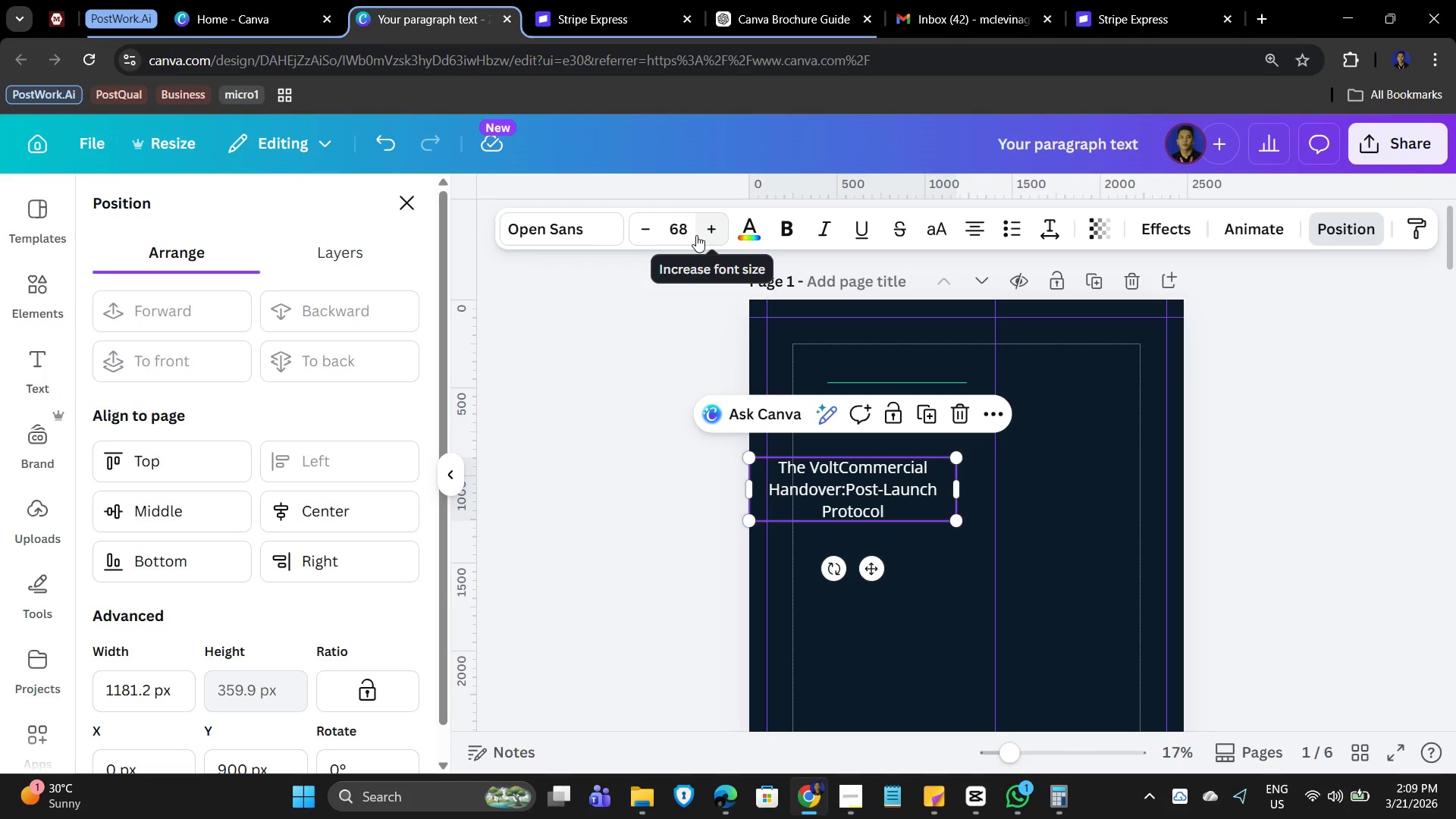 
wait(12.31)
 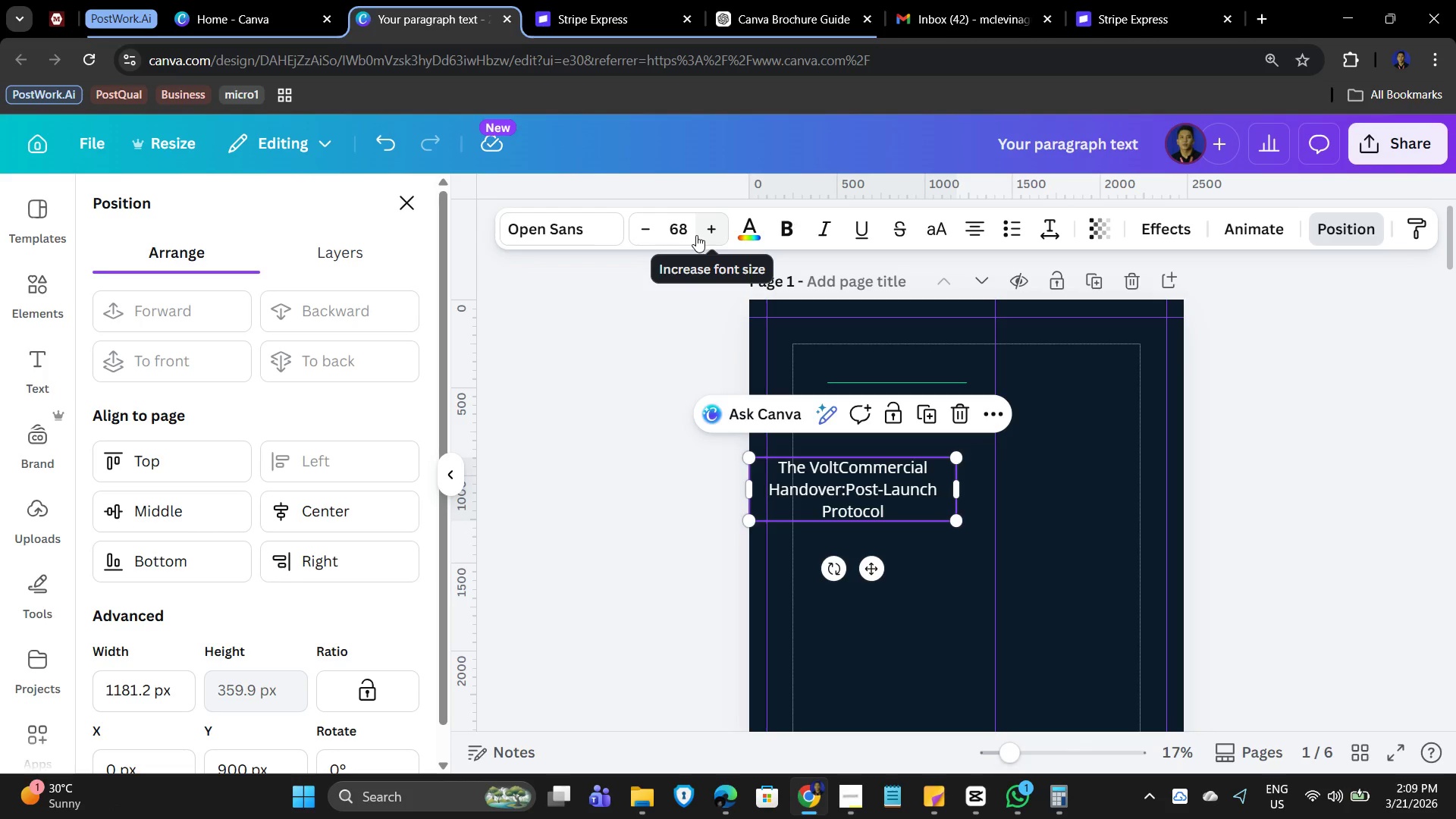 
left_click([748, 235])
 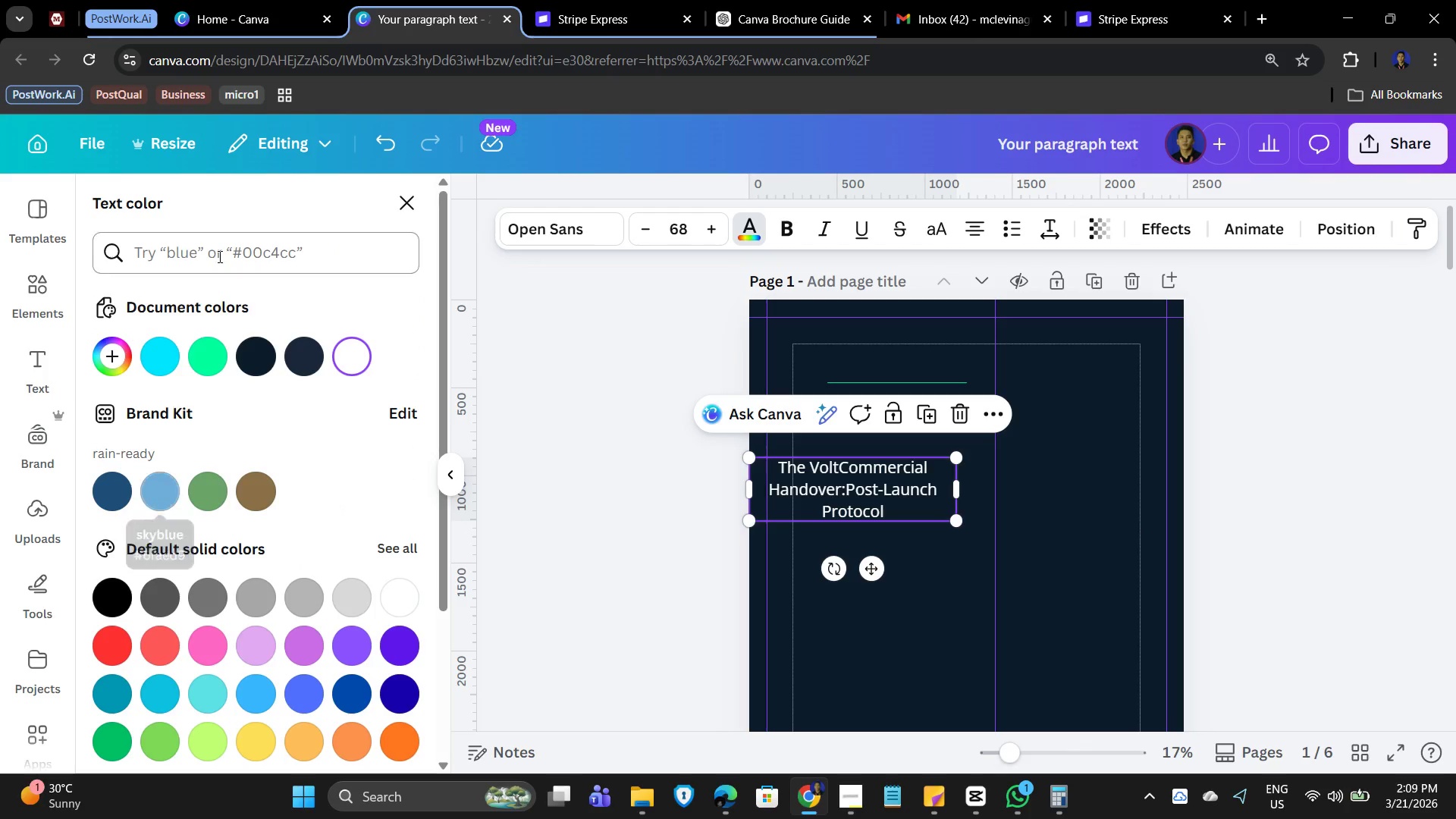 
left_click([118, 357])
 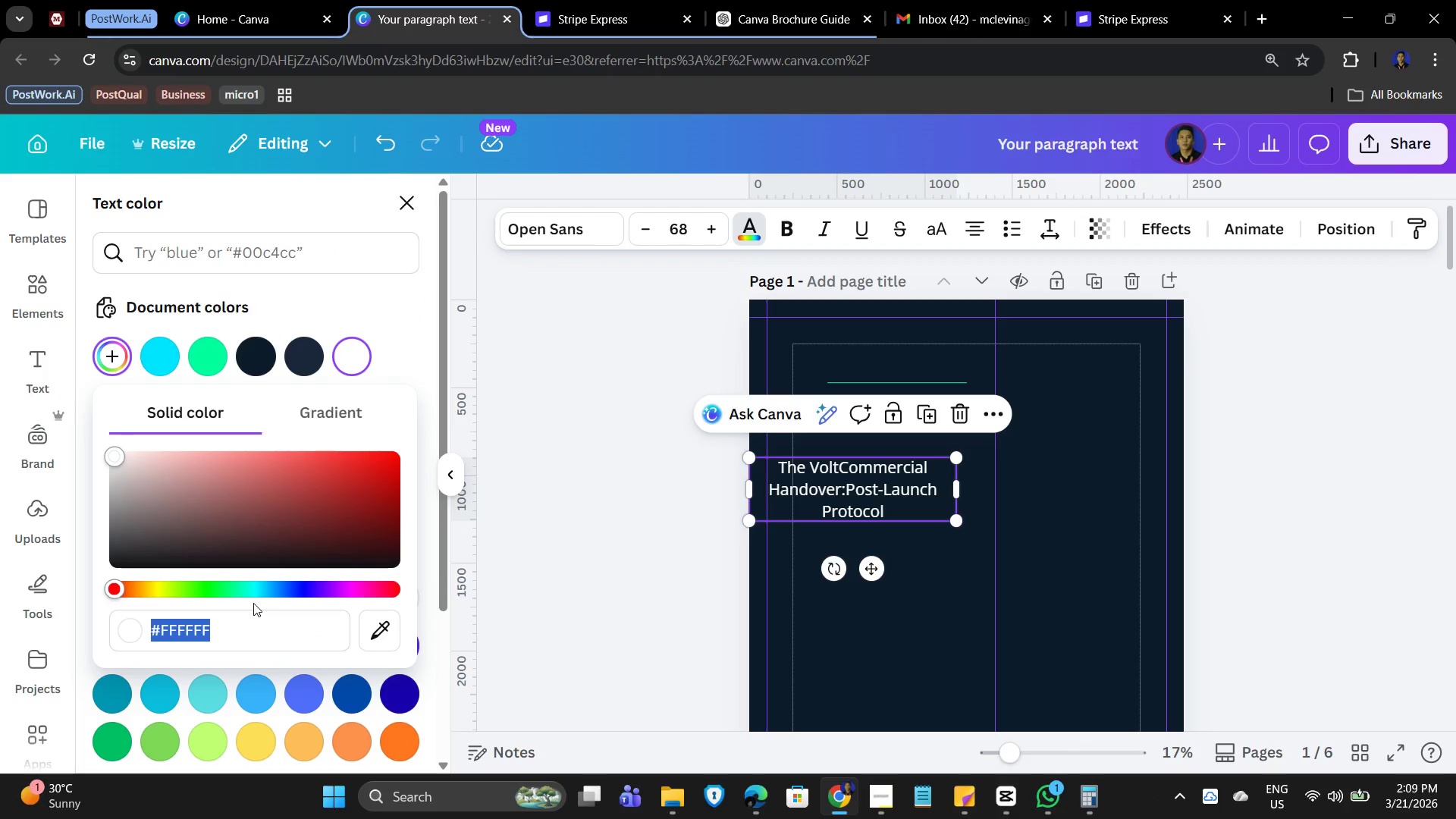 
type(ea)
 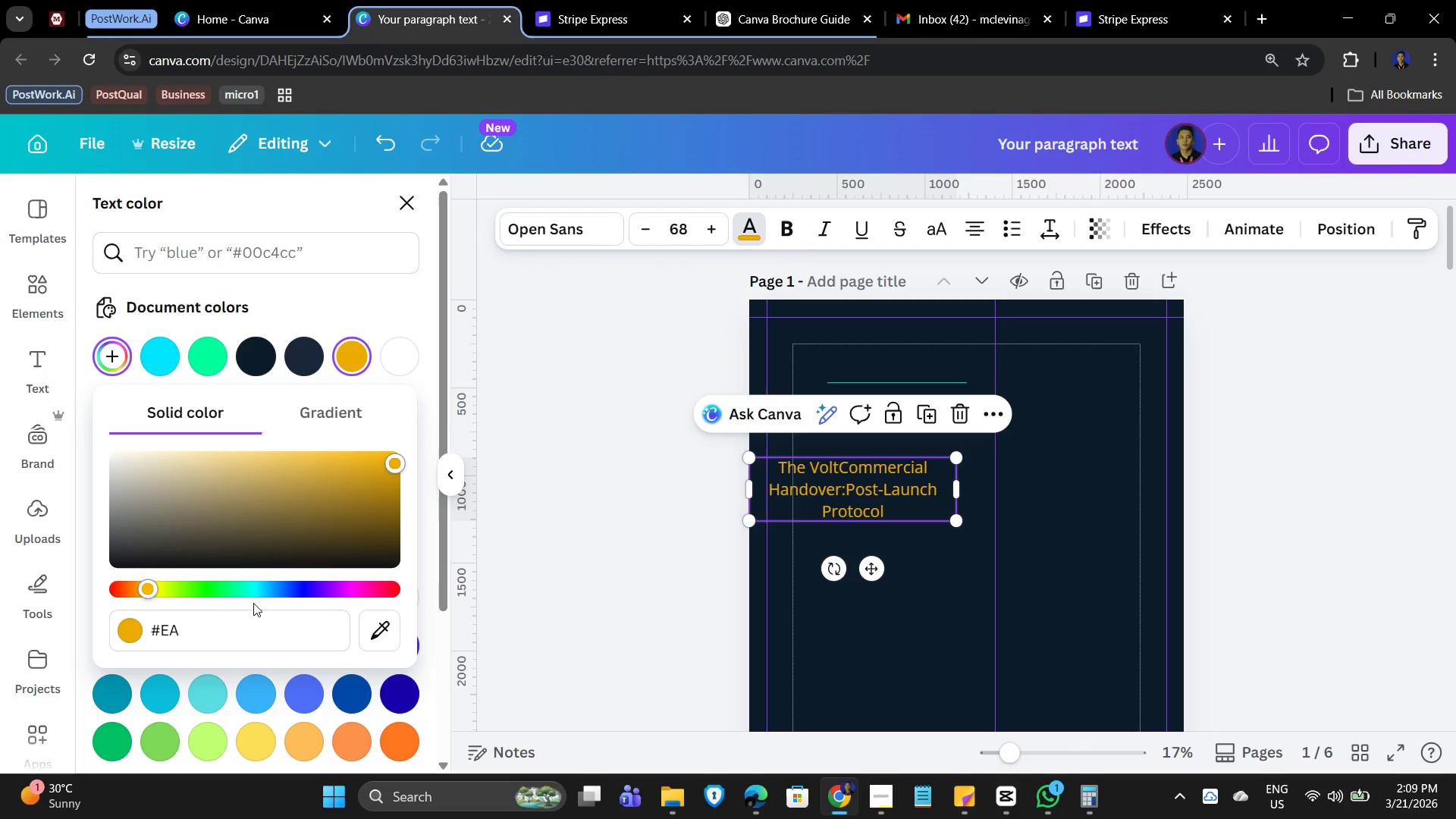 
type(eaea)
key(NumpadEnter)
 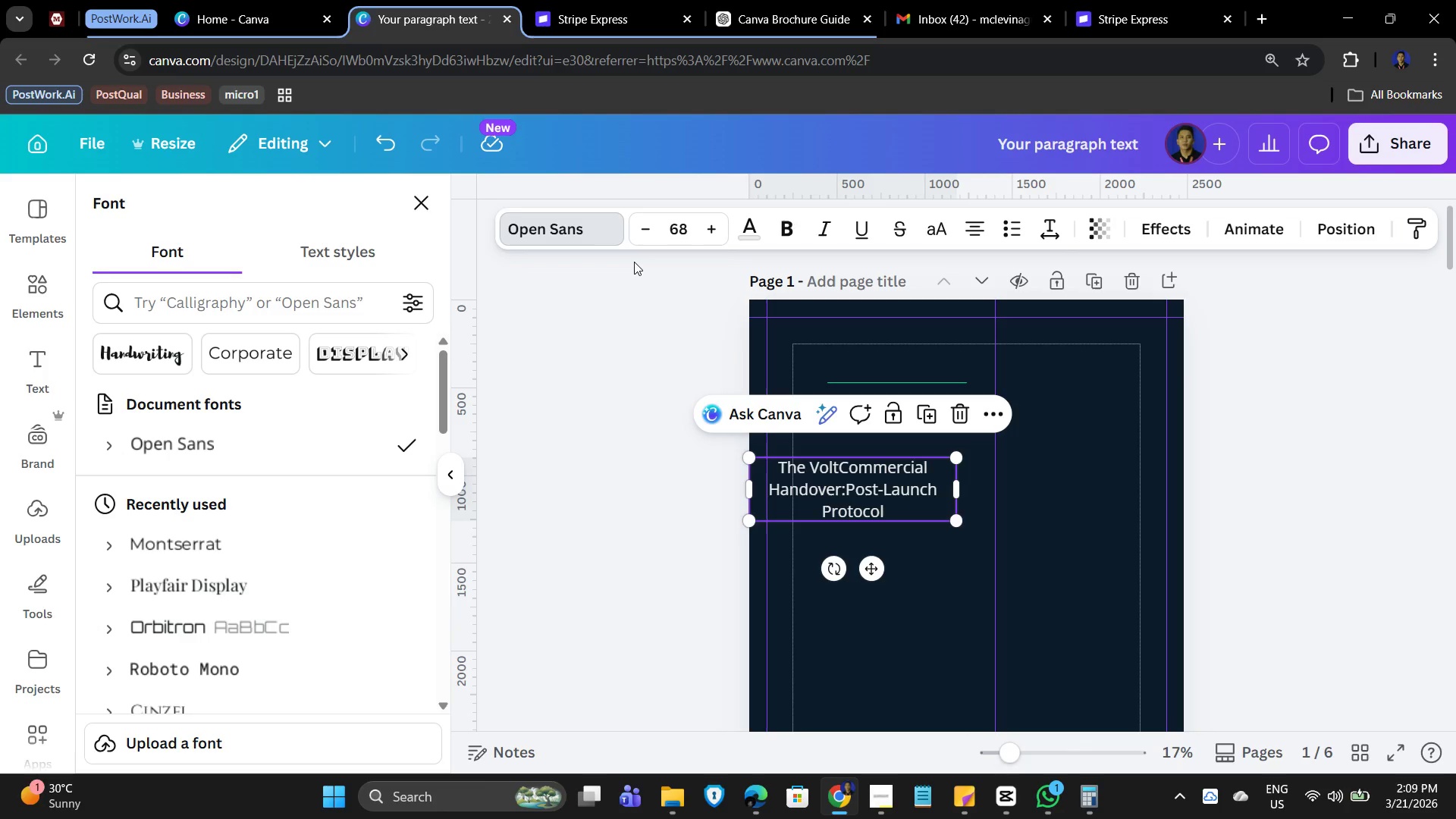 
wait(14.44)
 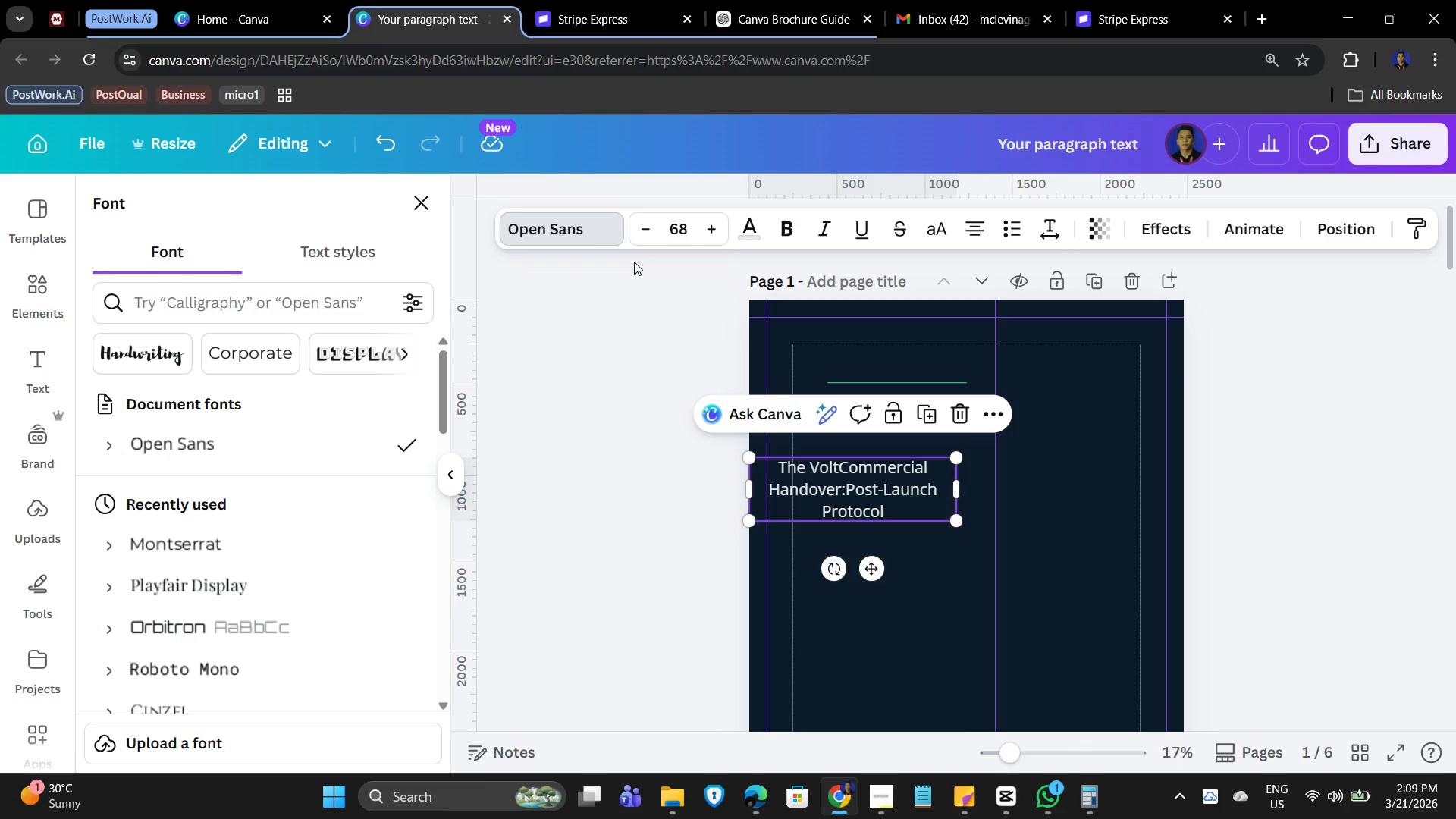 
type(roboto)
 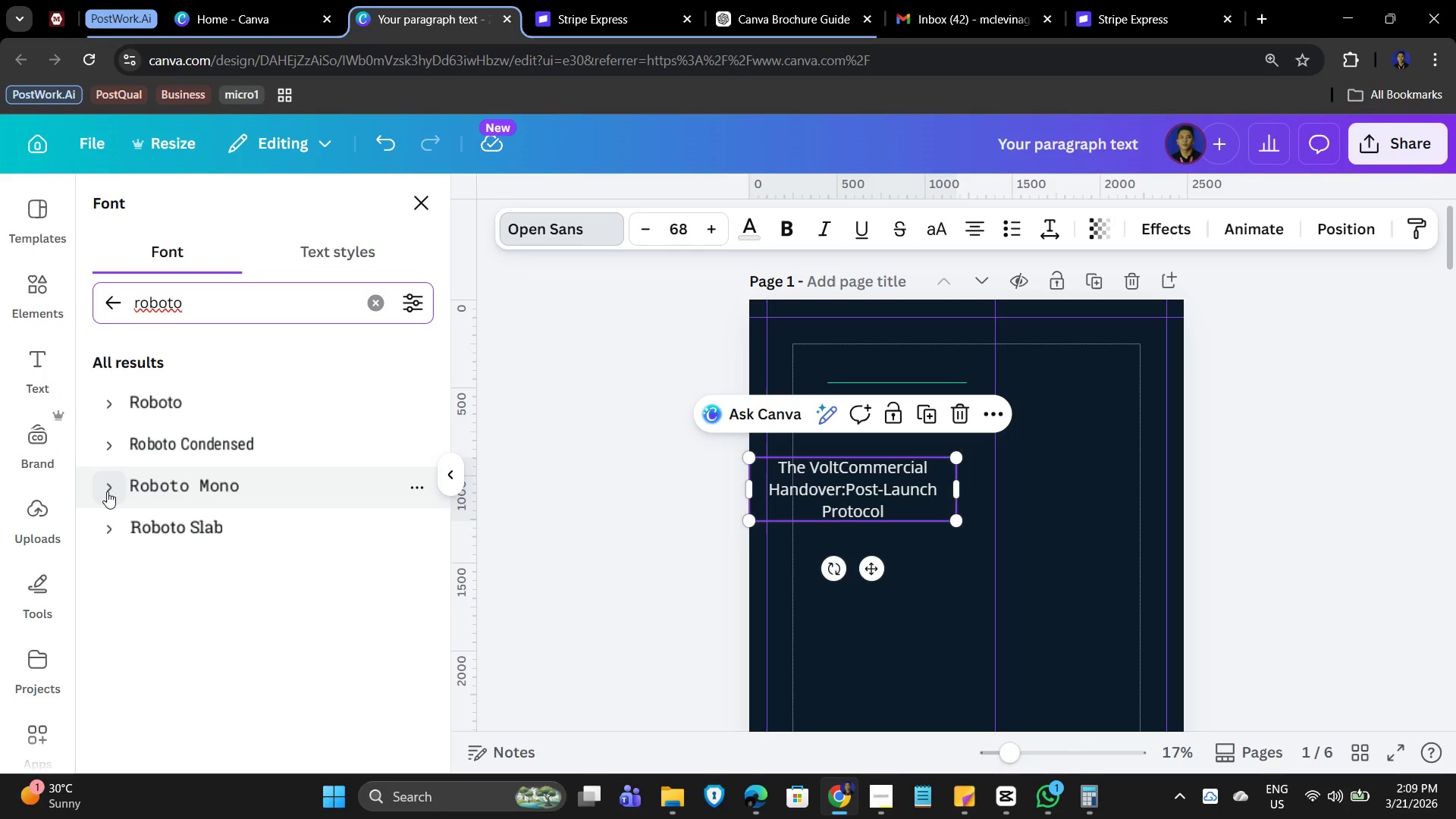 
left_click([103, 494])
 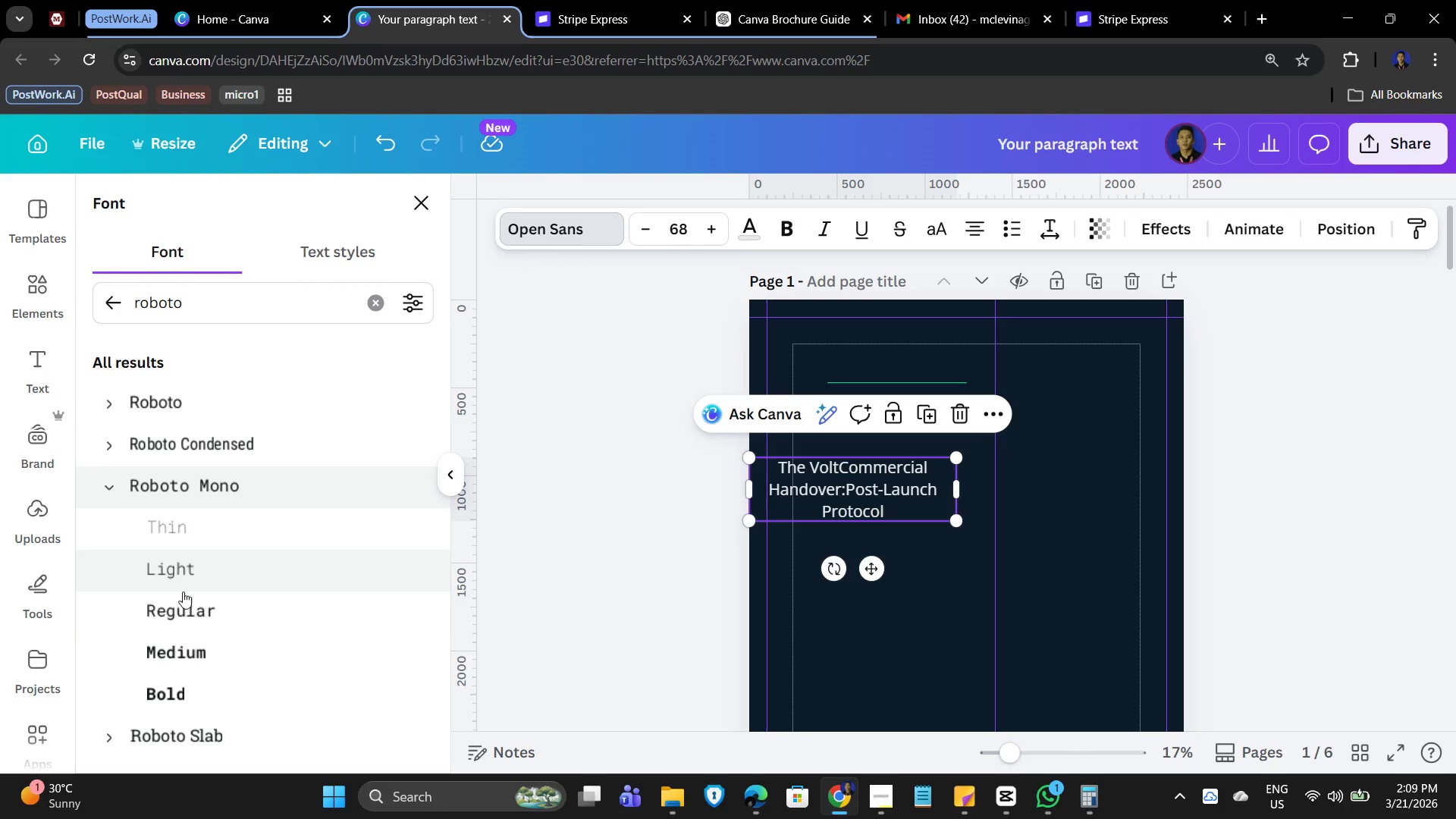 
scroll: coordinate [945, 544], scroll_direction: down, amount: 2.0
 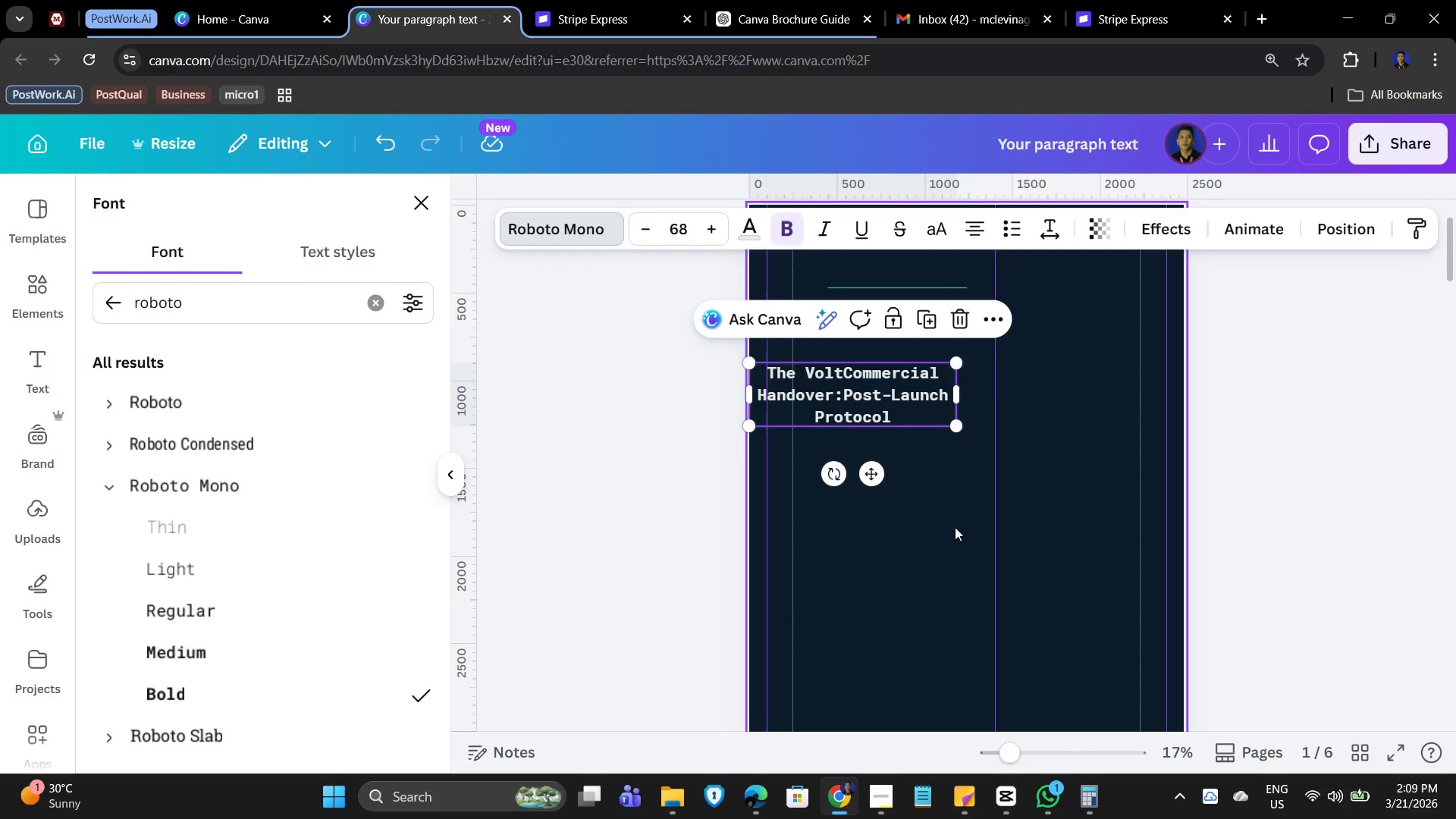 
left_click([954, 511])
 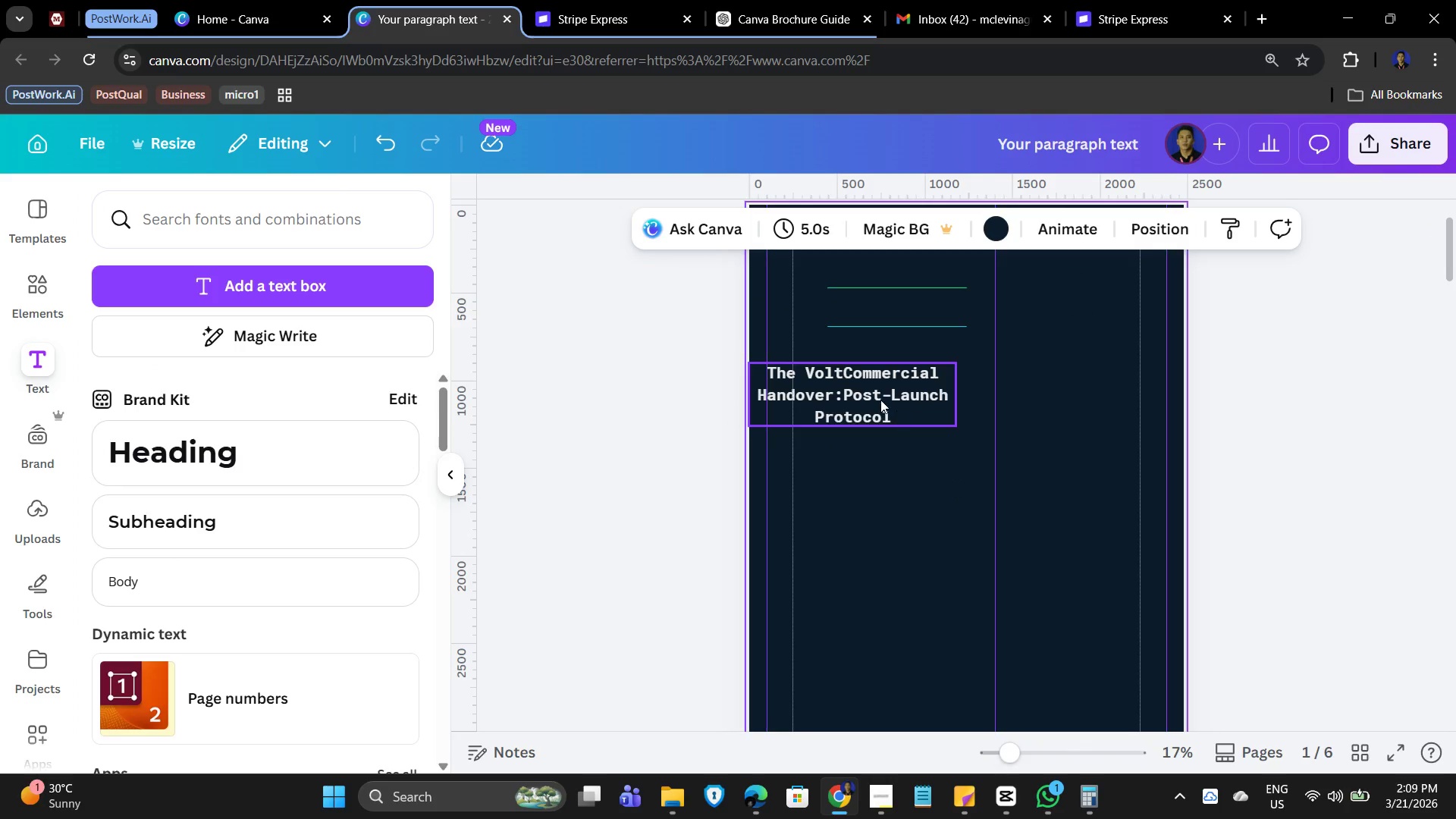 
left_click([880, 400])
 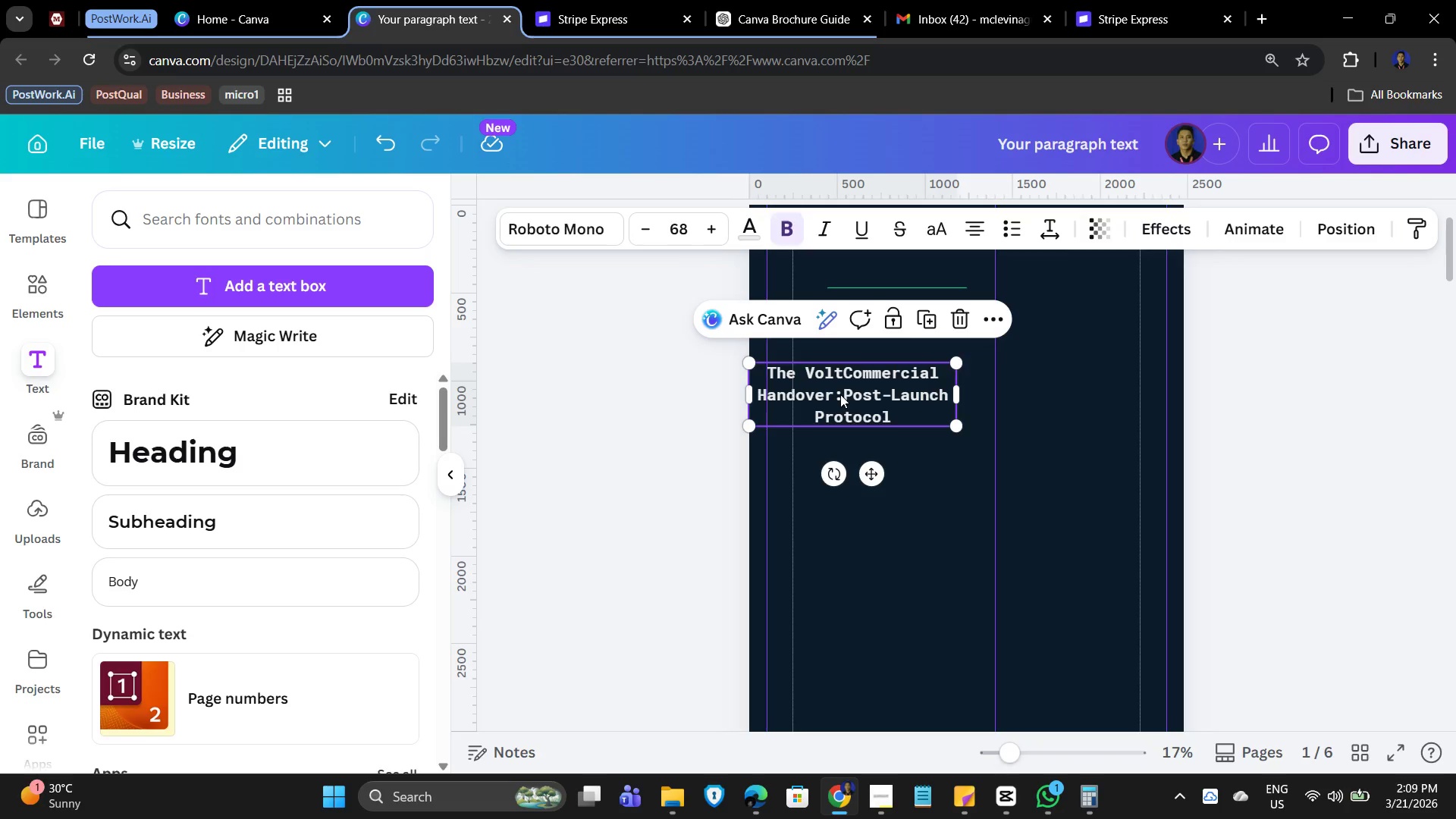 
left_click([836, 627])
 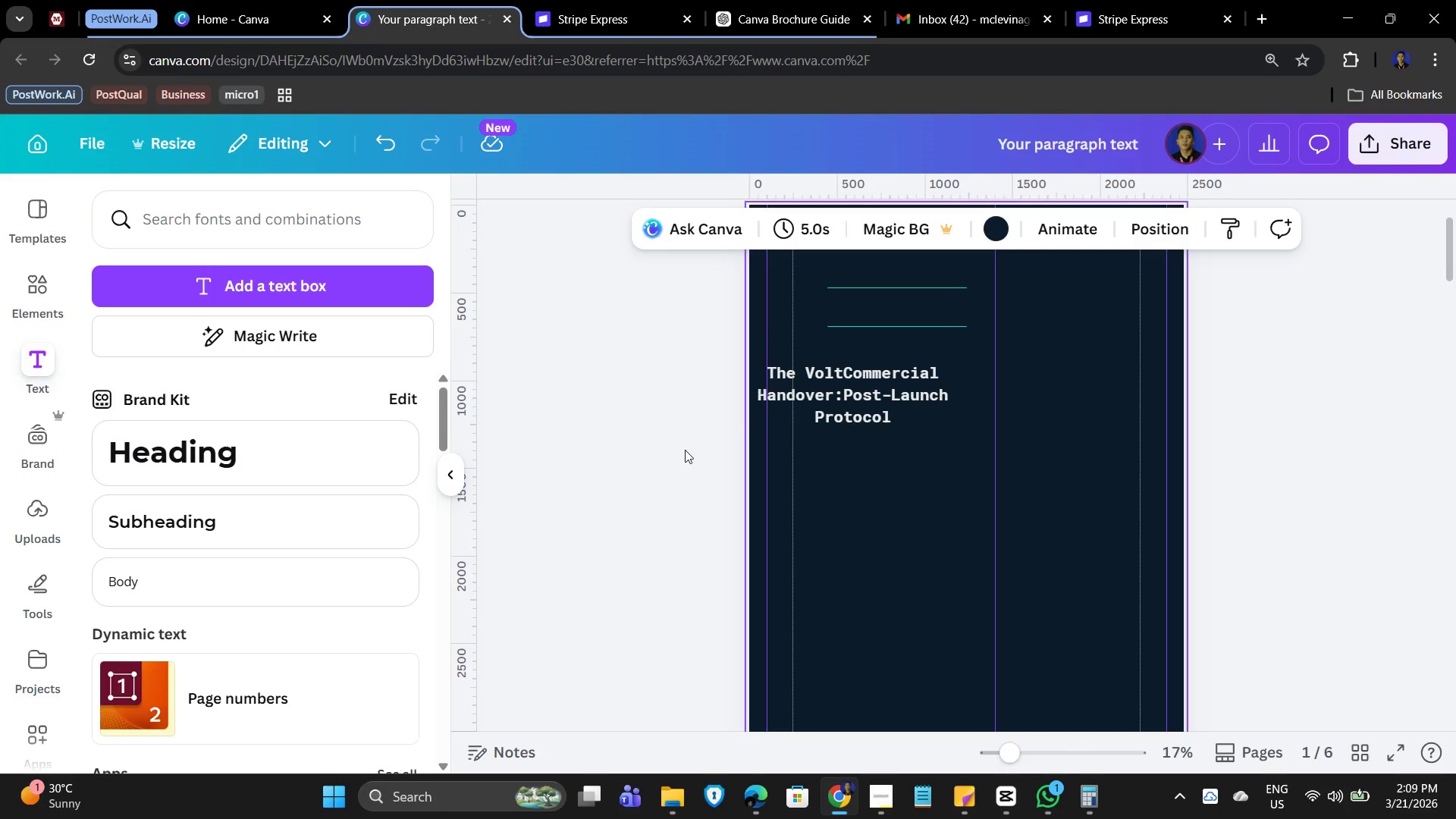 
wait(7.53)
 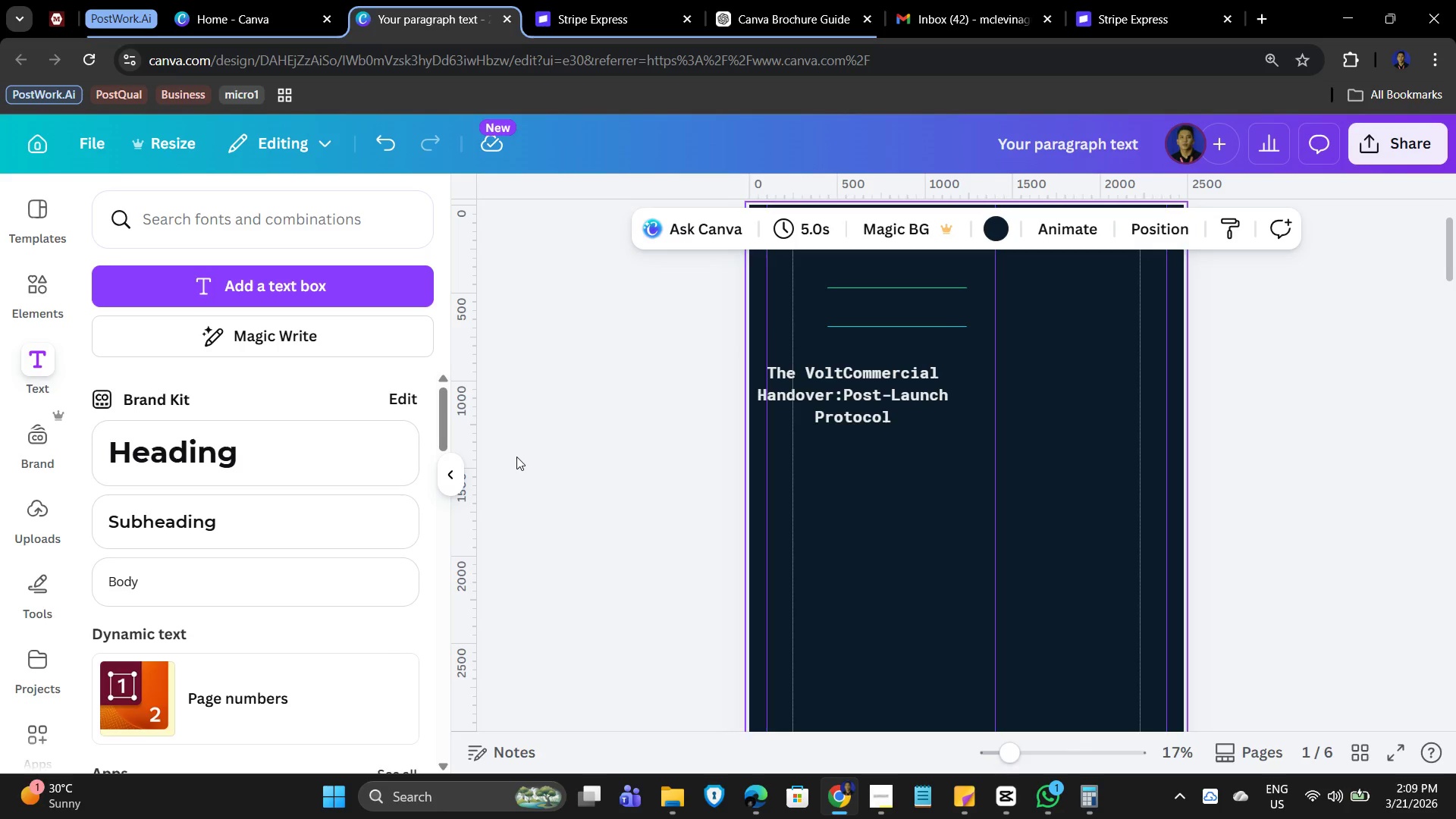 
left_click([981, 226])
 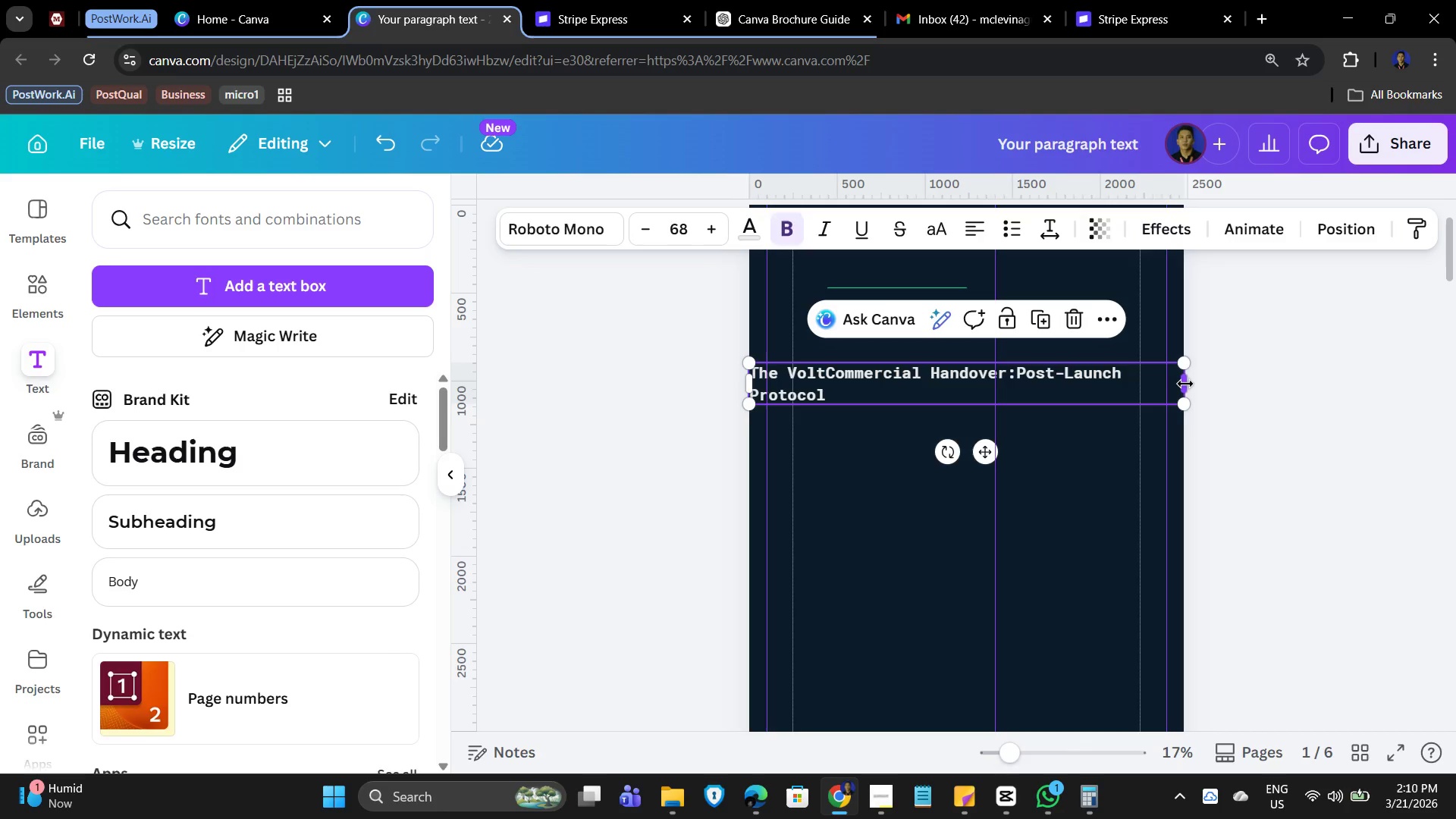 
wait(6.94)
 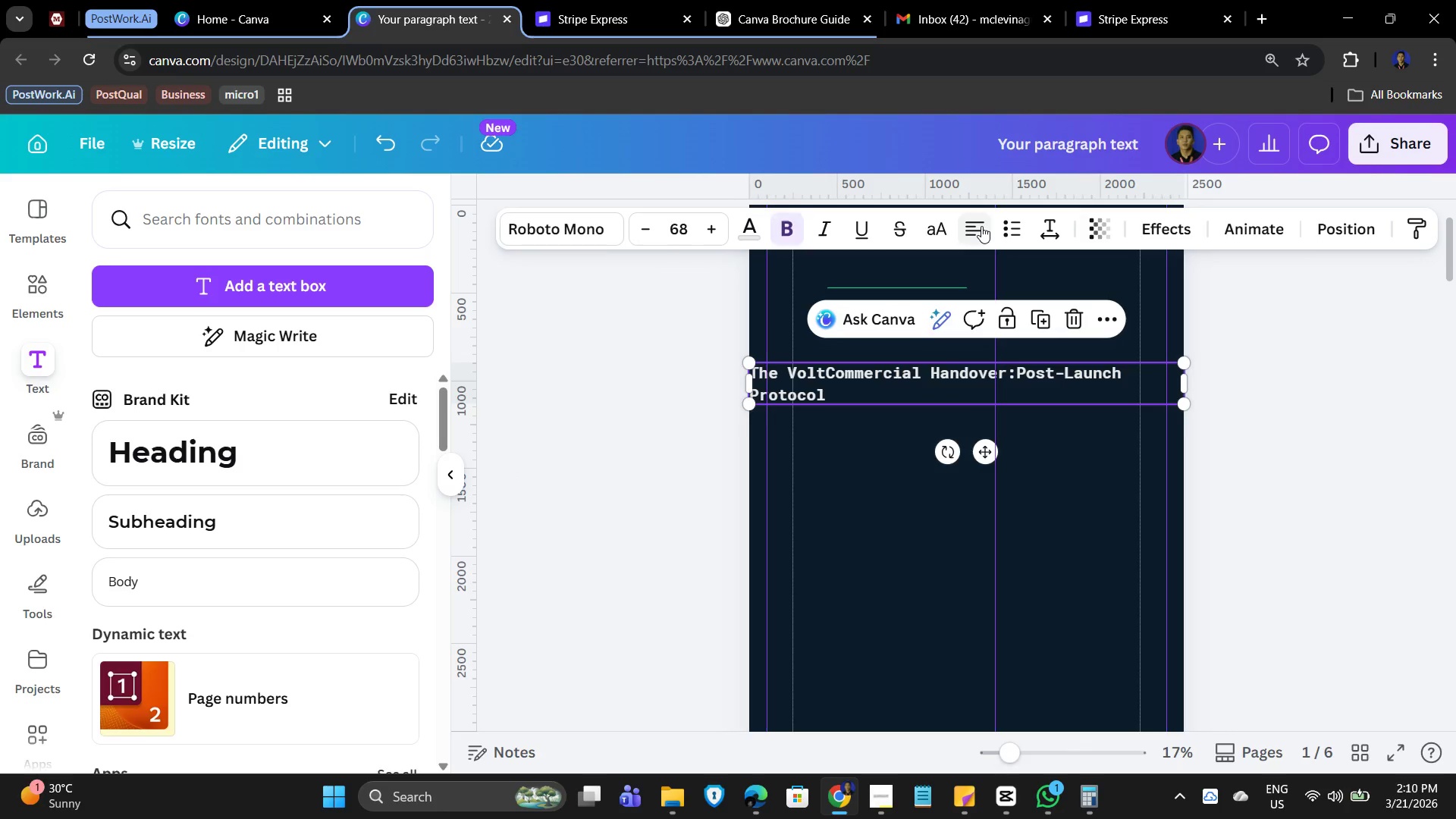 
left_click_drag(start_coordinate=[1185, 384], to_coordinate=[977, 378])
 